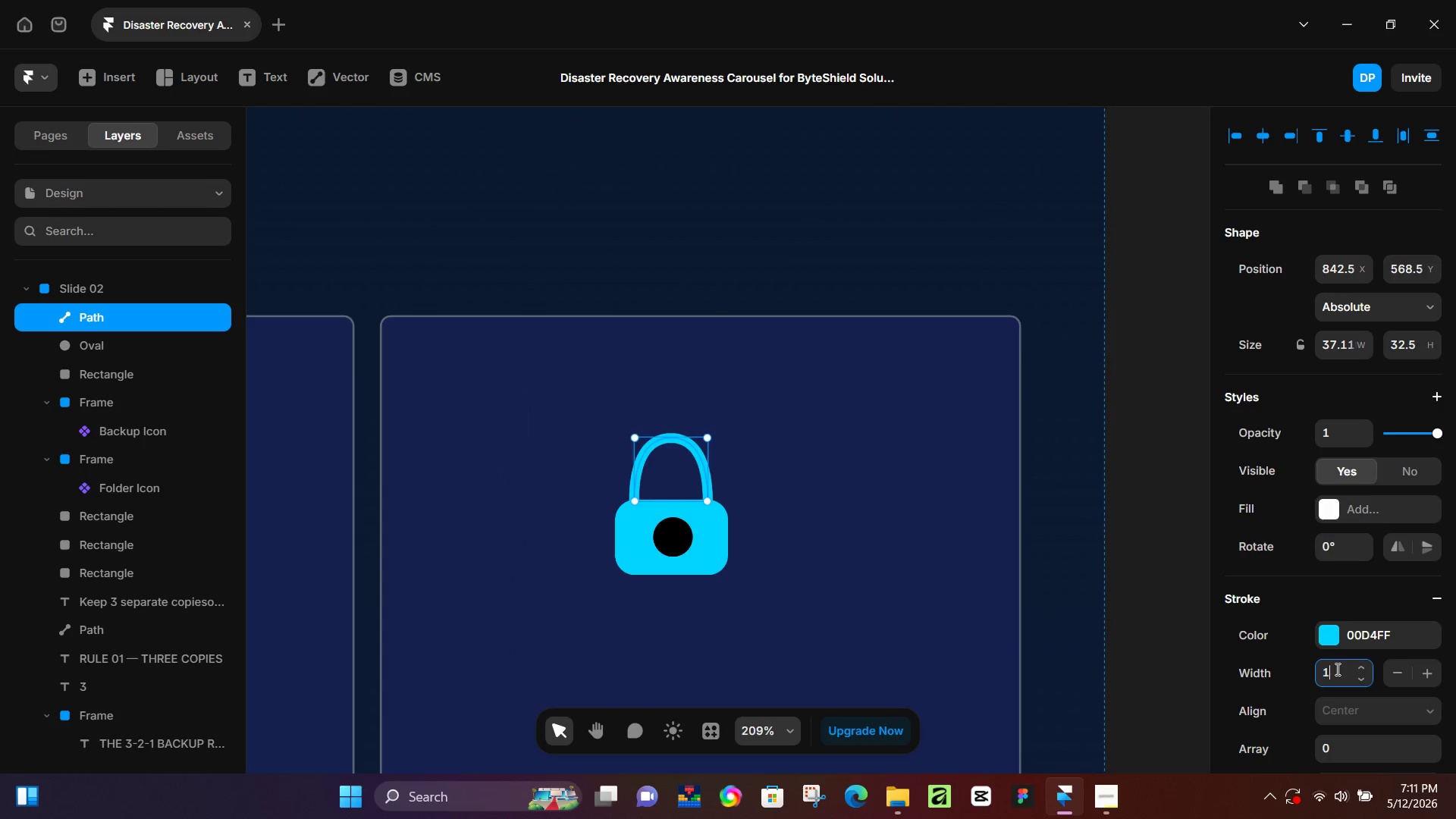 
key(Numpad1)
 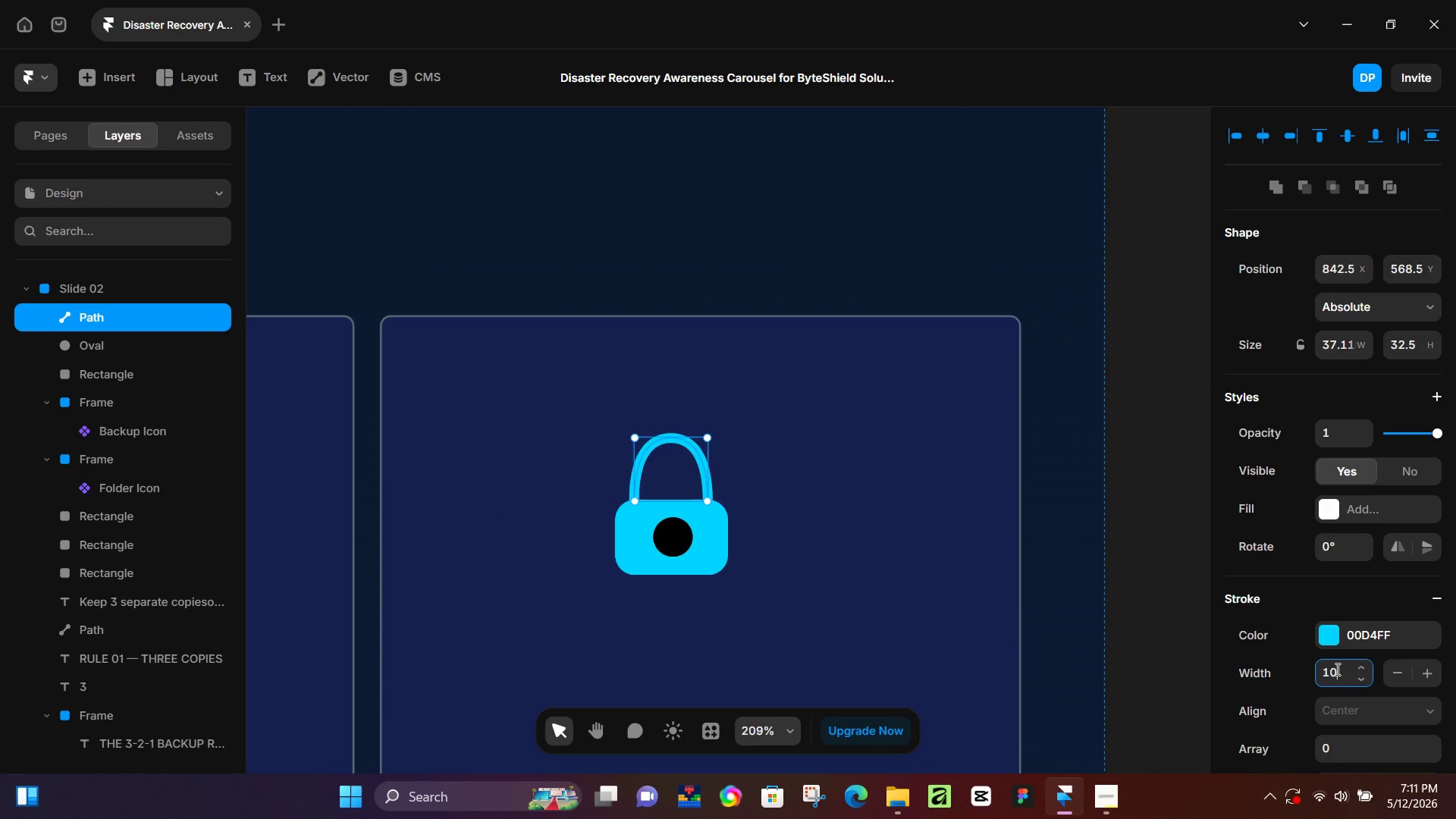 
key(Numpad0)
 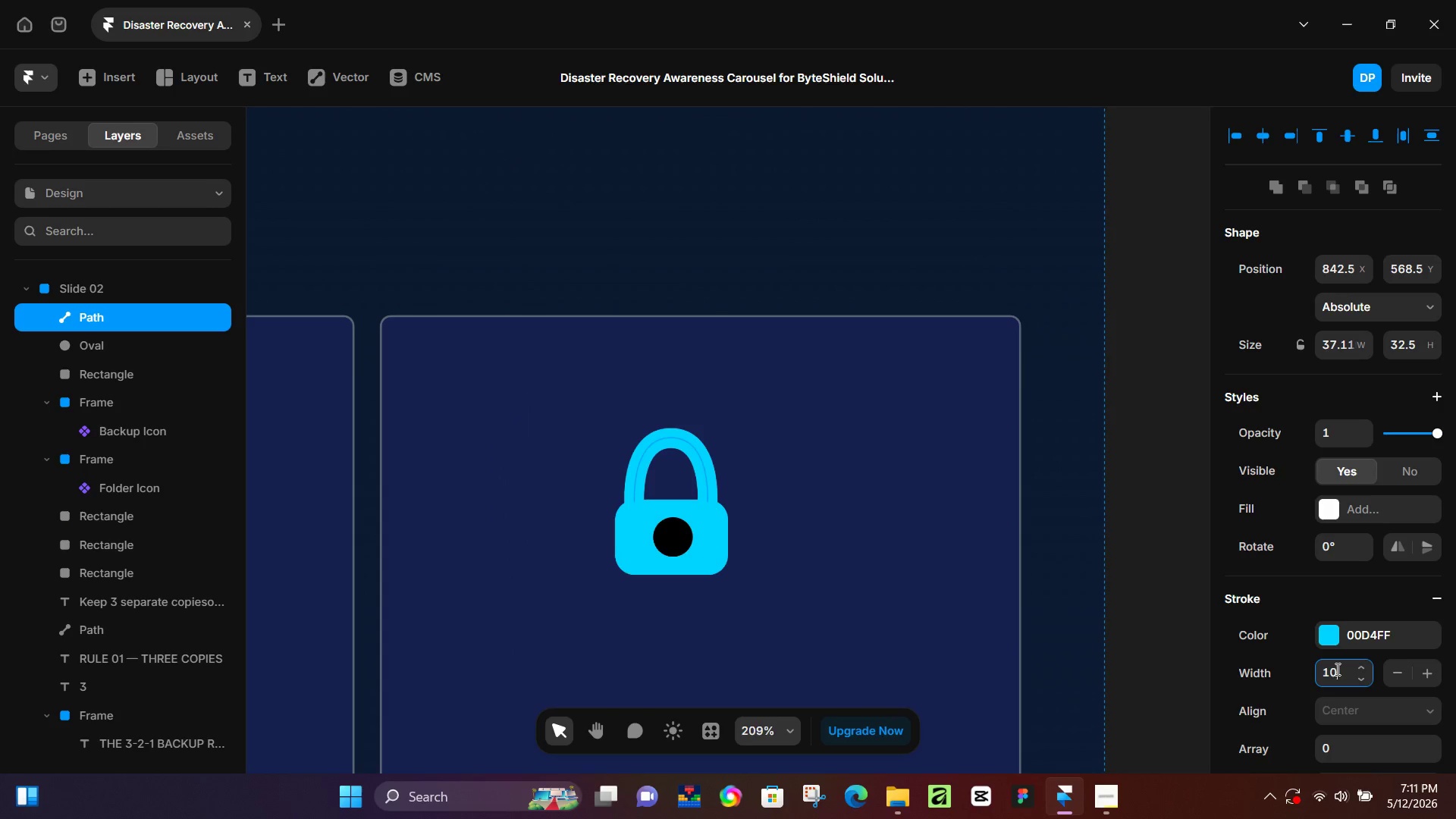 
key(NumpadEnter)
 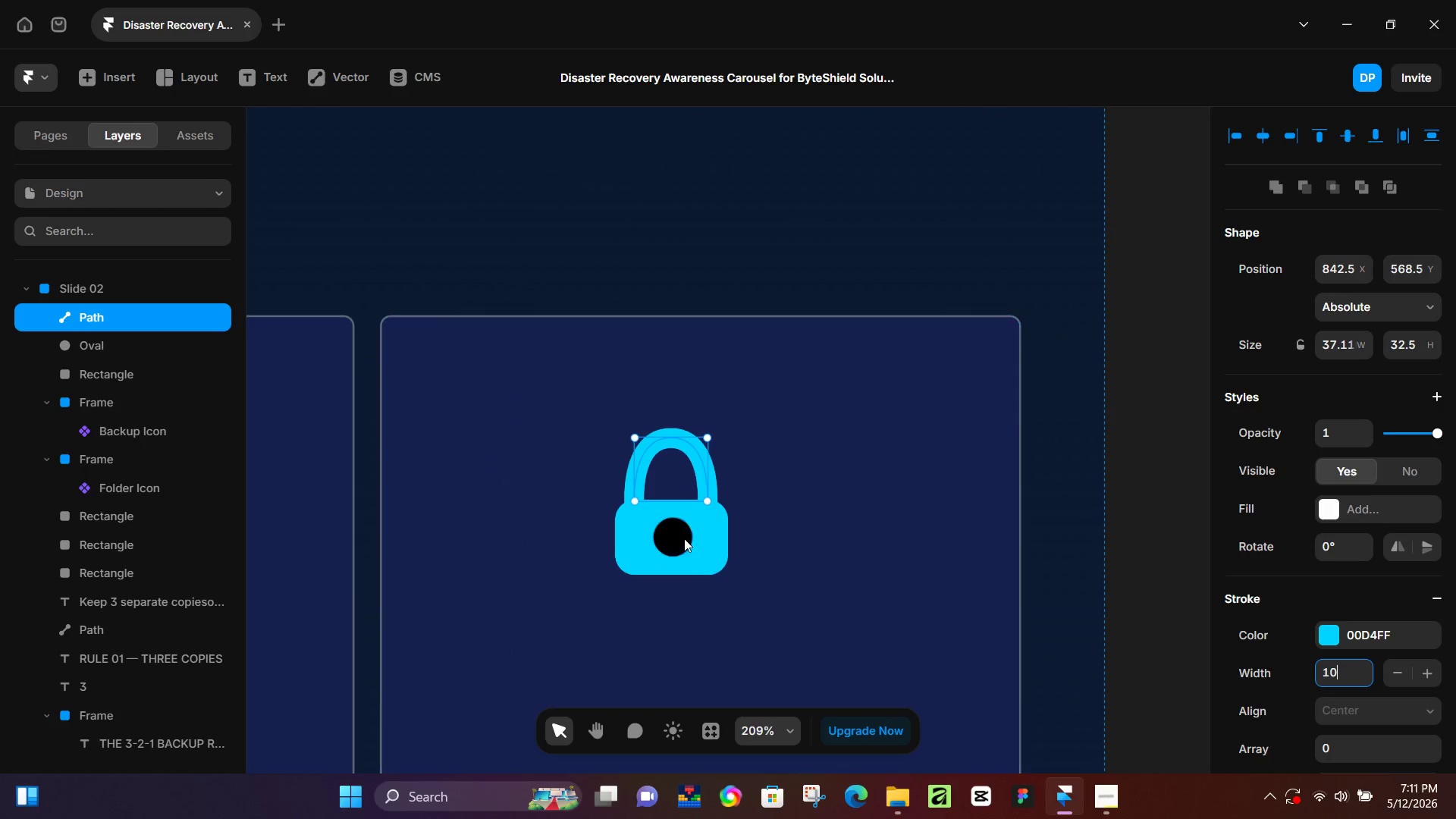 
hold_key(key=ControlLeft, duration=0.31)
hold_key(key=ControlLeft, duration=0.42)
scroll: coordinate [679, 511], scroll_direction: up, amount: 3.0
 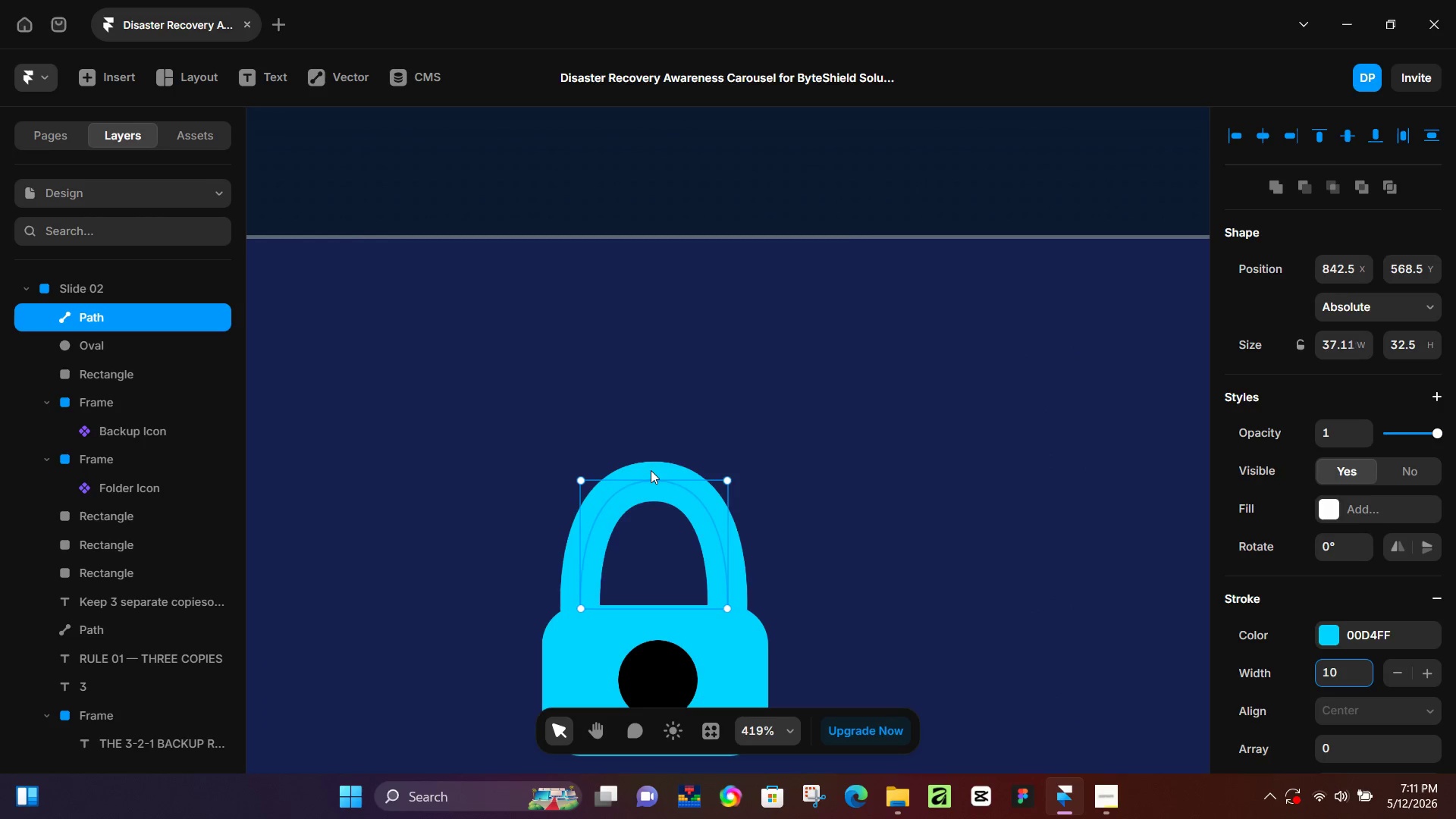 
left_click_drag(start_coordinate=[654, 481], to_coordinate=[658, 522])
 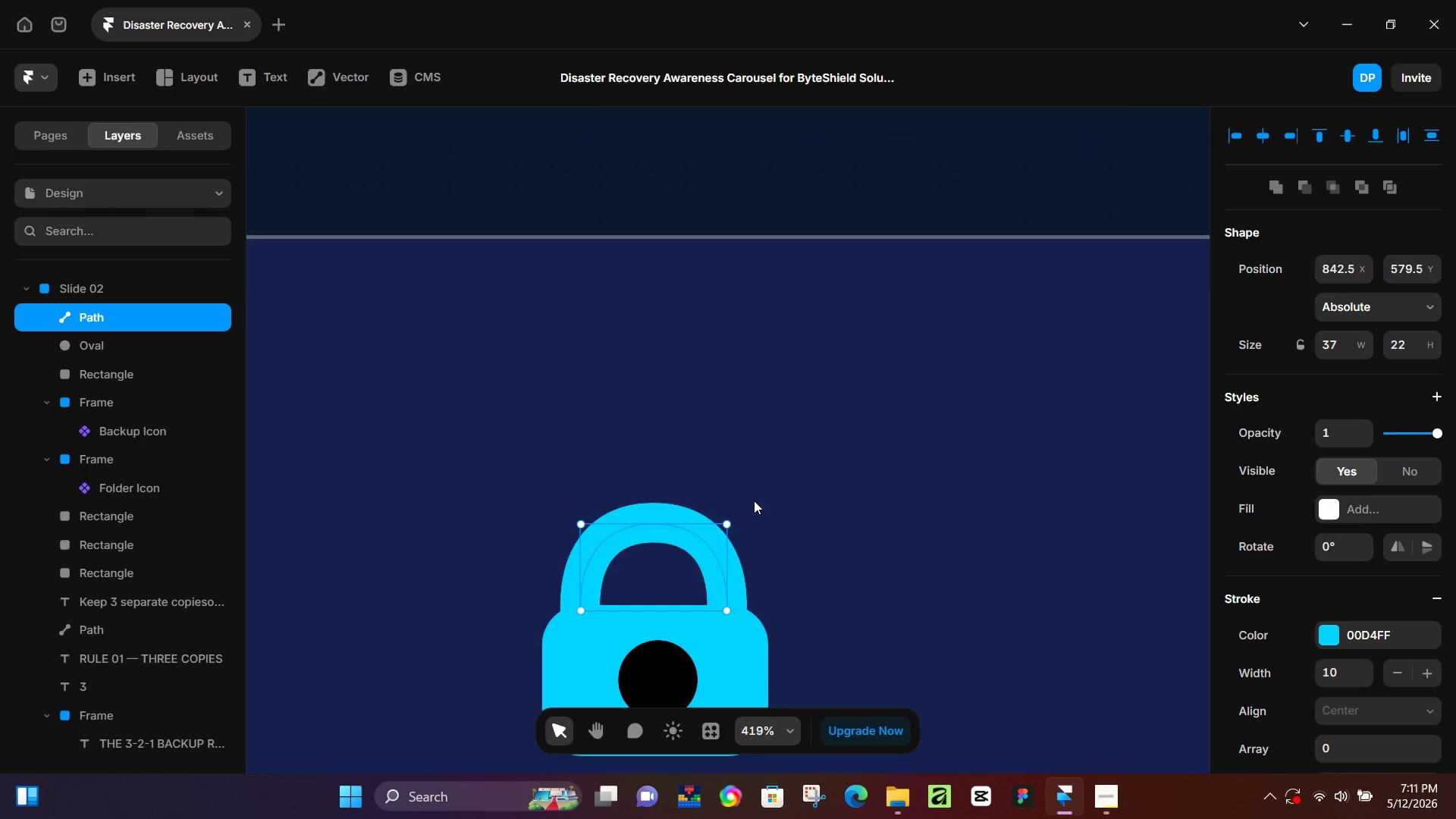 
hold_key(key=ControlLeft, duration=0.83)
scroll: coordinate [801, 520], scroll_direction: down, amount: 7.0
 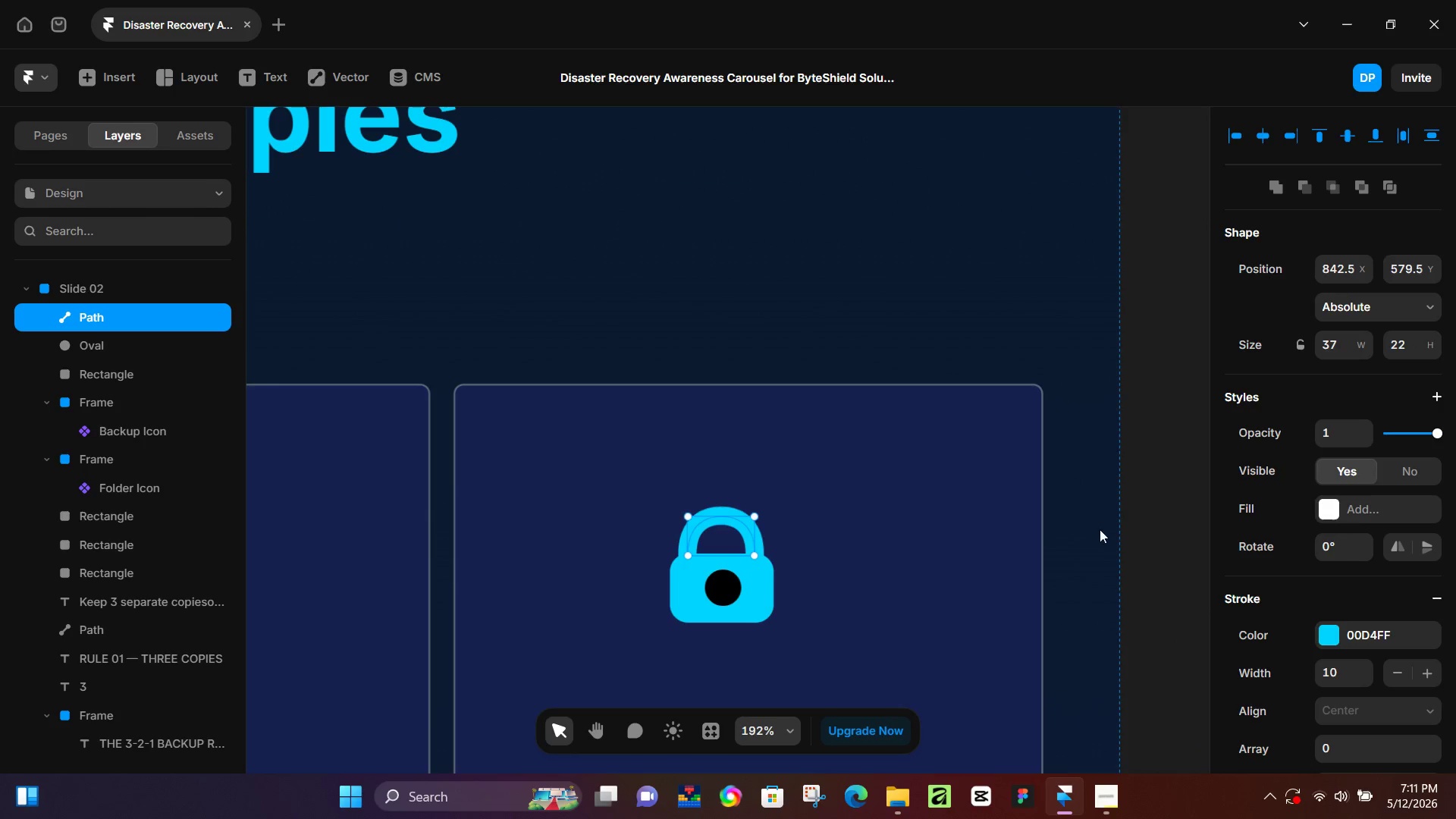 
left_click([1100, 529])
 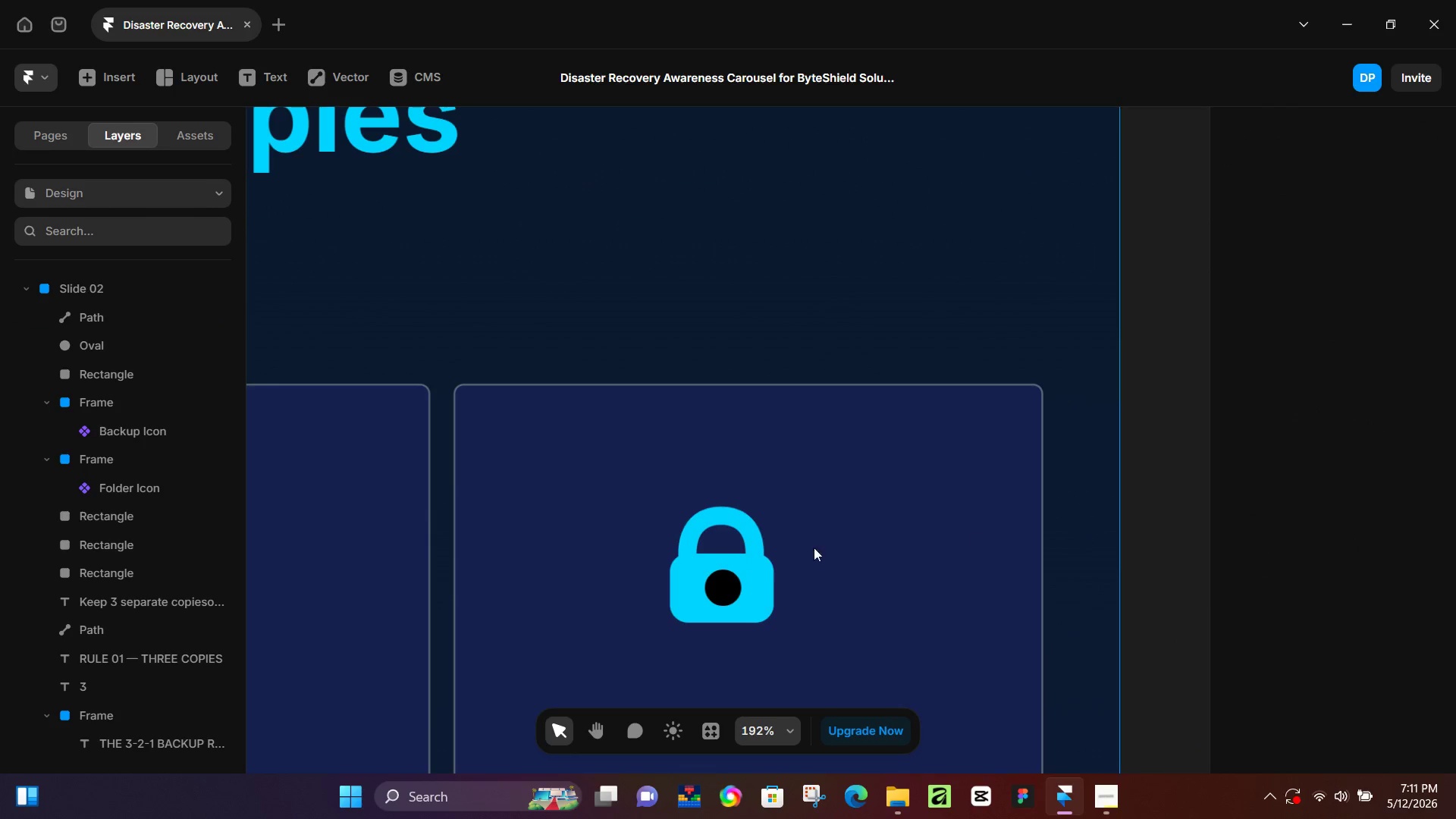 
hold_key(key=ControlLeft, duration=0.36)
 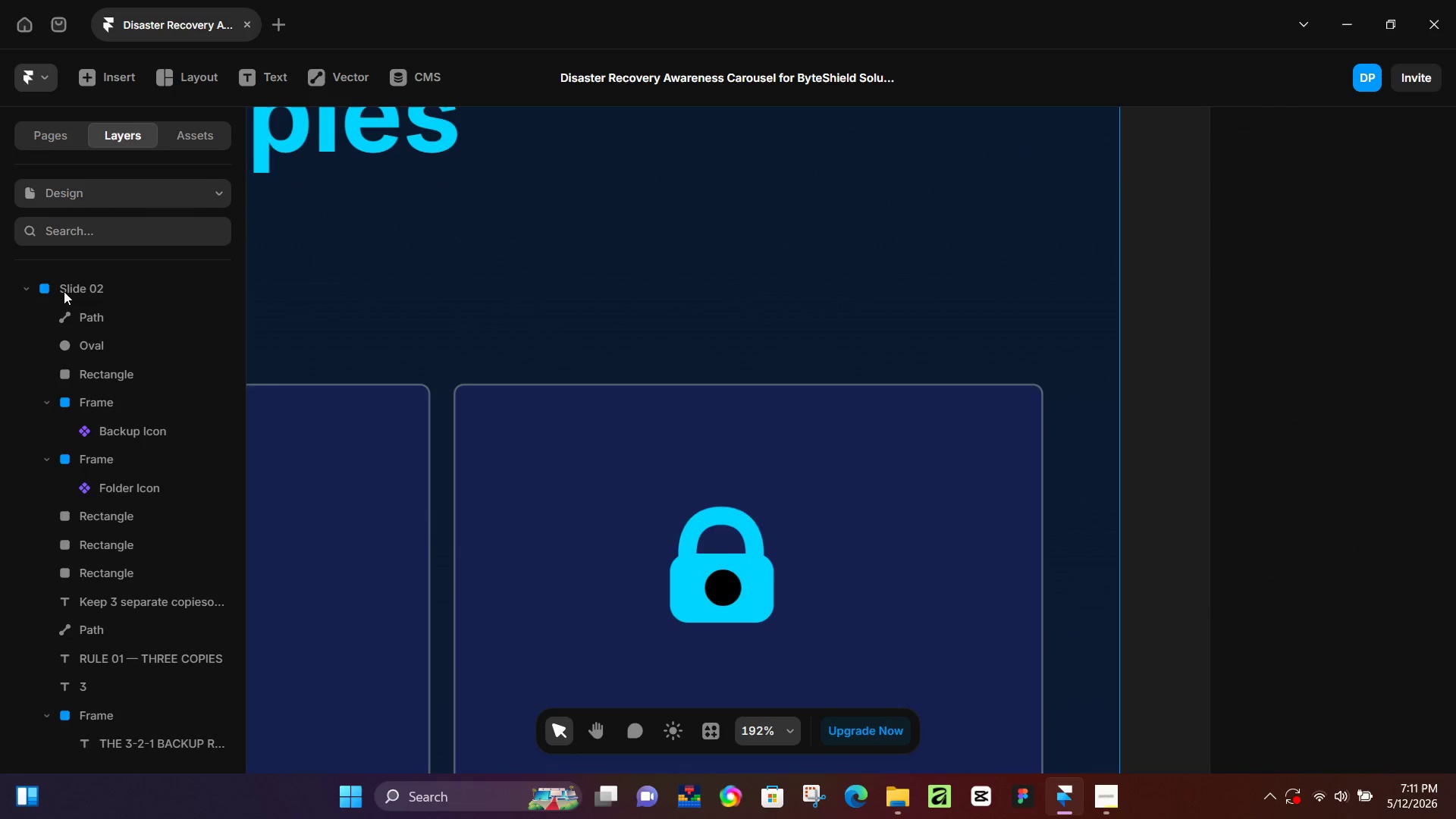 
left_click([68, 290])
 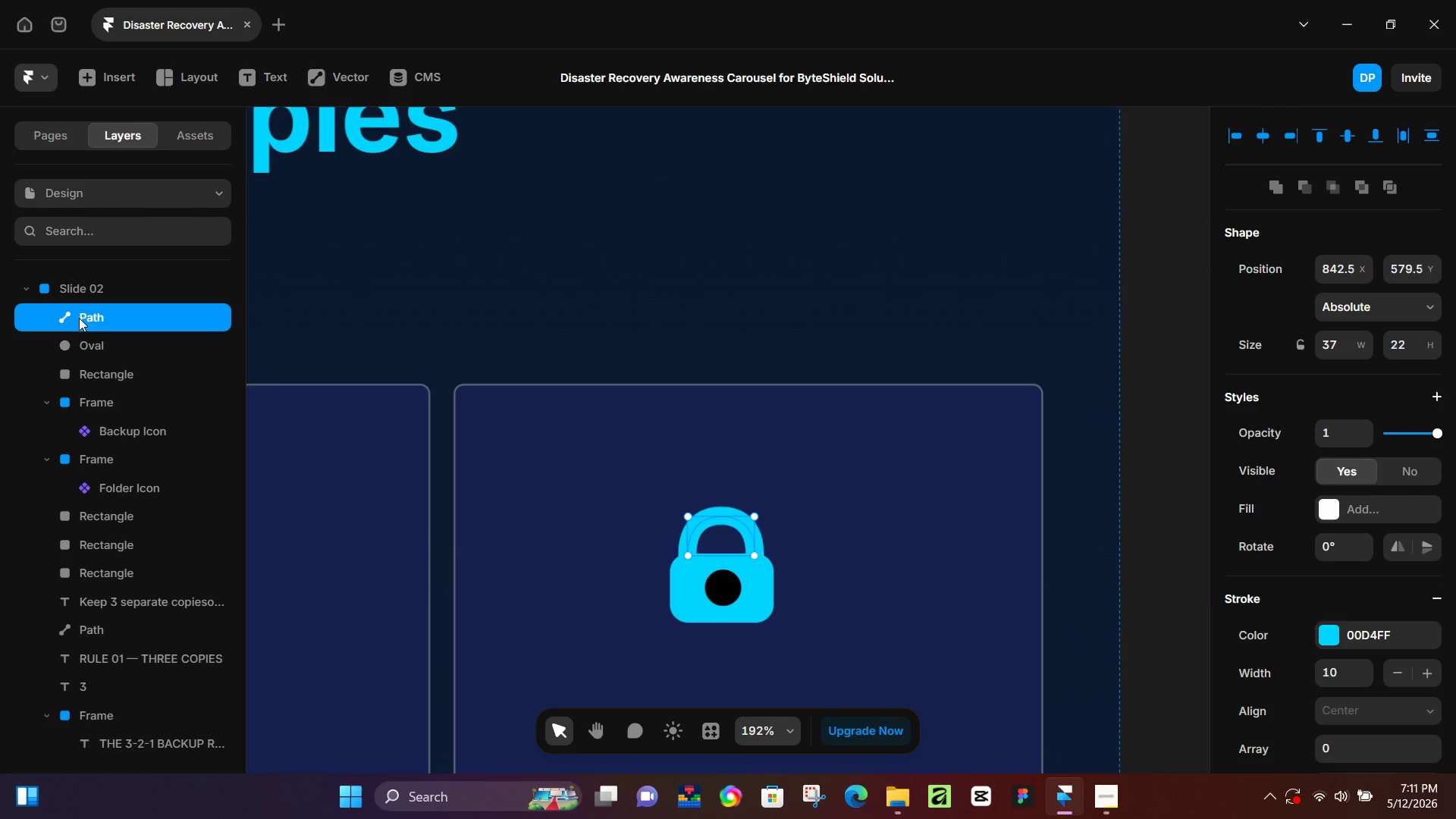 
left_click([79, 318])
 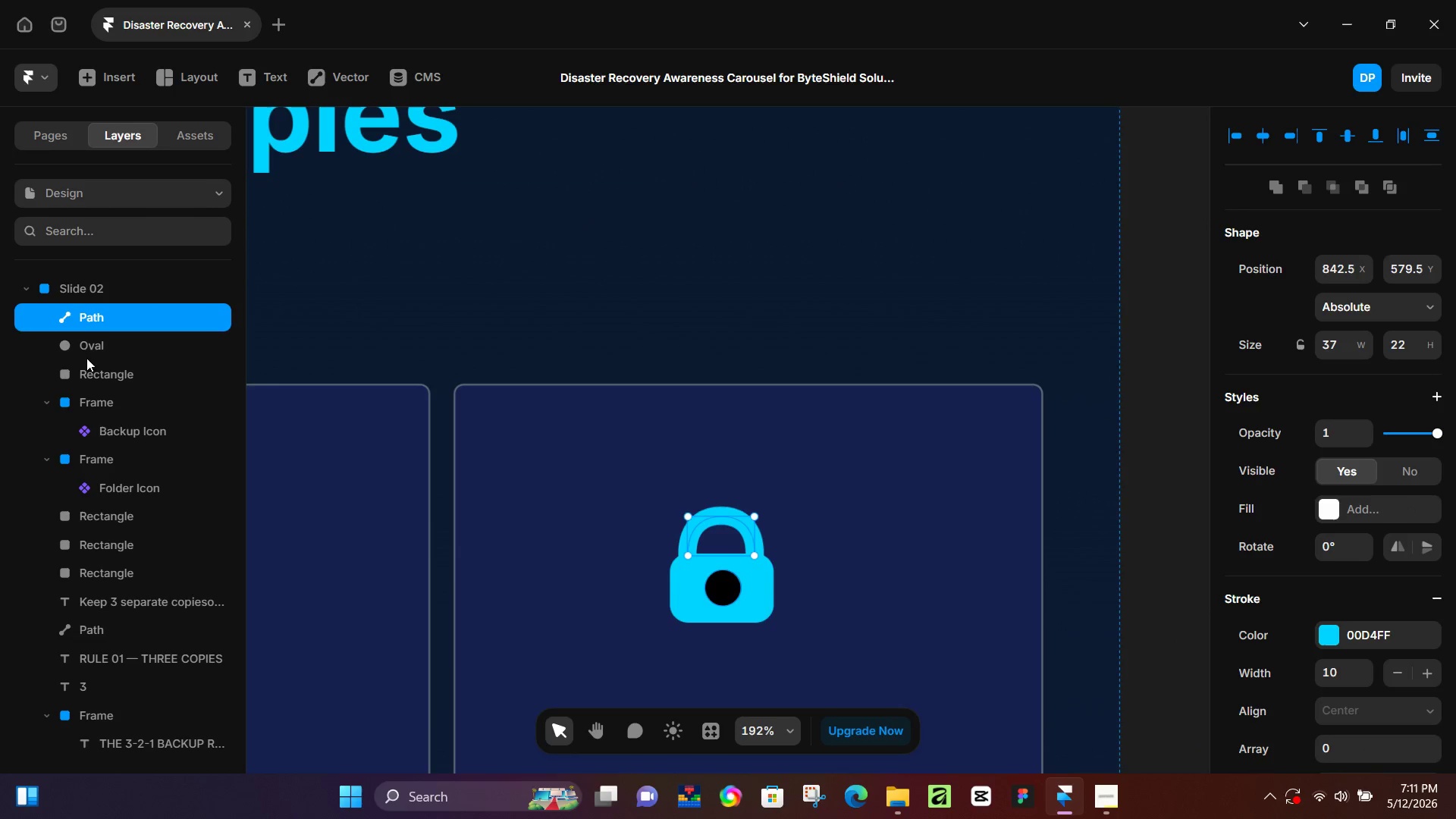 
hold_key(key=ShiftLeft, duration=1.3)
left_click([101, 403])
 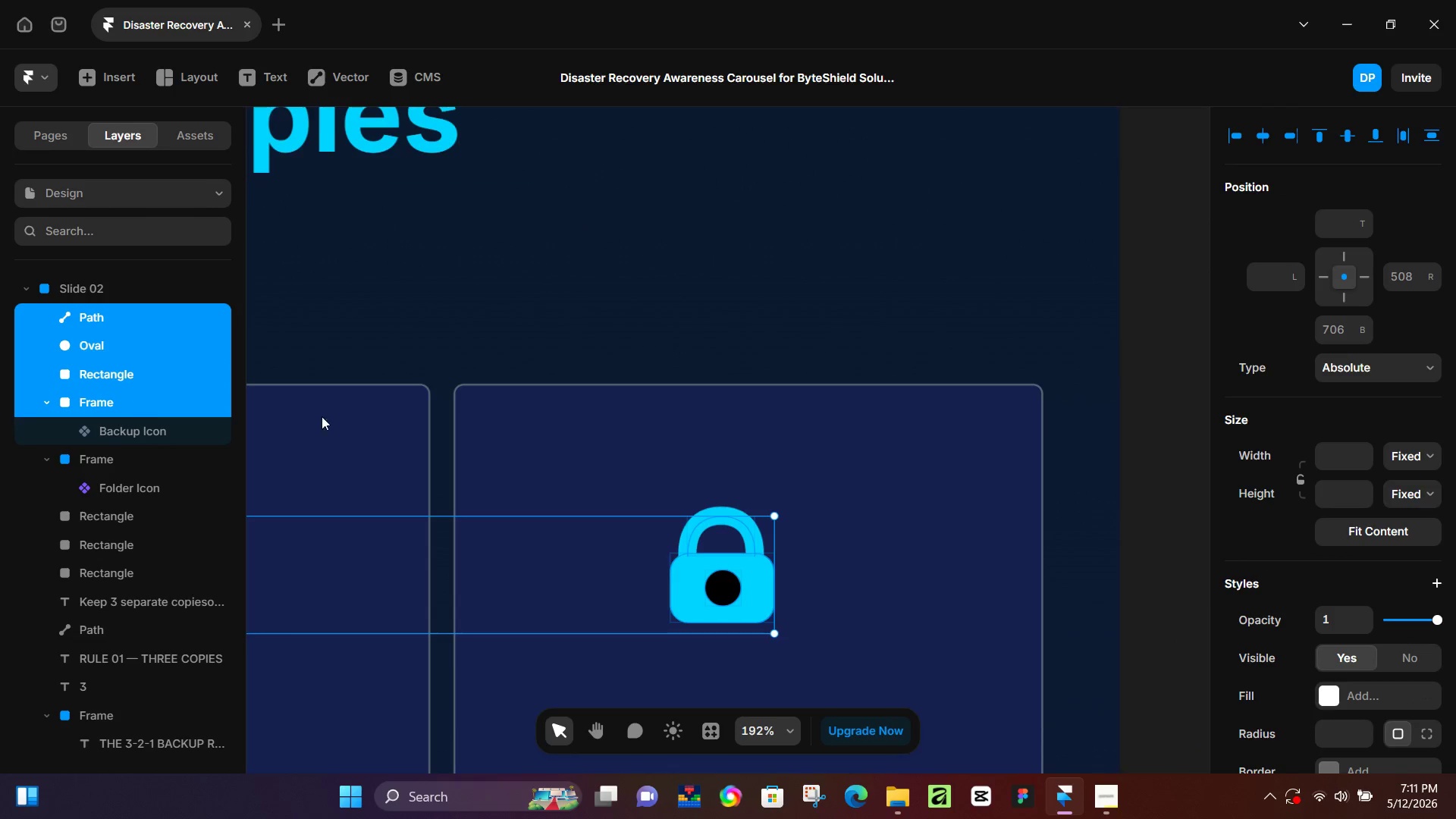 
hold_key(key=ControlLeft, duration=0.56)
 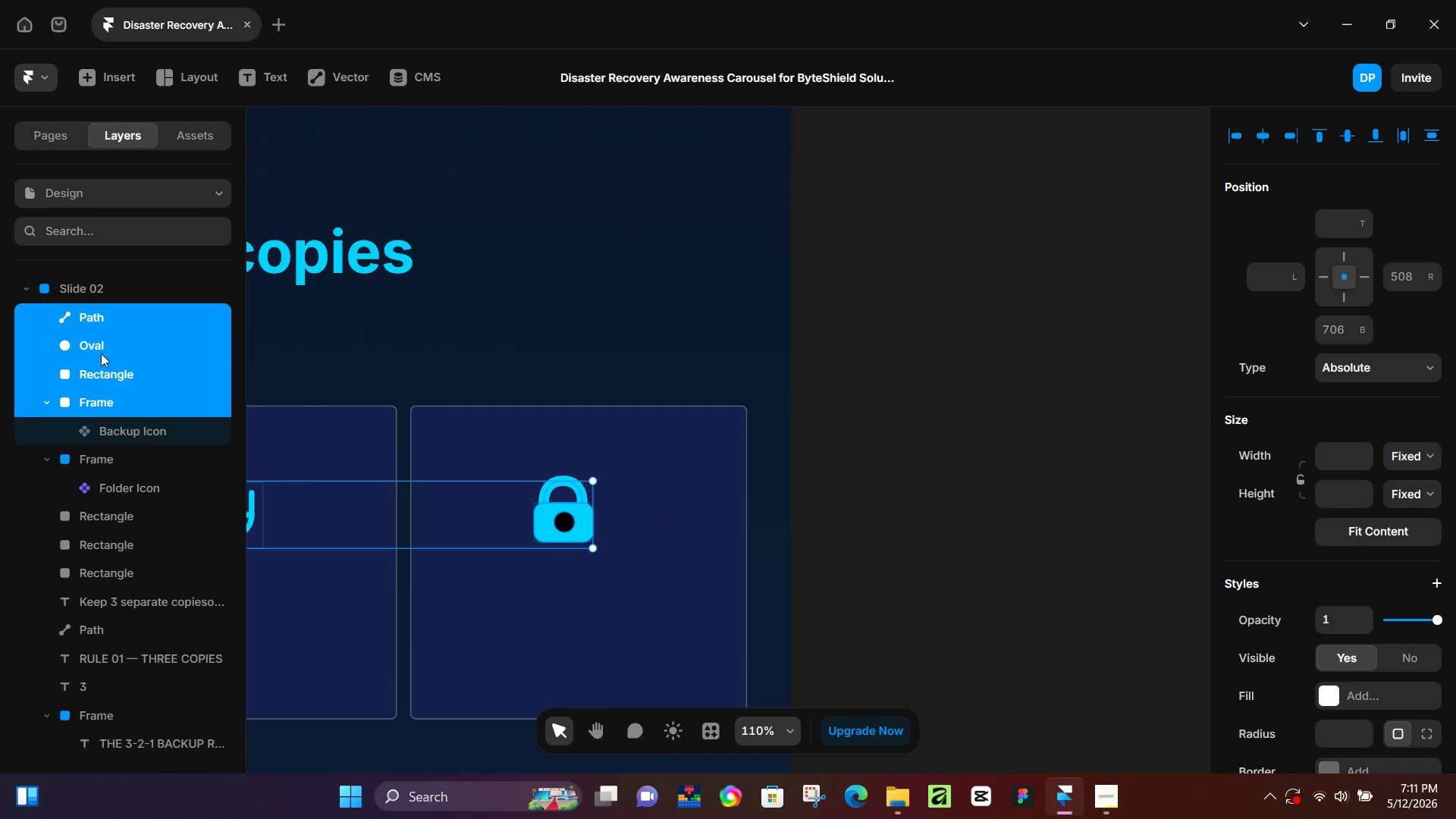 
hold_key(key=ControlLeft, duration=1.17)
 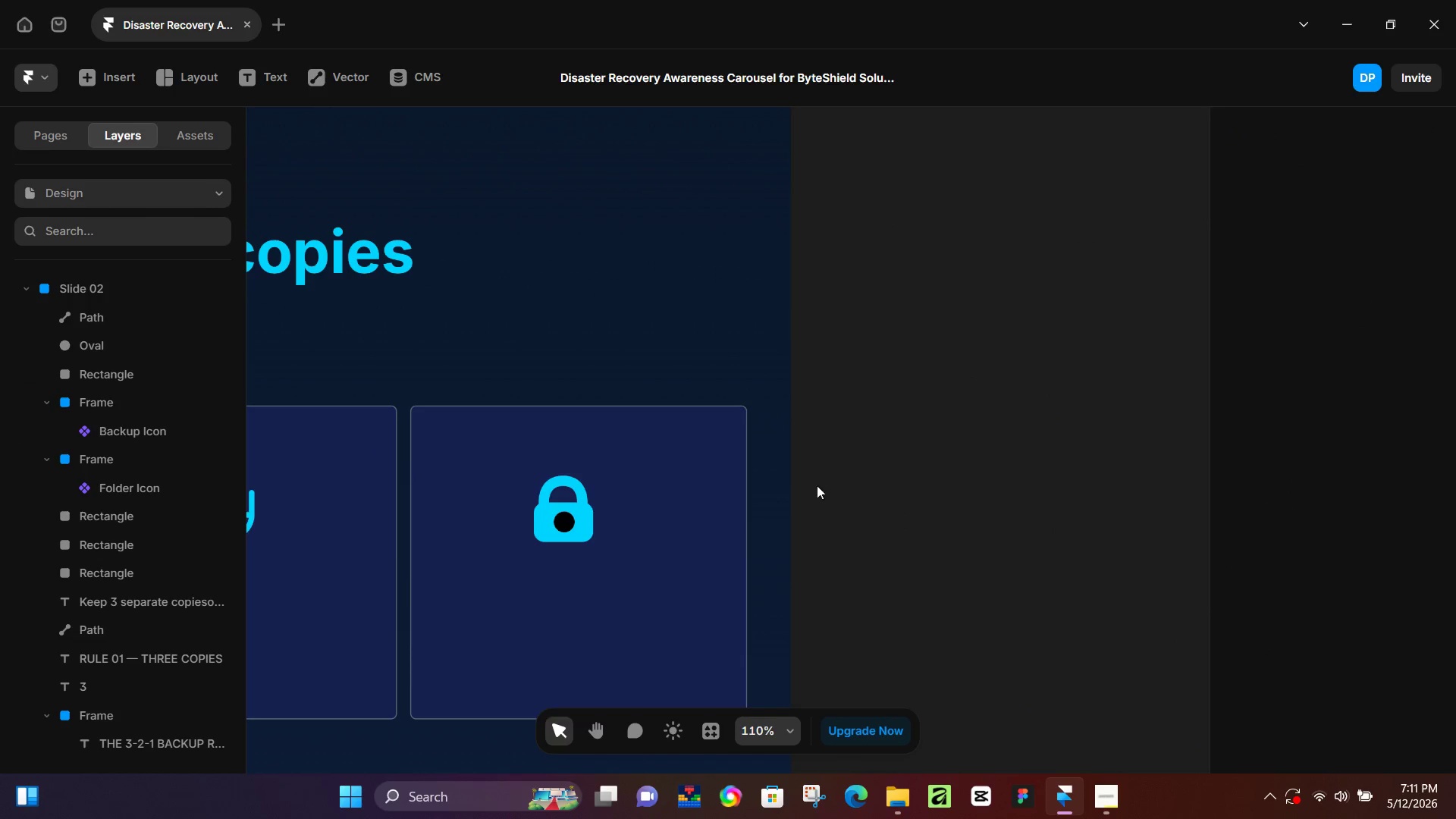 
scroll: coordinate [354, 437], scroll_direction: down, amount: 5.0
 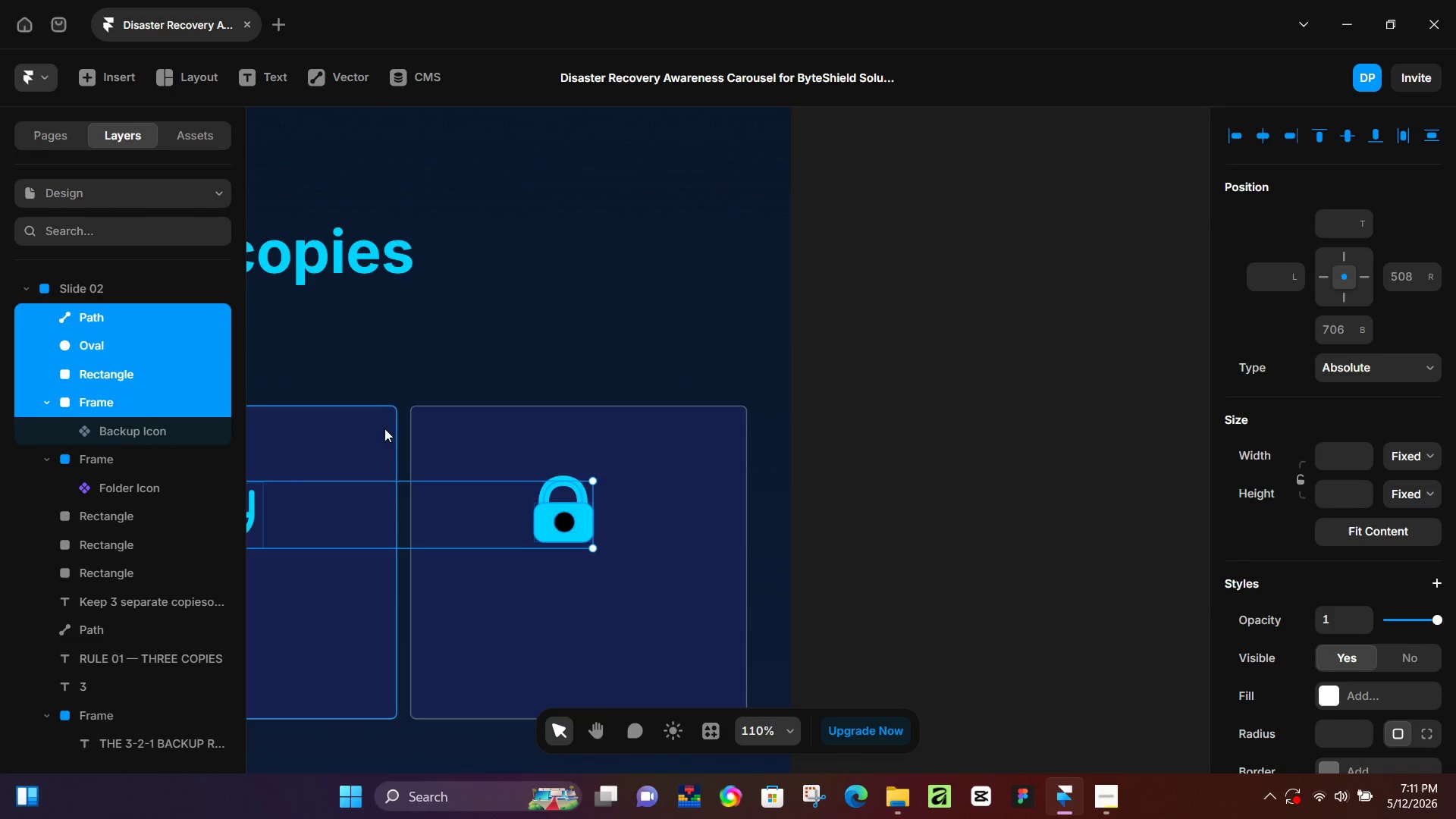 
left_click([101, 348])
 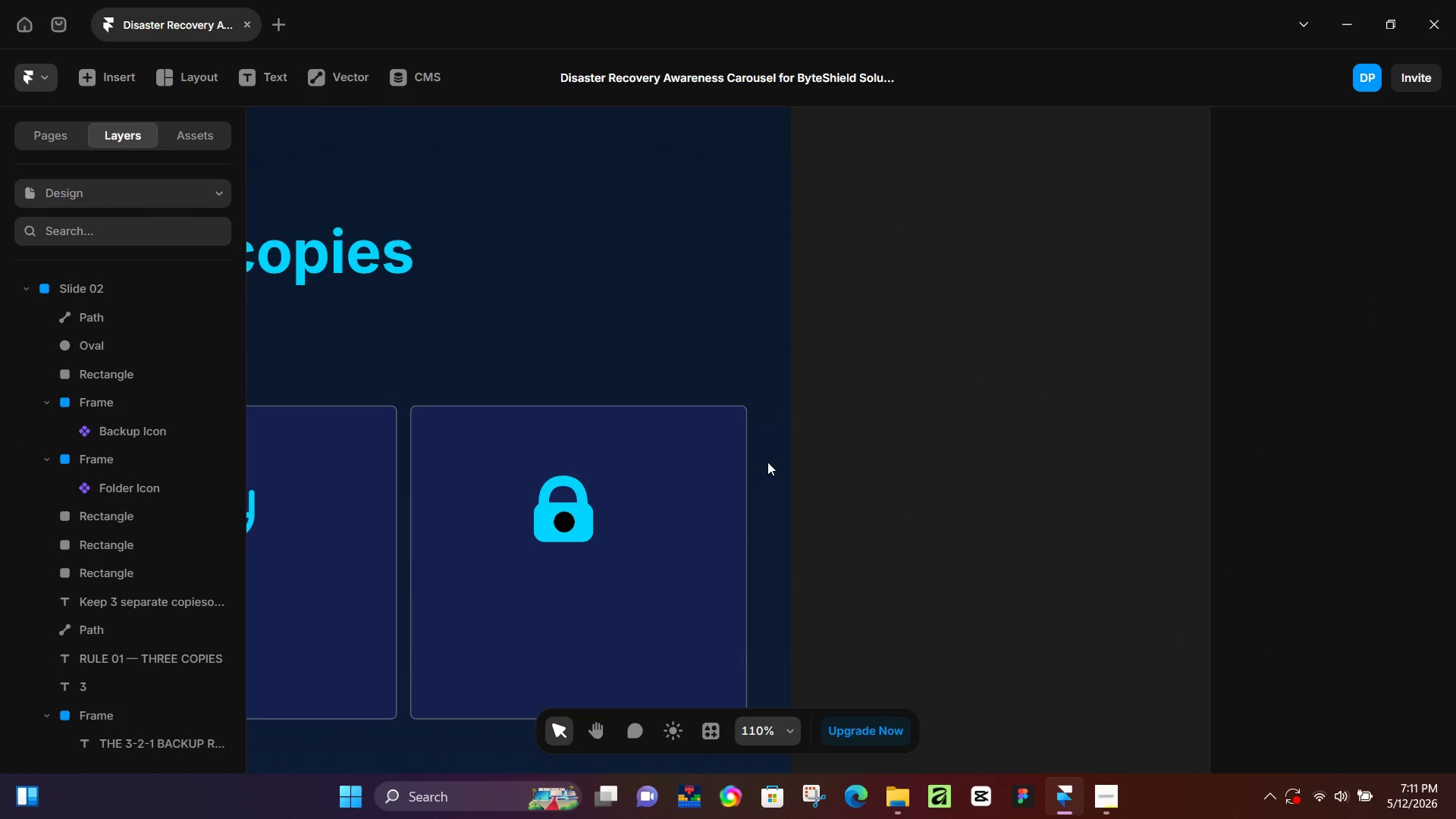 
left_click([767, 462])
 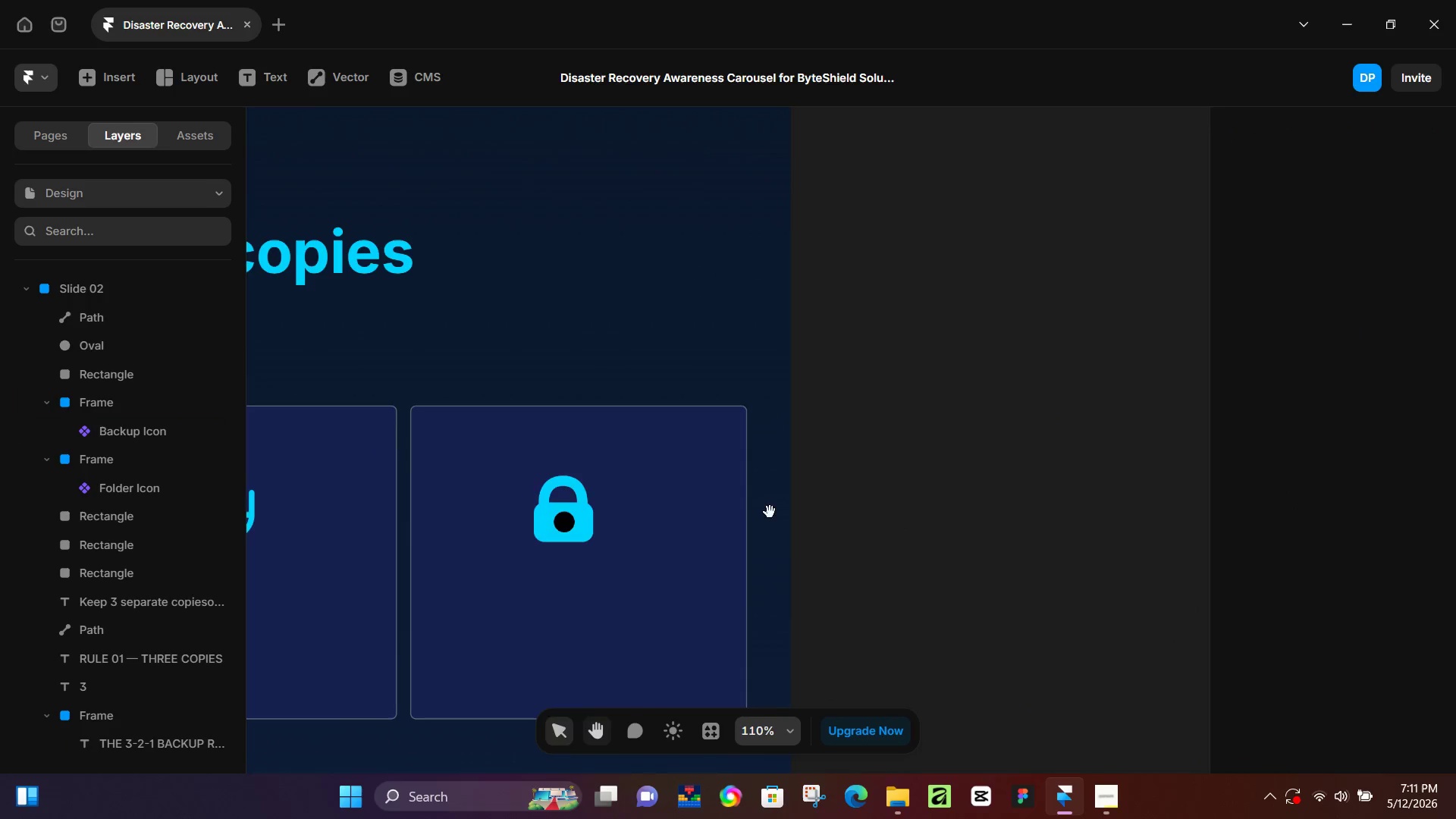 
hold_key(key=Space, duration=0.47)
 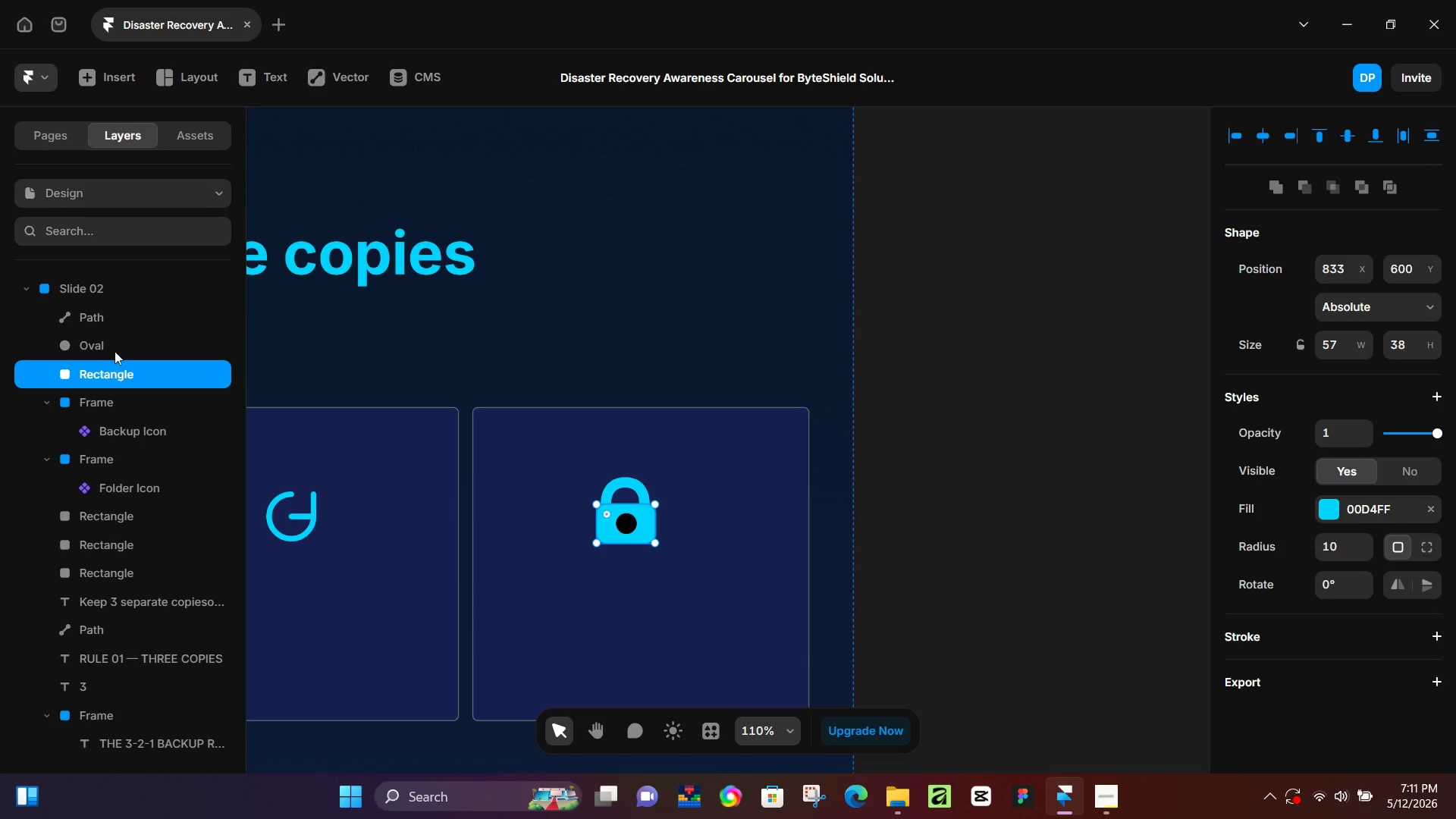 
left_click_drag(start_coordinate=[764, 521], to_coordinate=[822, 519])
 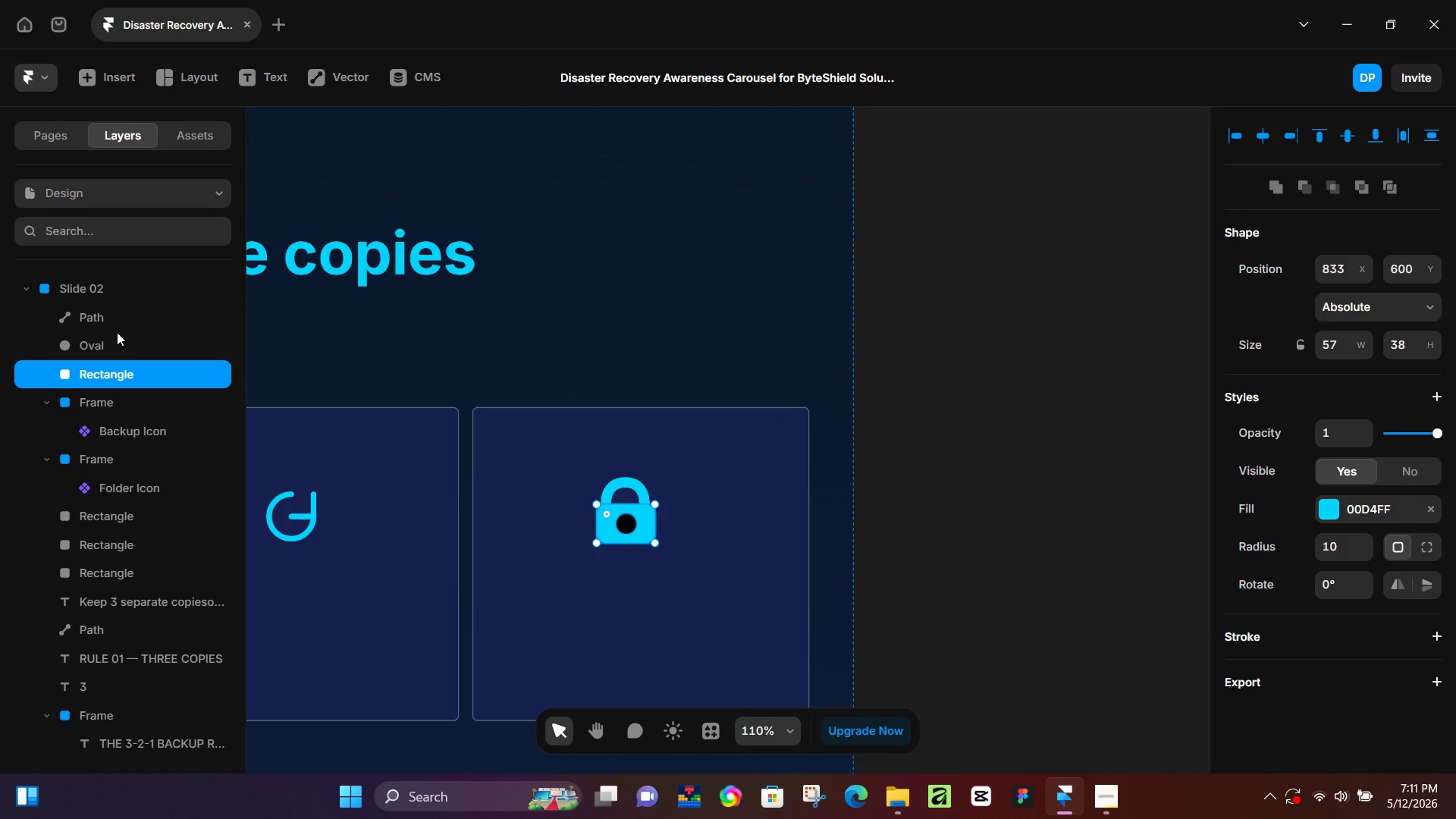 
hold_key(key=ShiftLeft, duration=0.5)
 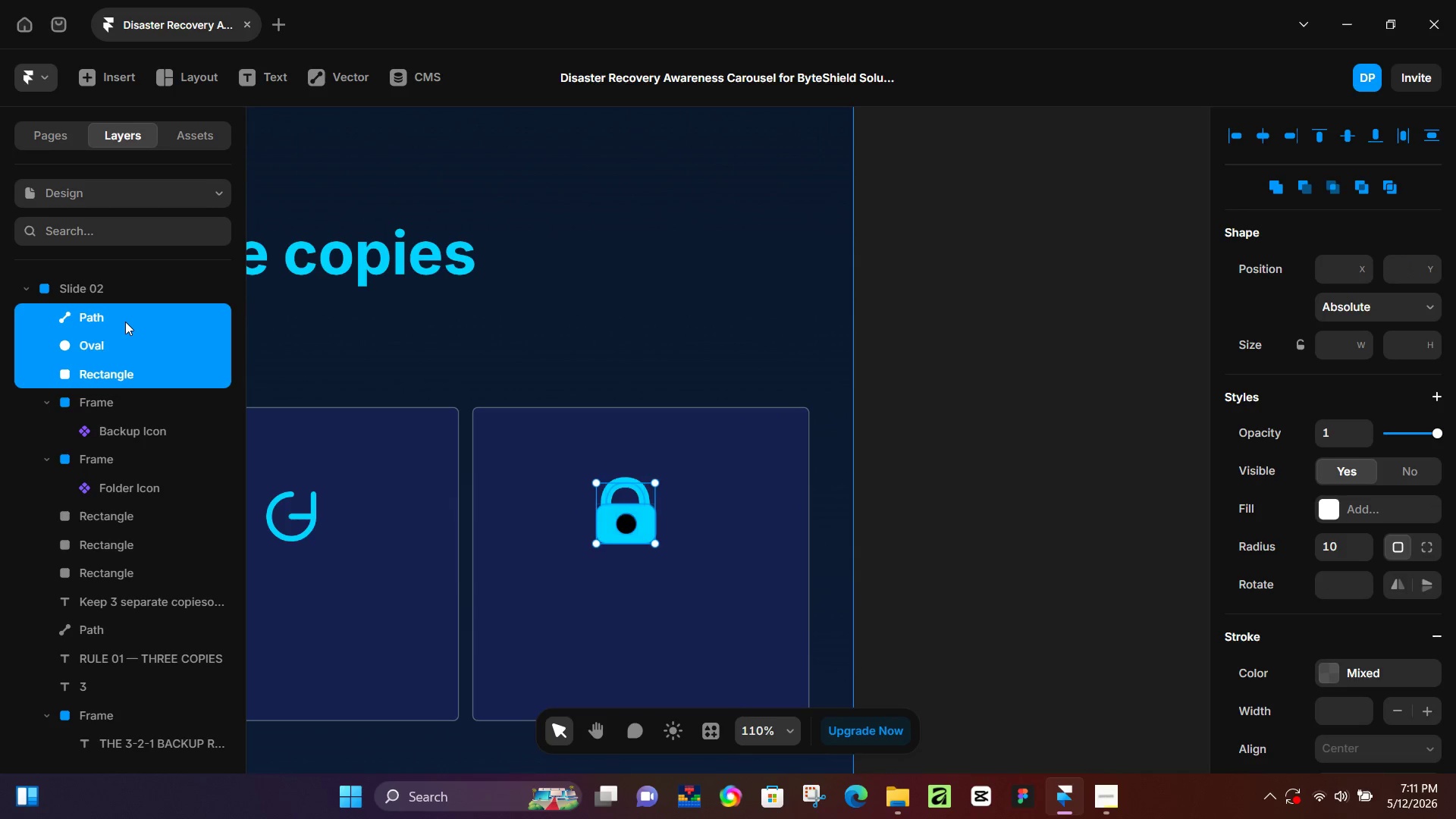 
key(Control+NumpadEnter)
 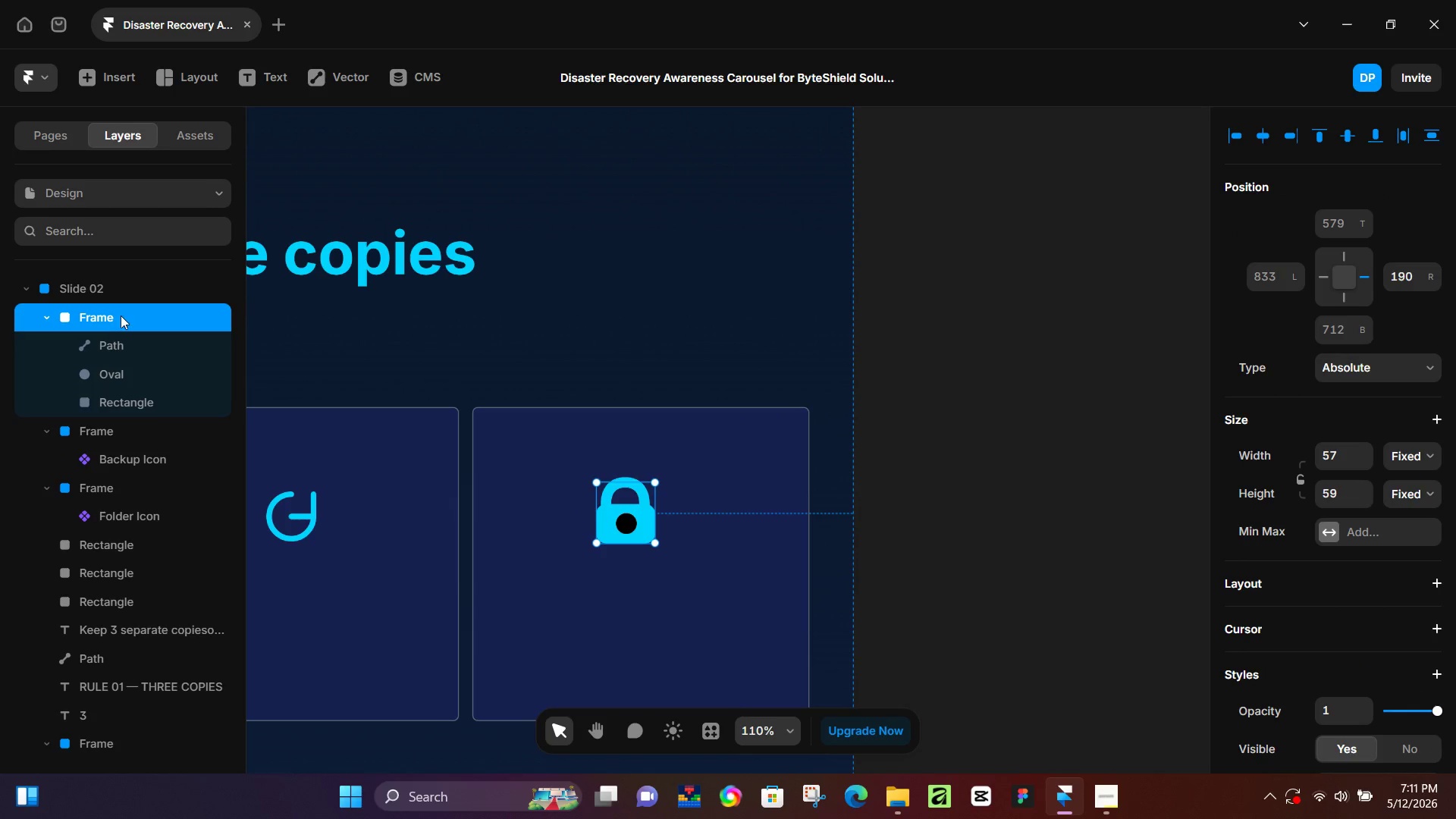 
double_click([121, 315])
 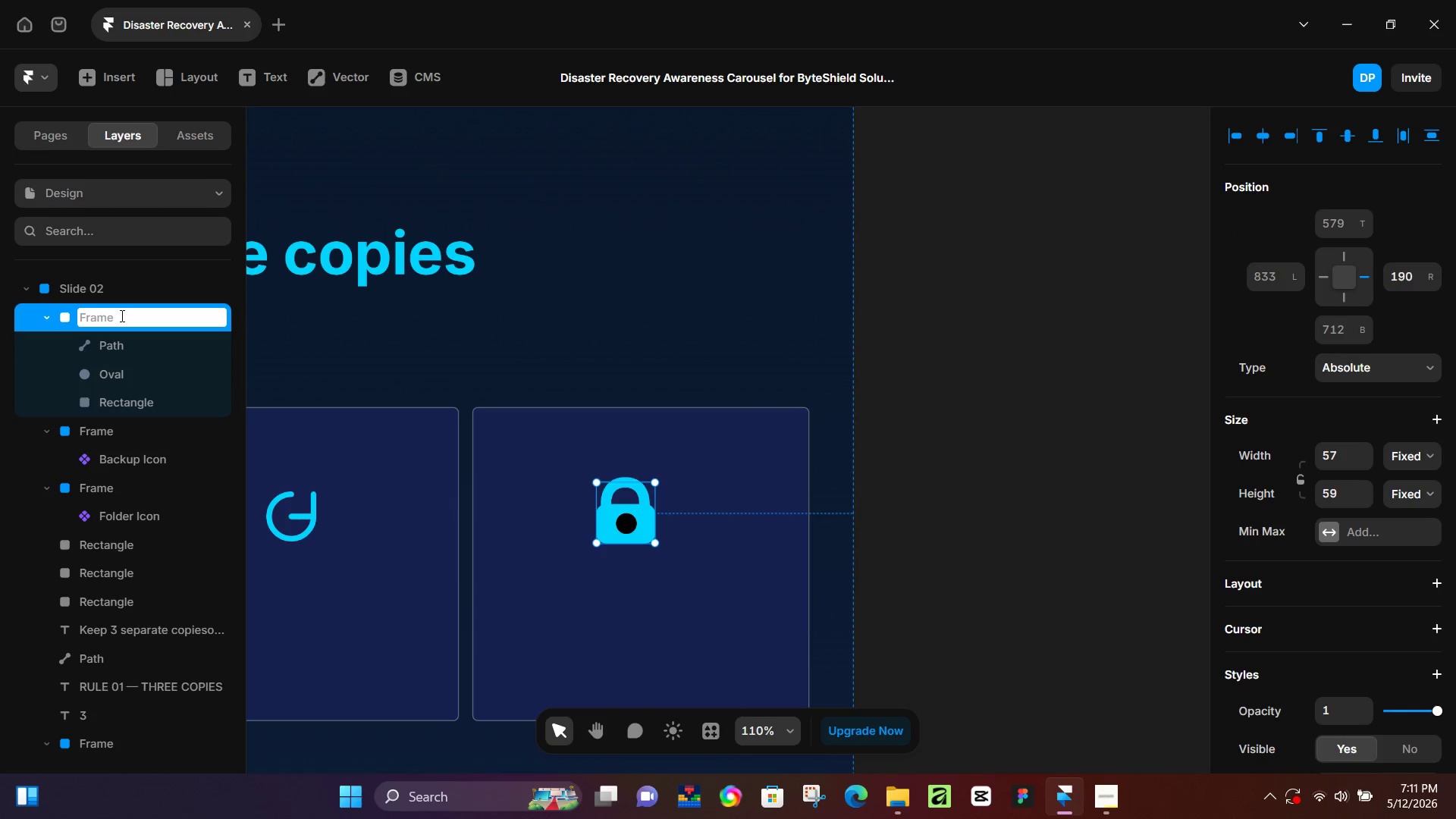 
type(padlock)
 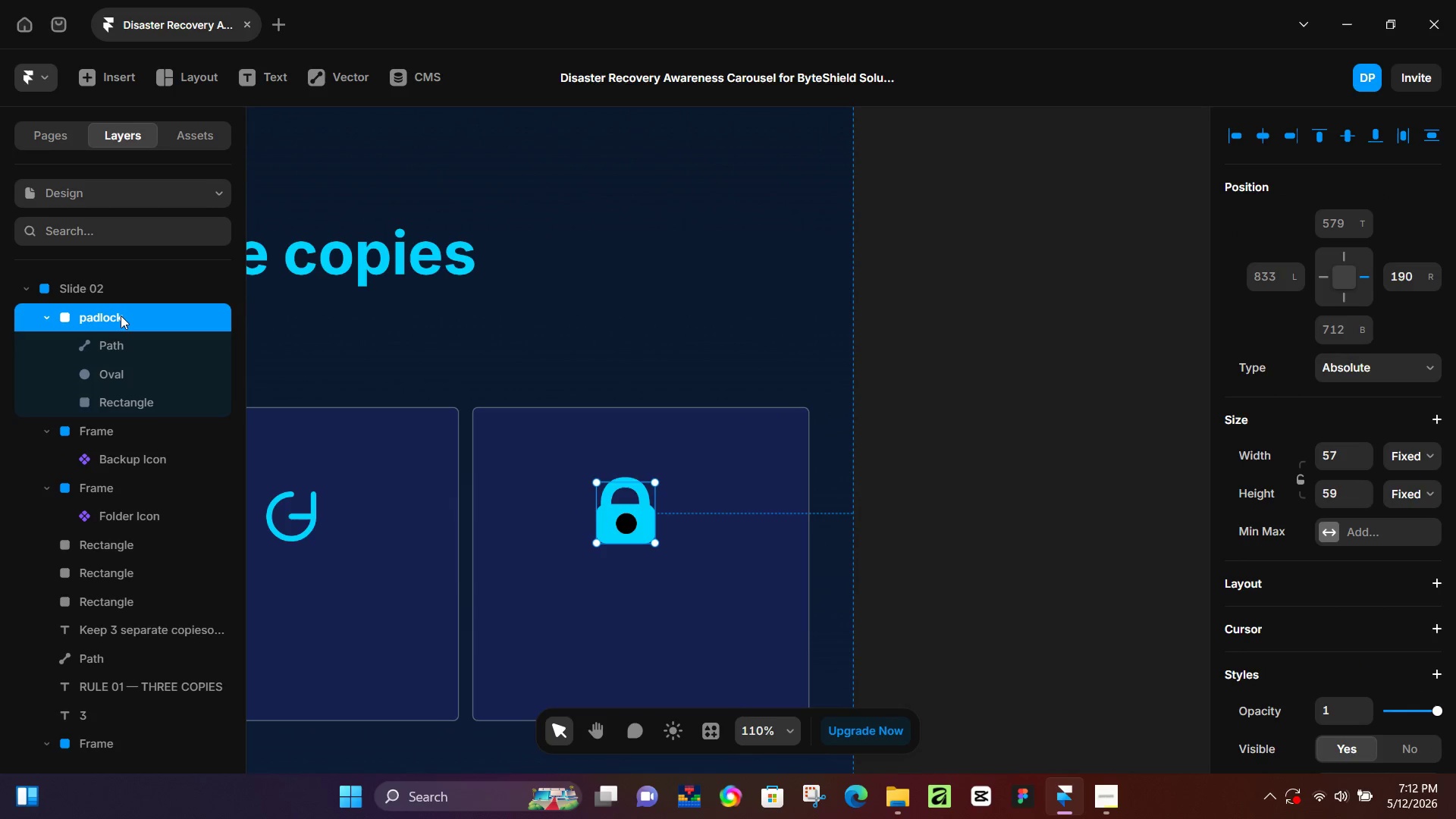 
key(Enter)
 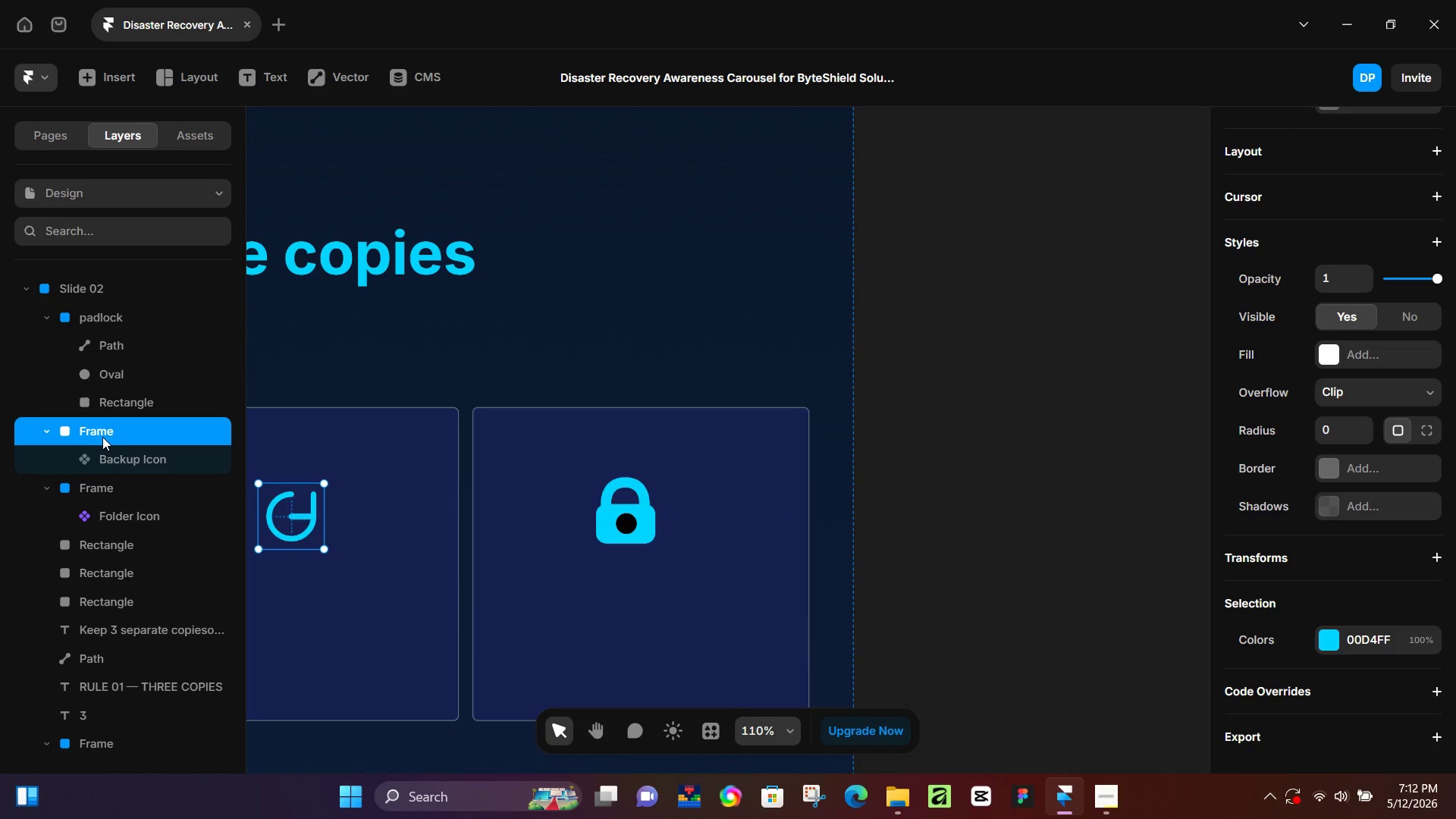 
double_click([105, 433])
 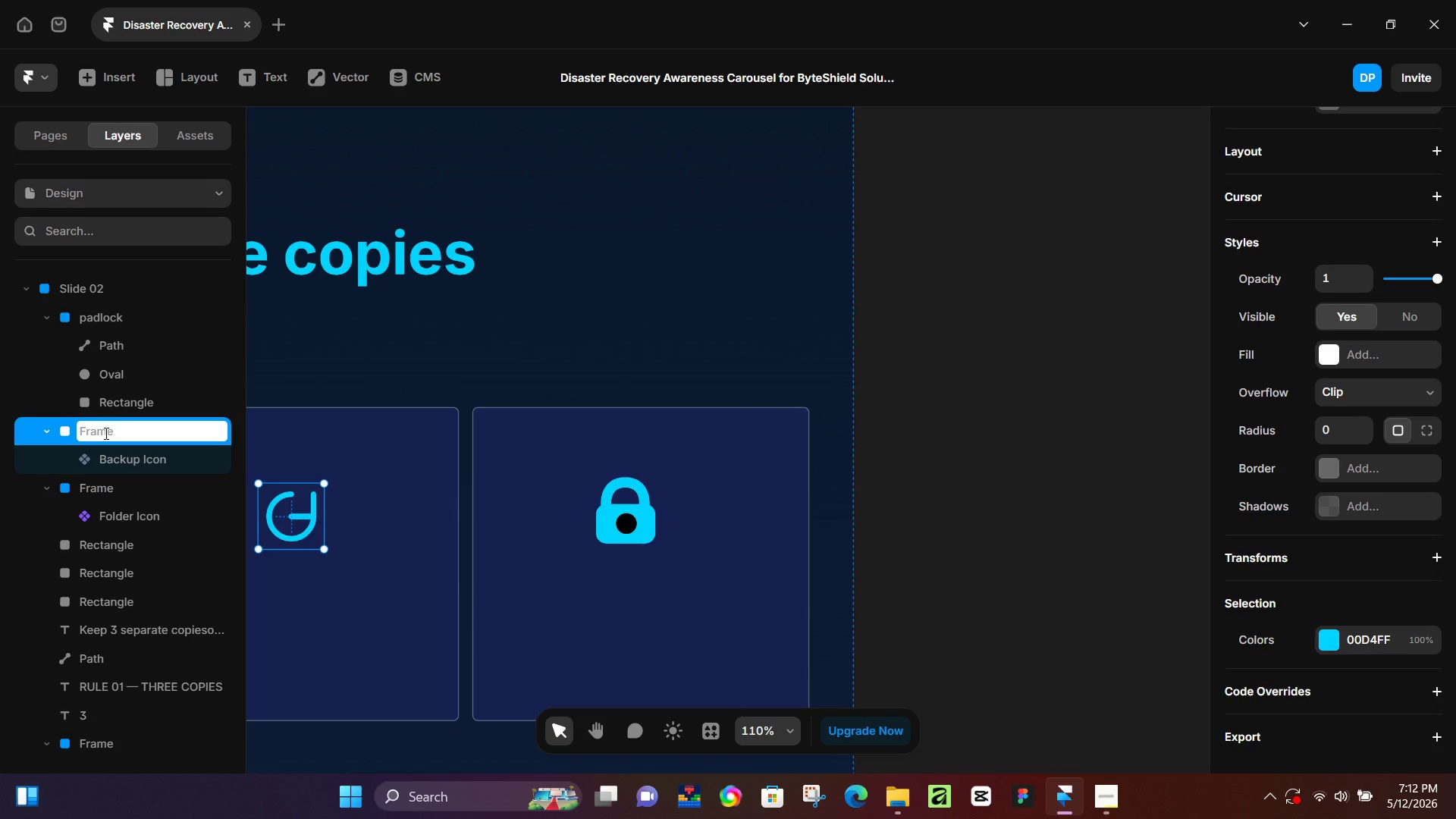 
triple_click([105, 433])
 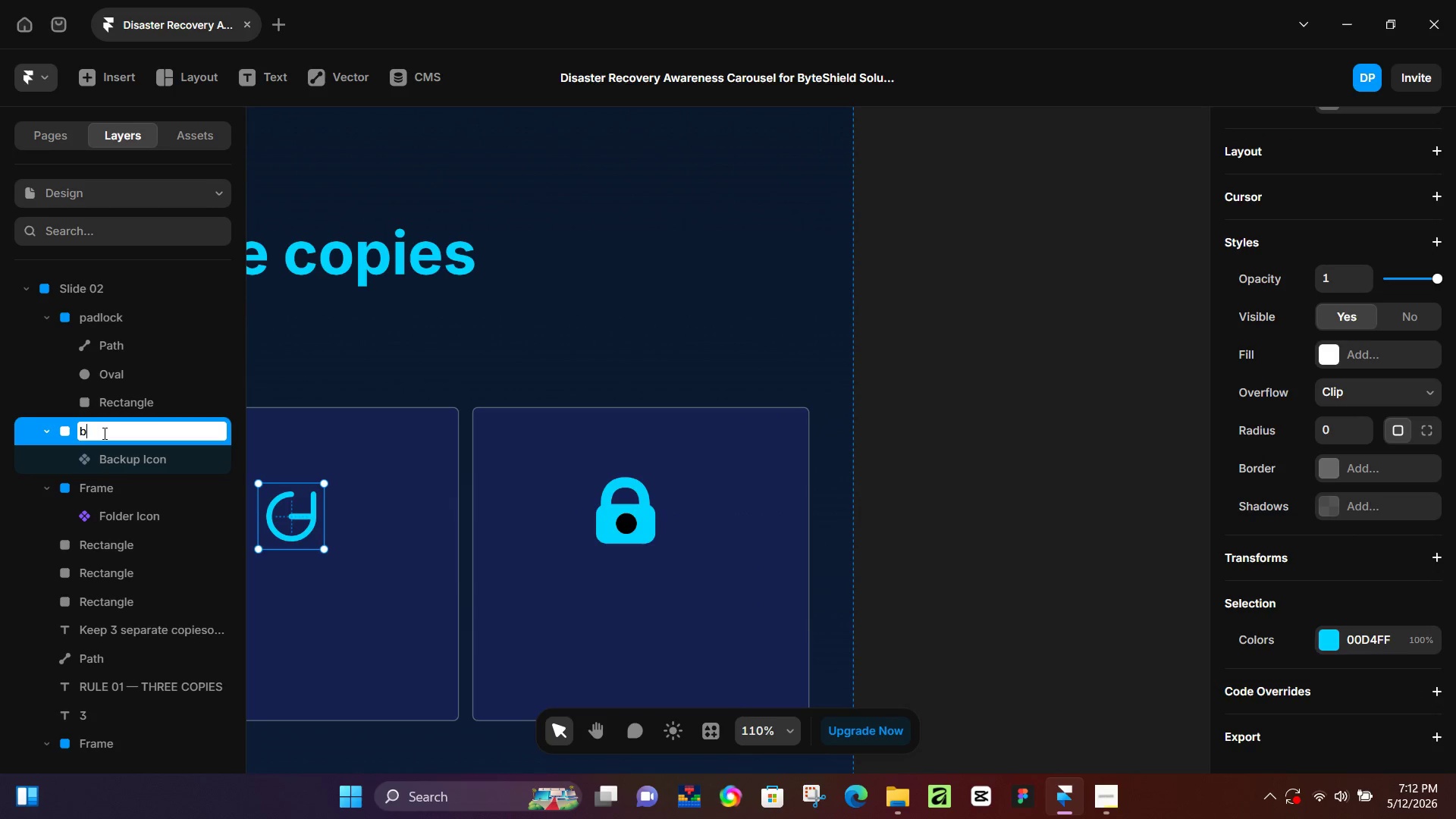 
type(backup)
 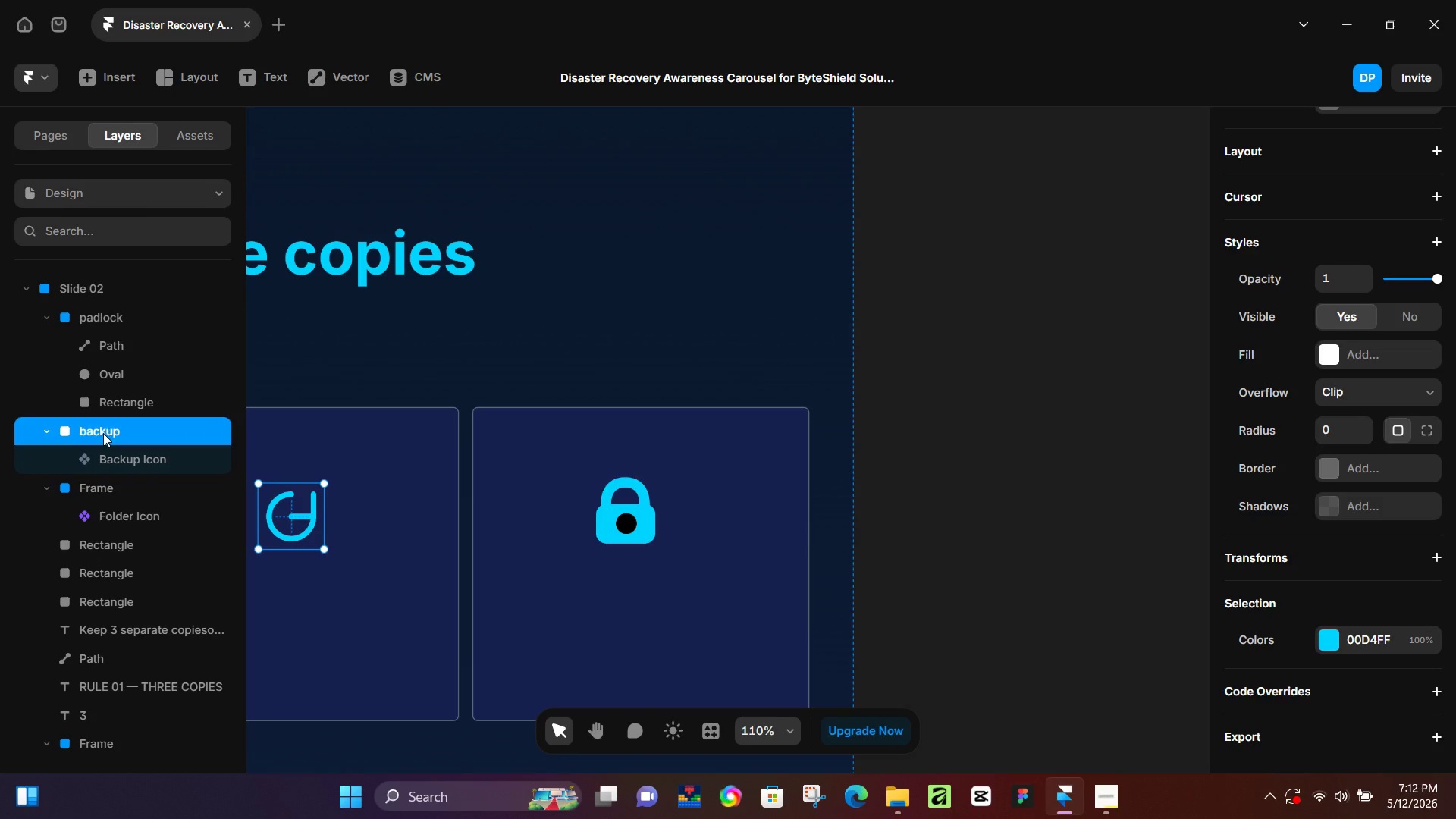 
key(Enter)
 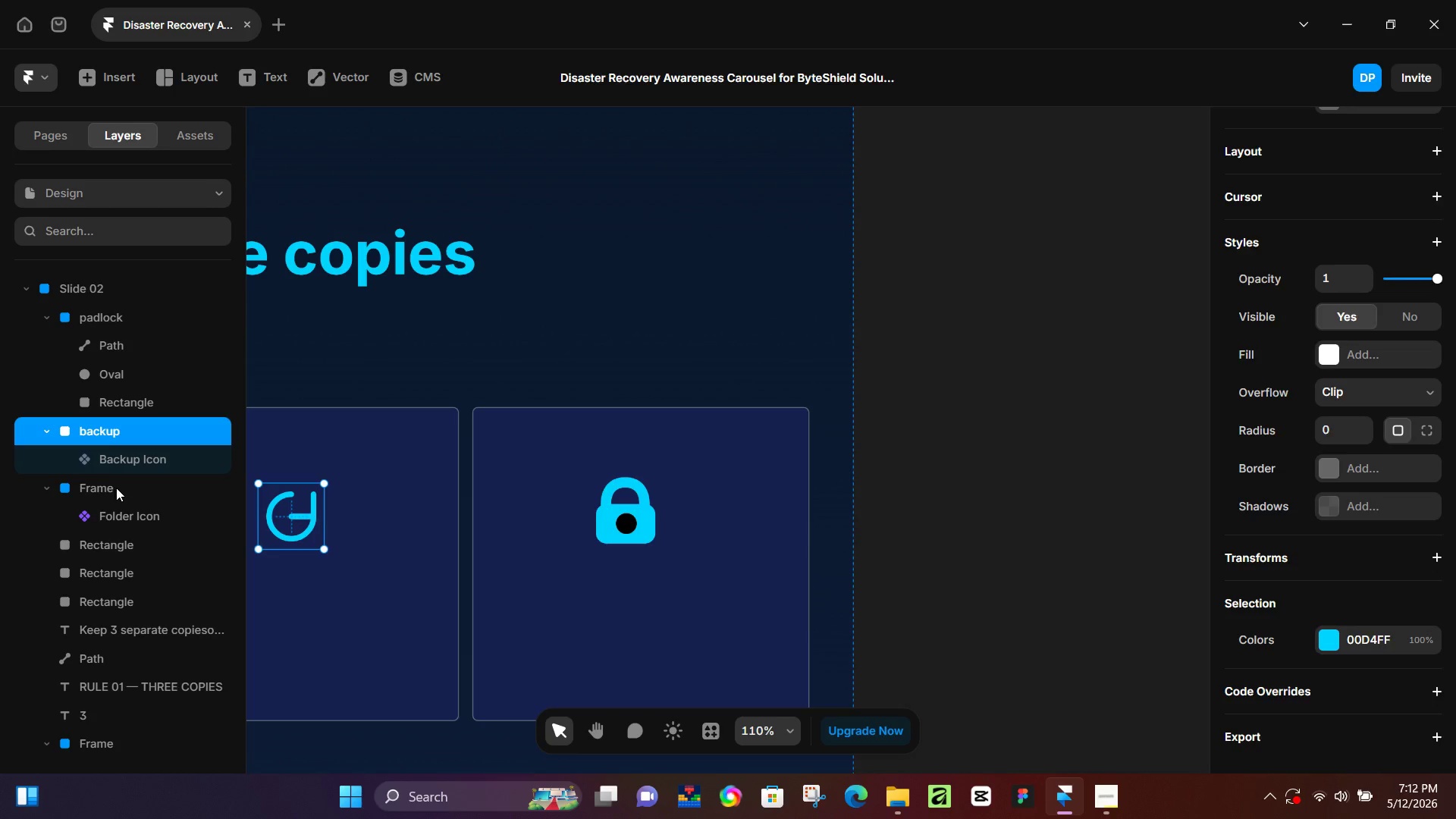 
double_click([117, 487])
 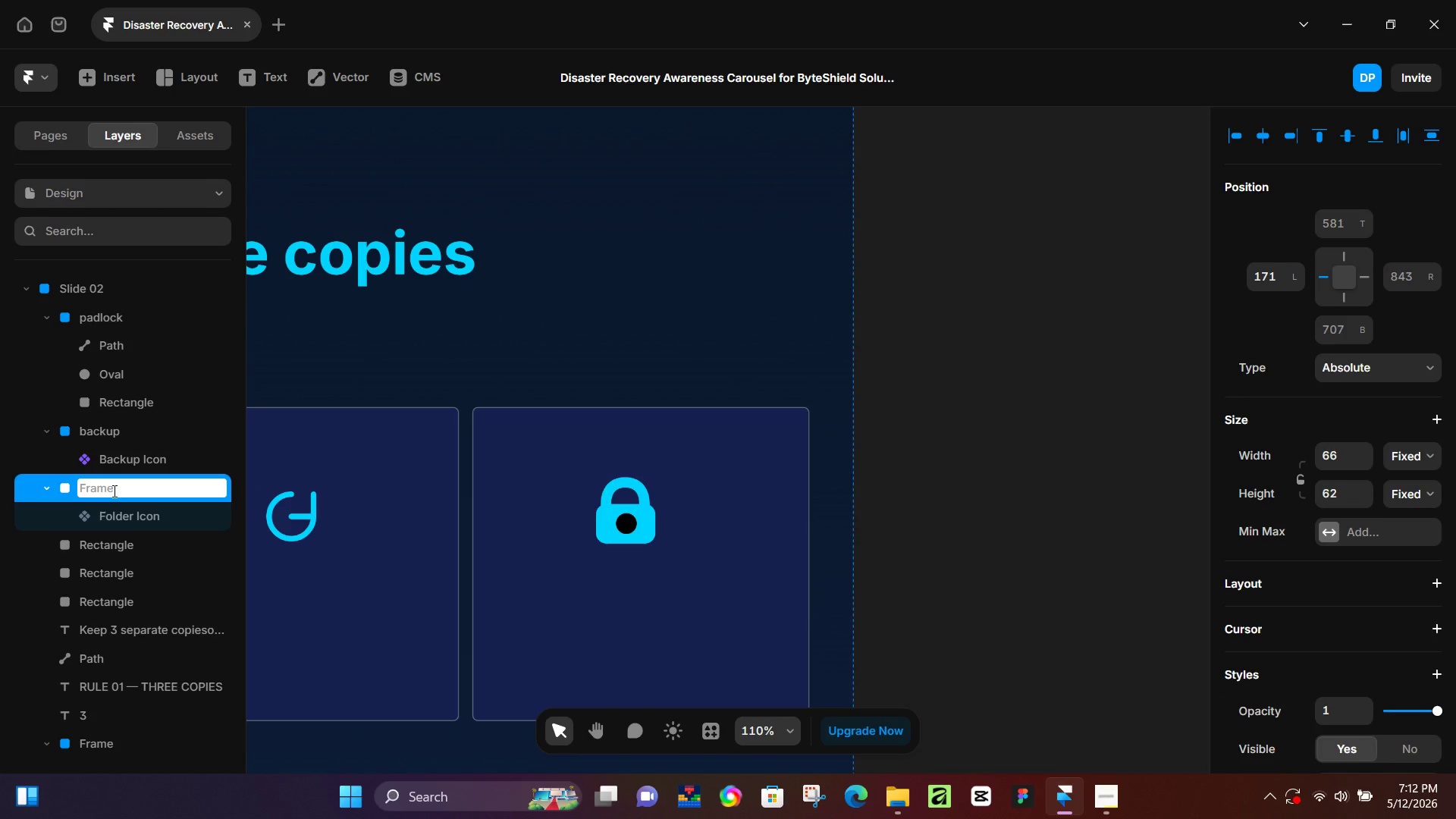 
type(folder)
 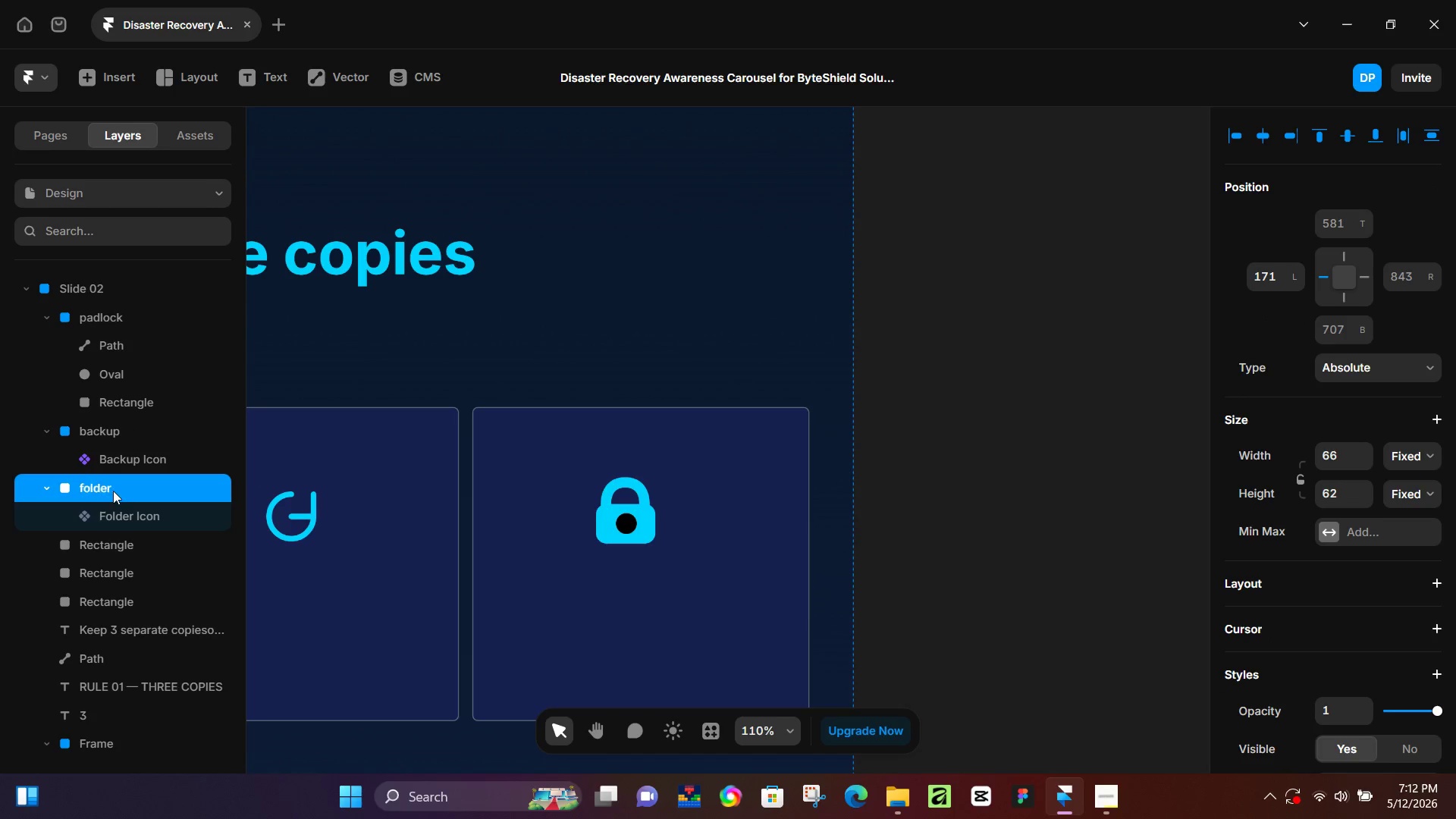 
key(Enter)
 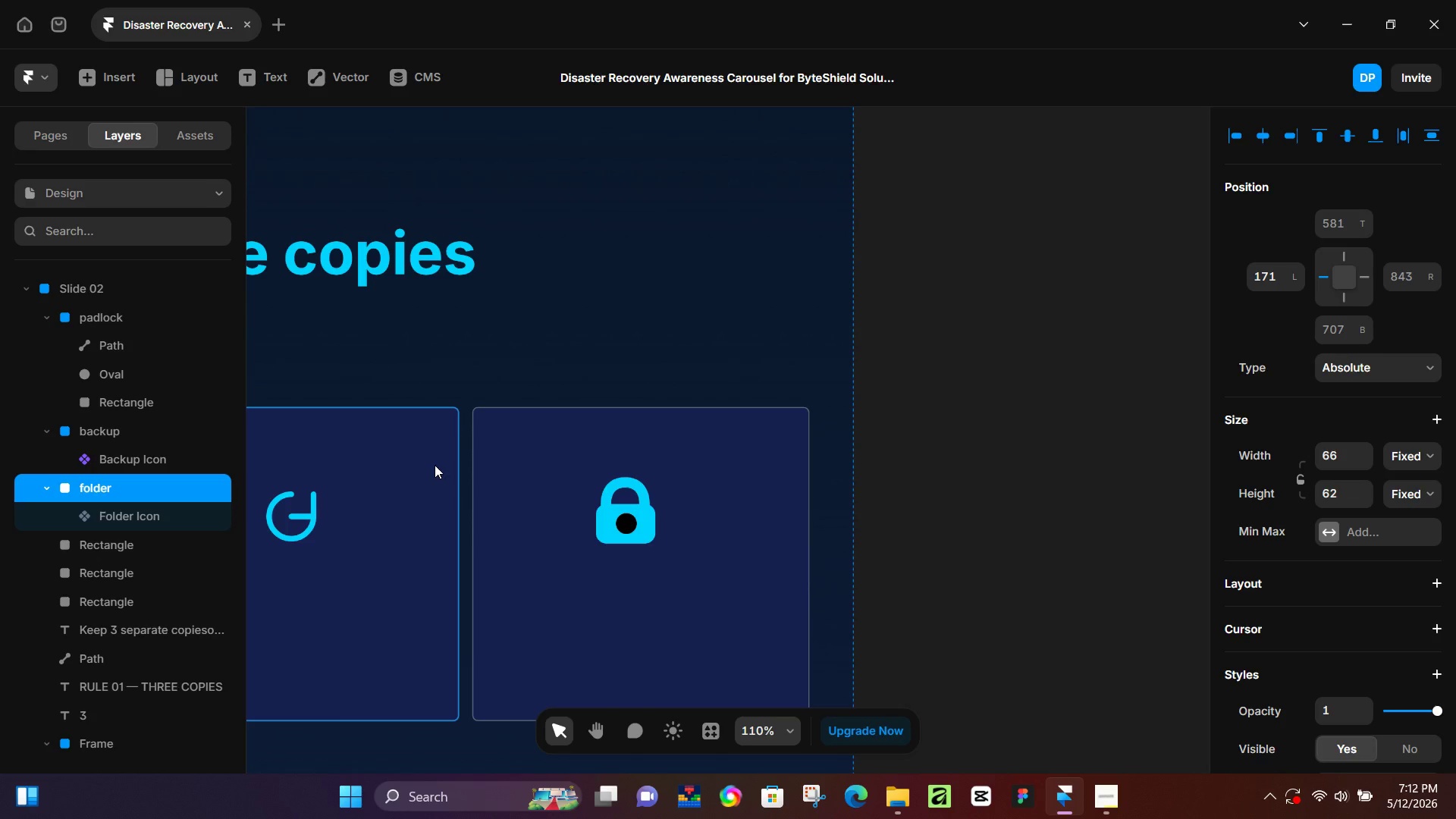 
wait(24.56)
 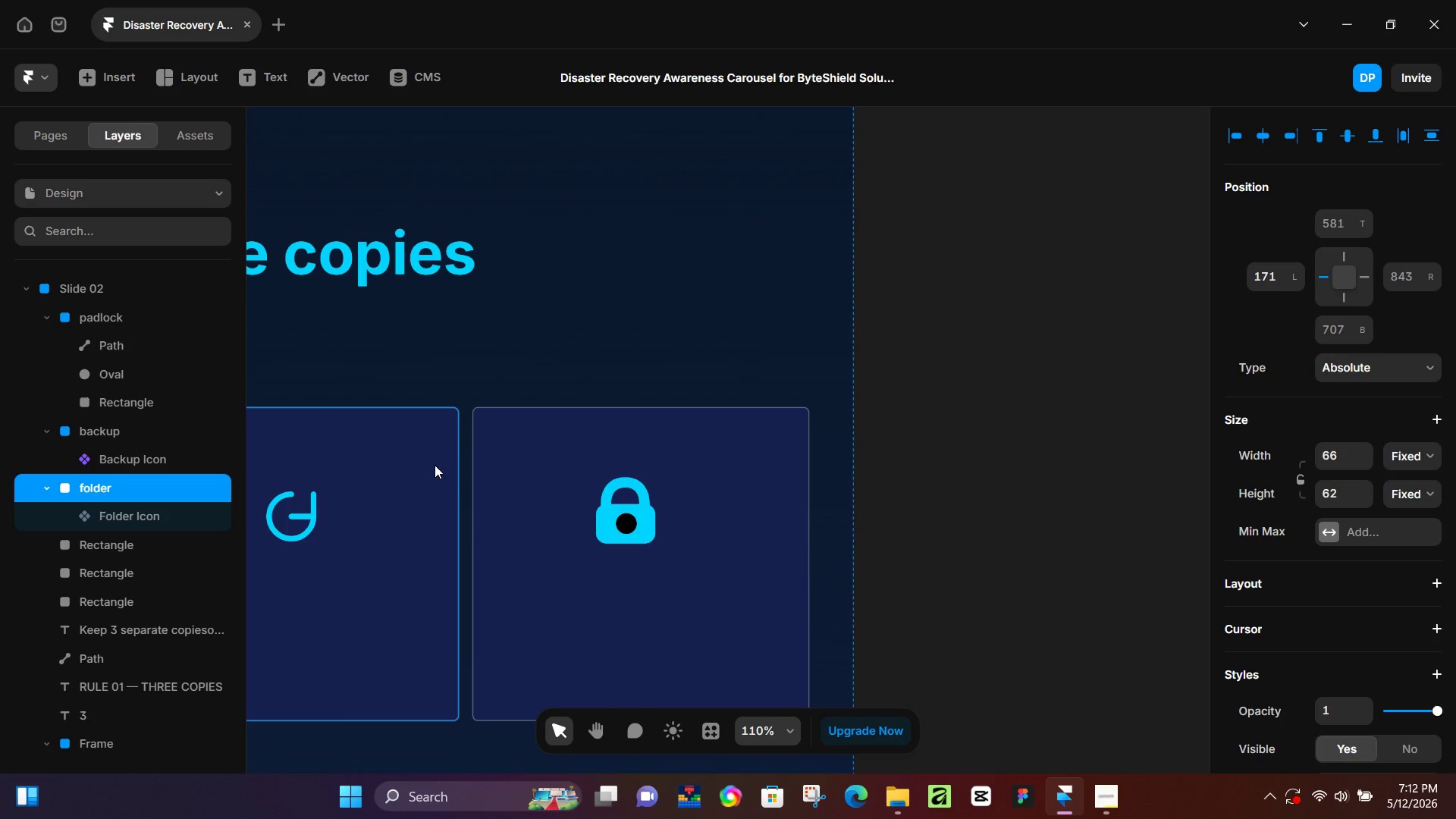 
hold_key(key=ControlLeft, duration=0.64)
 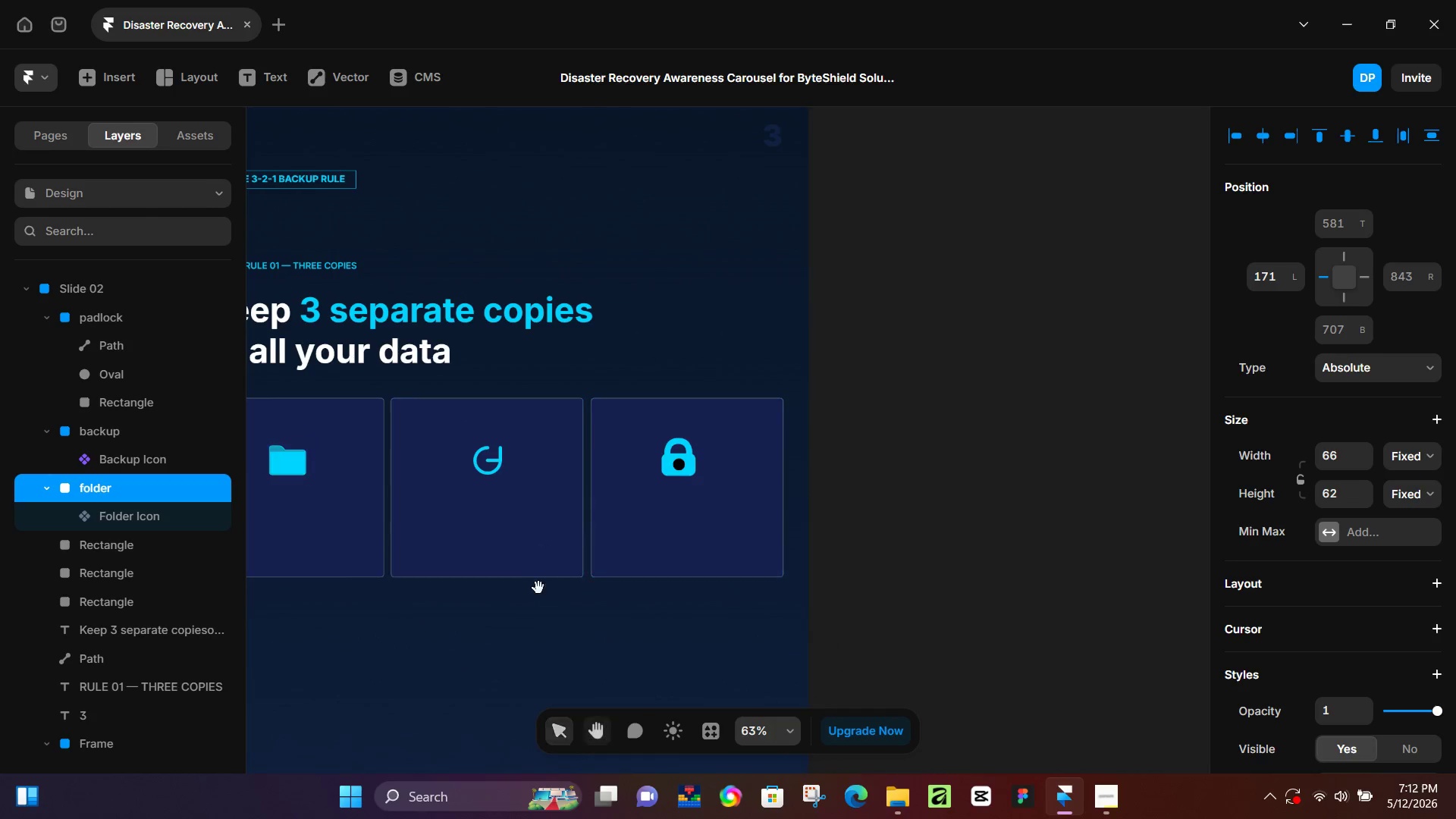 
hold_key(key=Space, duration=0.47)
 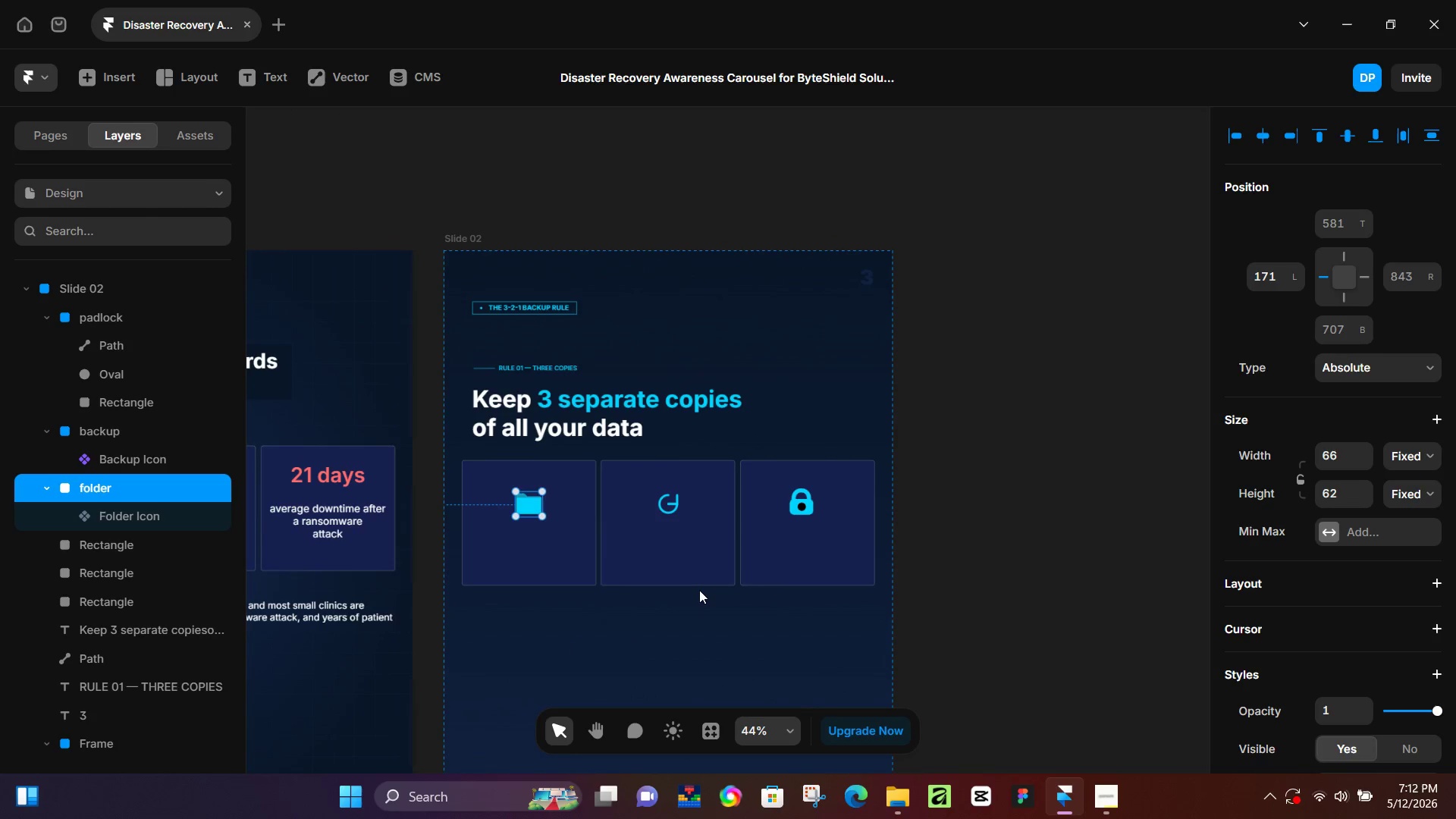 
scroll: coordinate [750, 513], scroll_direction: down, amount: 8.0
 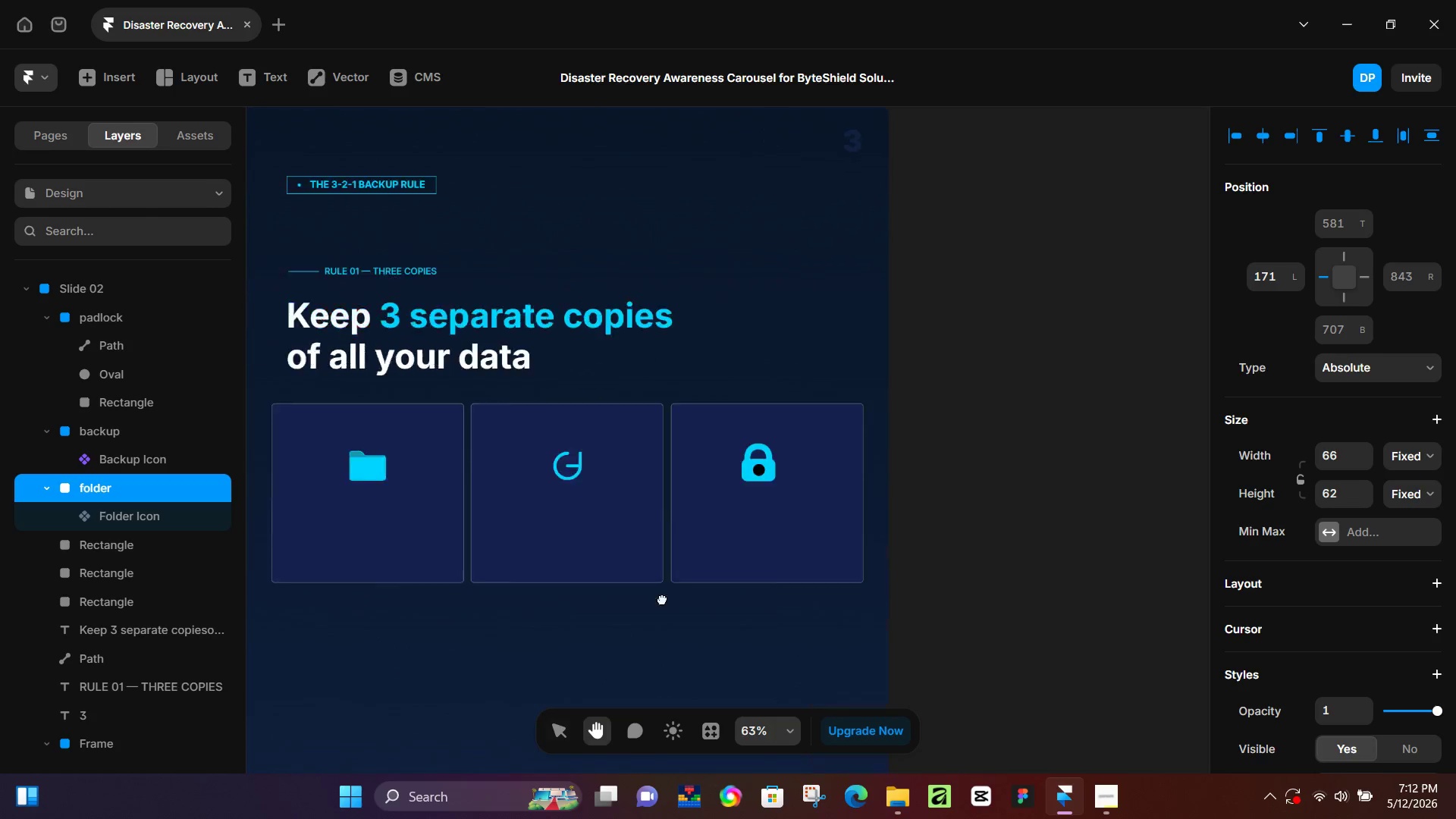 
left_click_drag(start_coordinate=[545, 595], to_coordinate=[713, 601])
 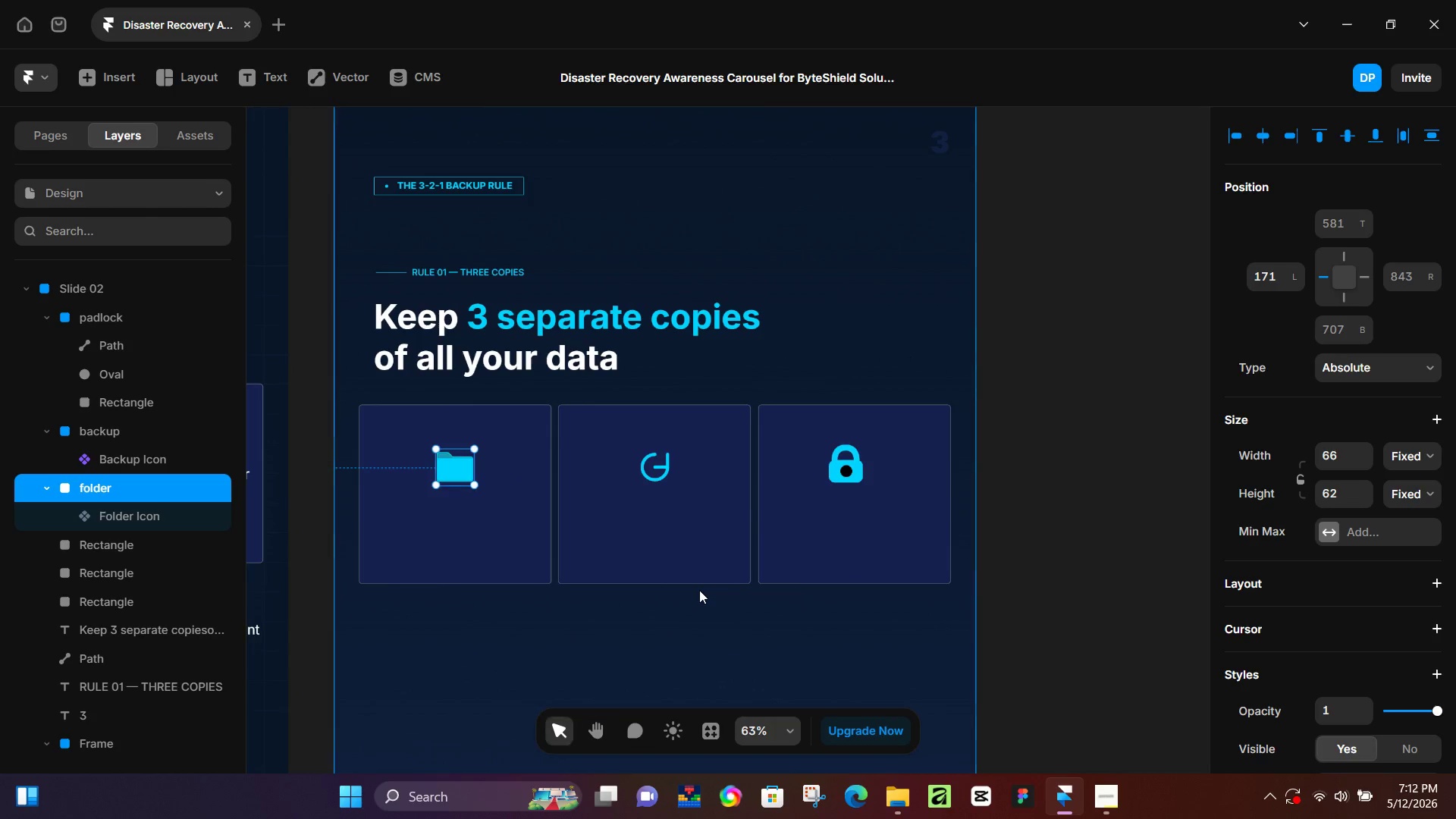 
hold_key(key=ControlLeft, duration=0.39)
scroll: coordinate [699, 590], scroll_direction: down, amount: 3.0
 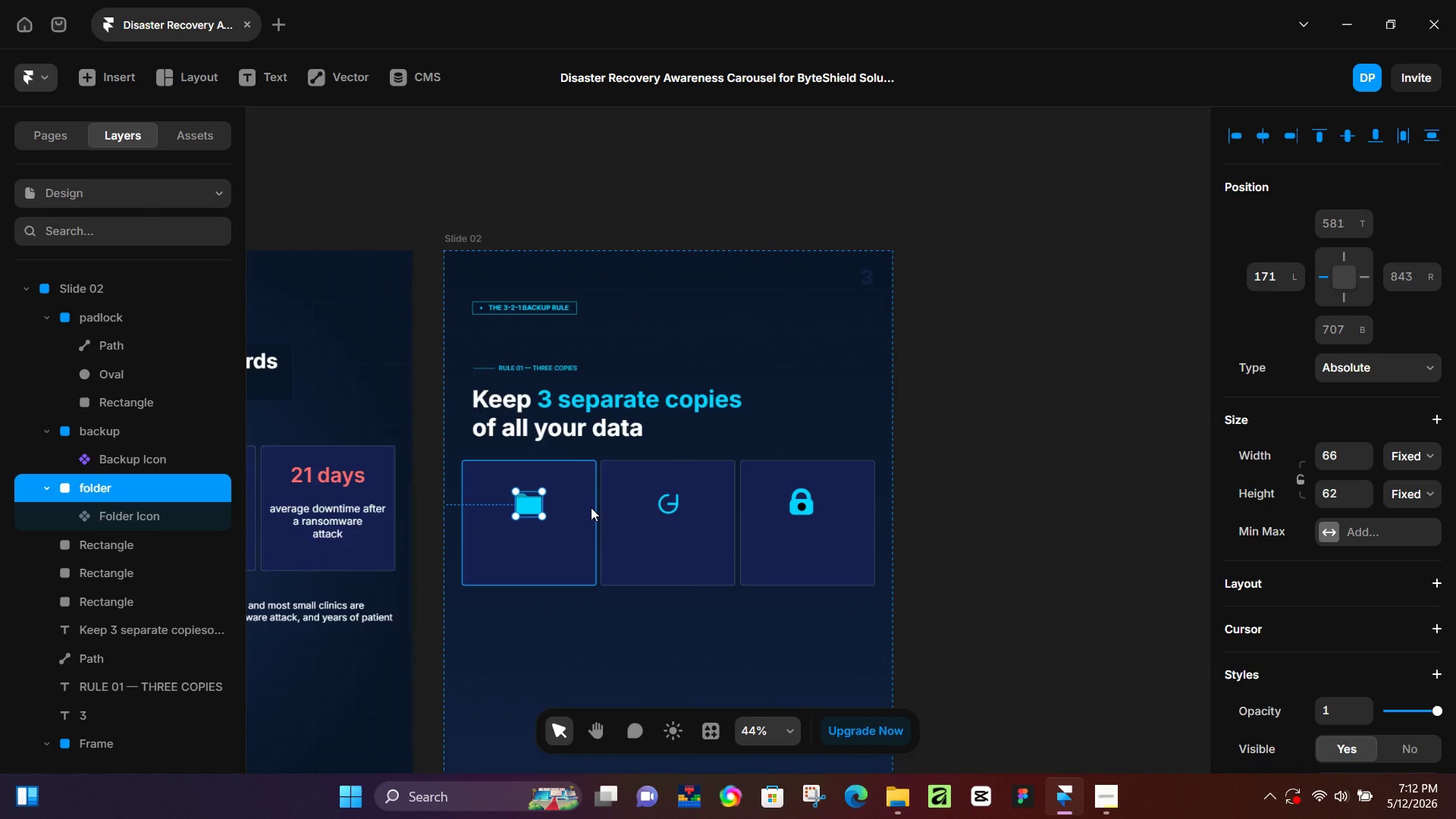 
hold_key(key=ControlLeft, duration=0.8)
 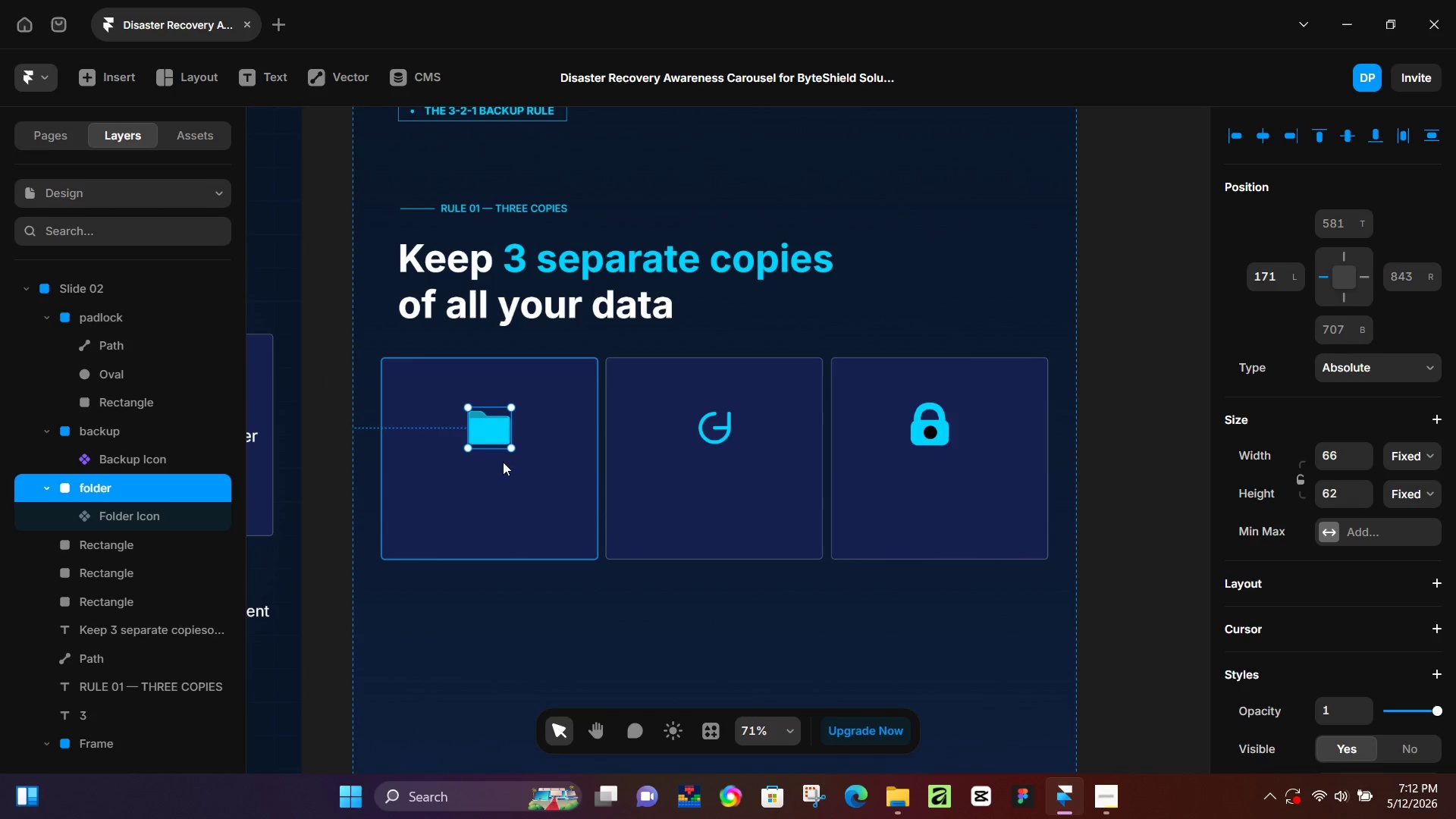 
scroll: coordinate [589, 466], scroll_direction: down, amount: 2.0
 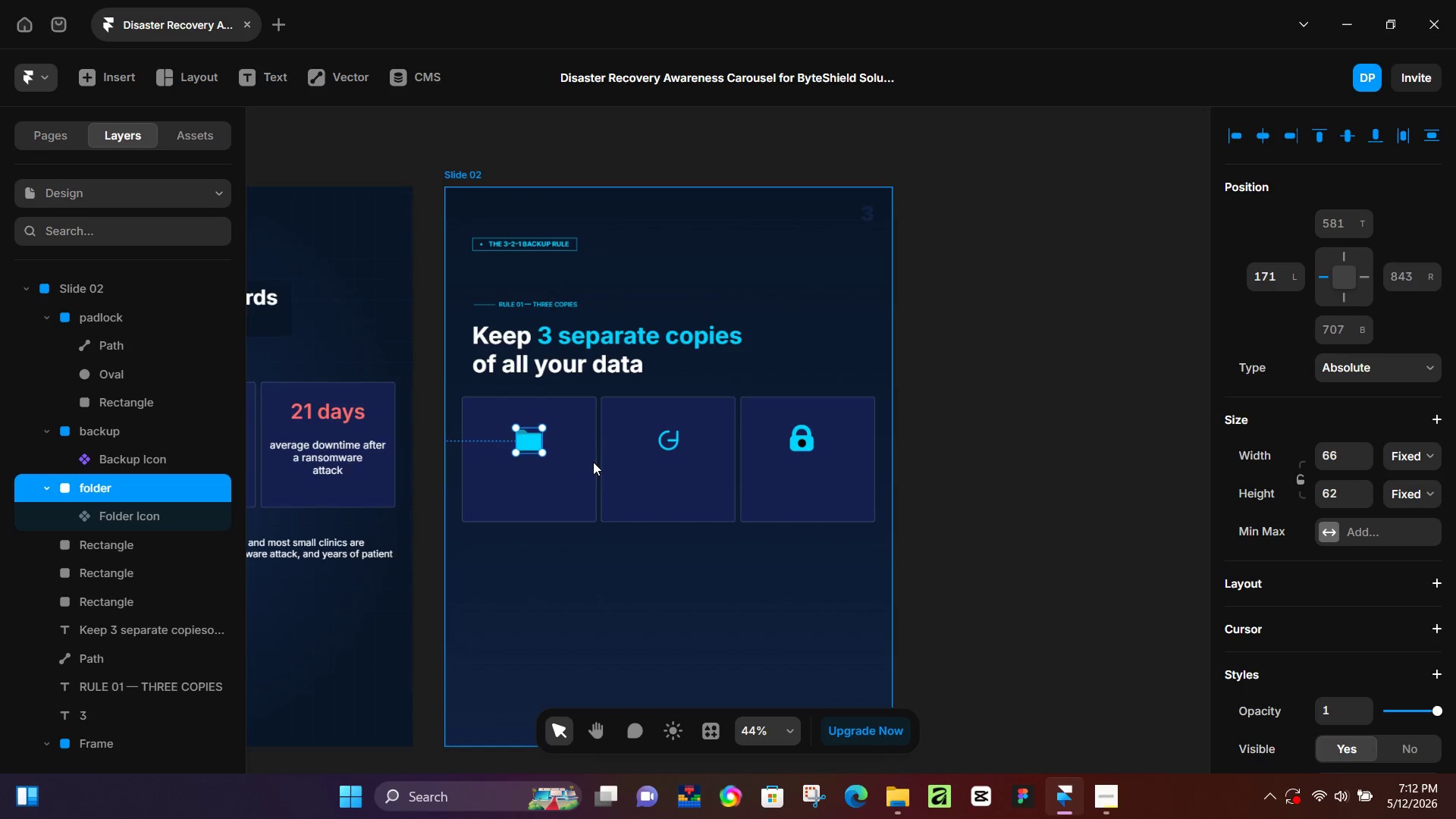 
scroll: coordinate [594, 461], scroll_direction: up, amount: 4.0
 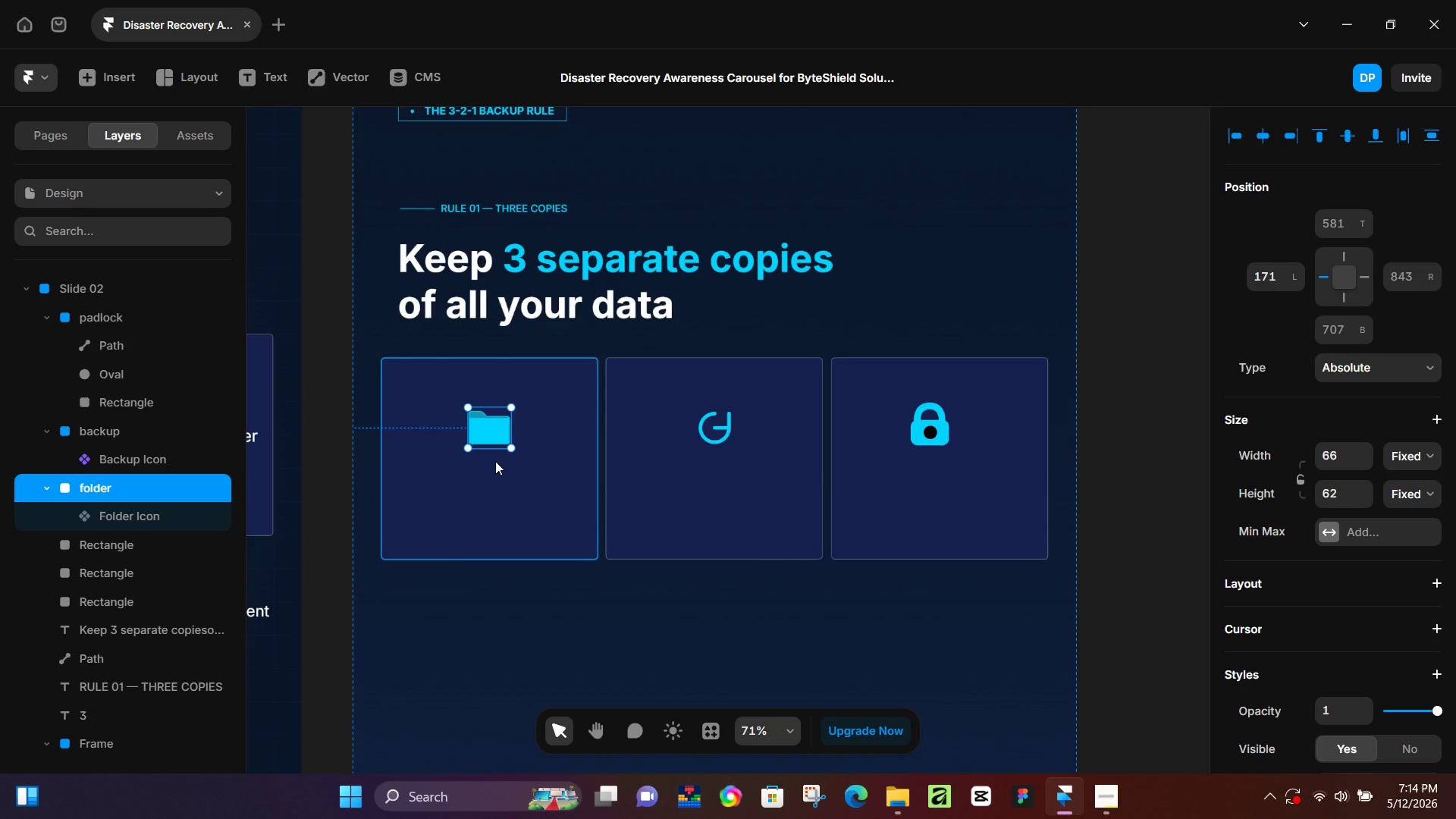 
wait(102.06)
 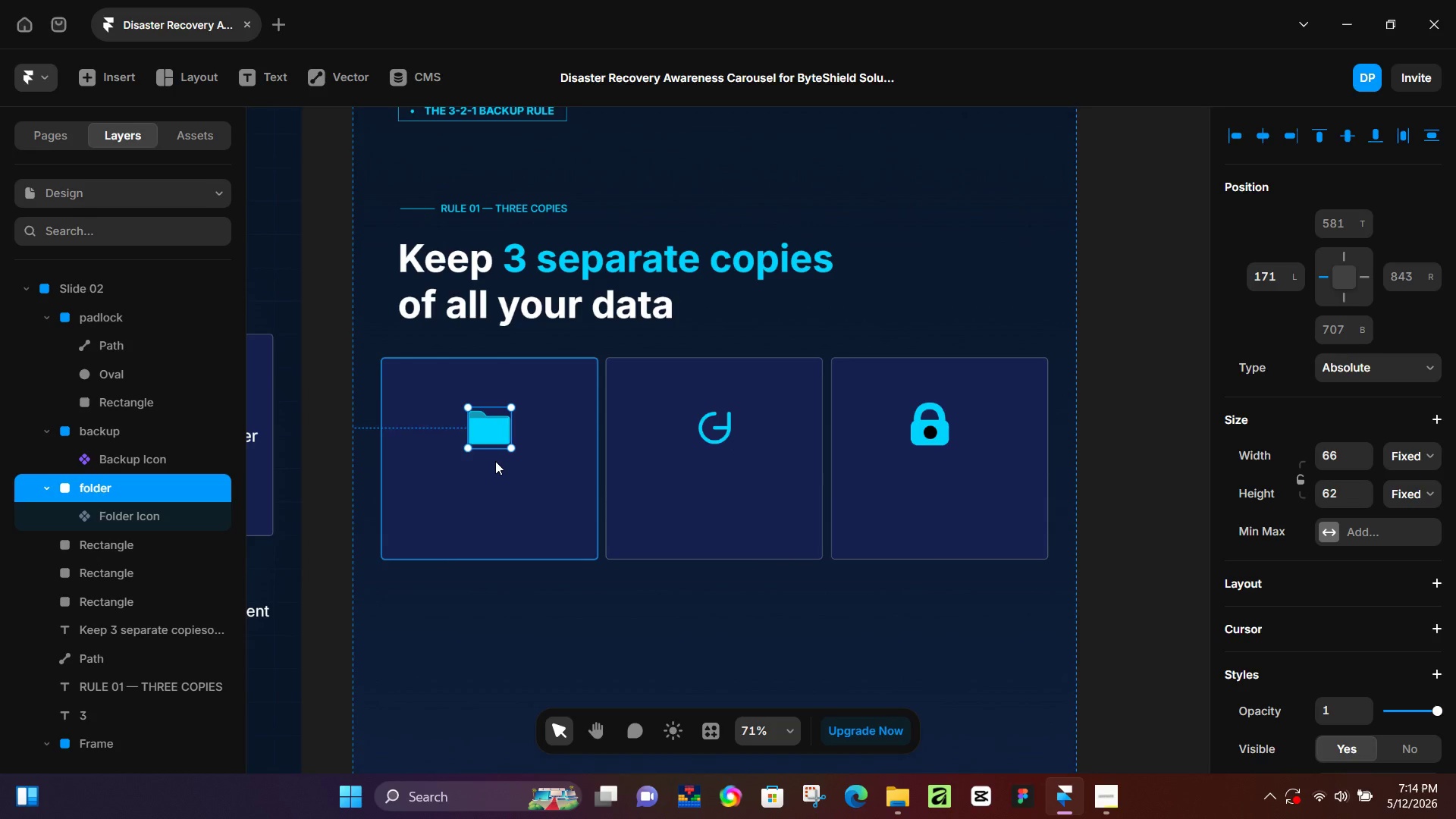 
left_click([466, 507])
 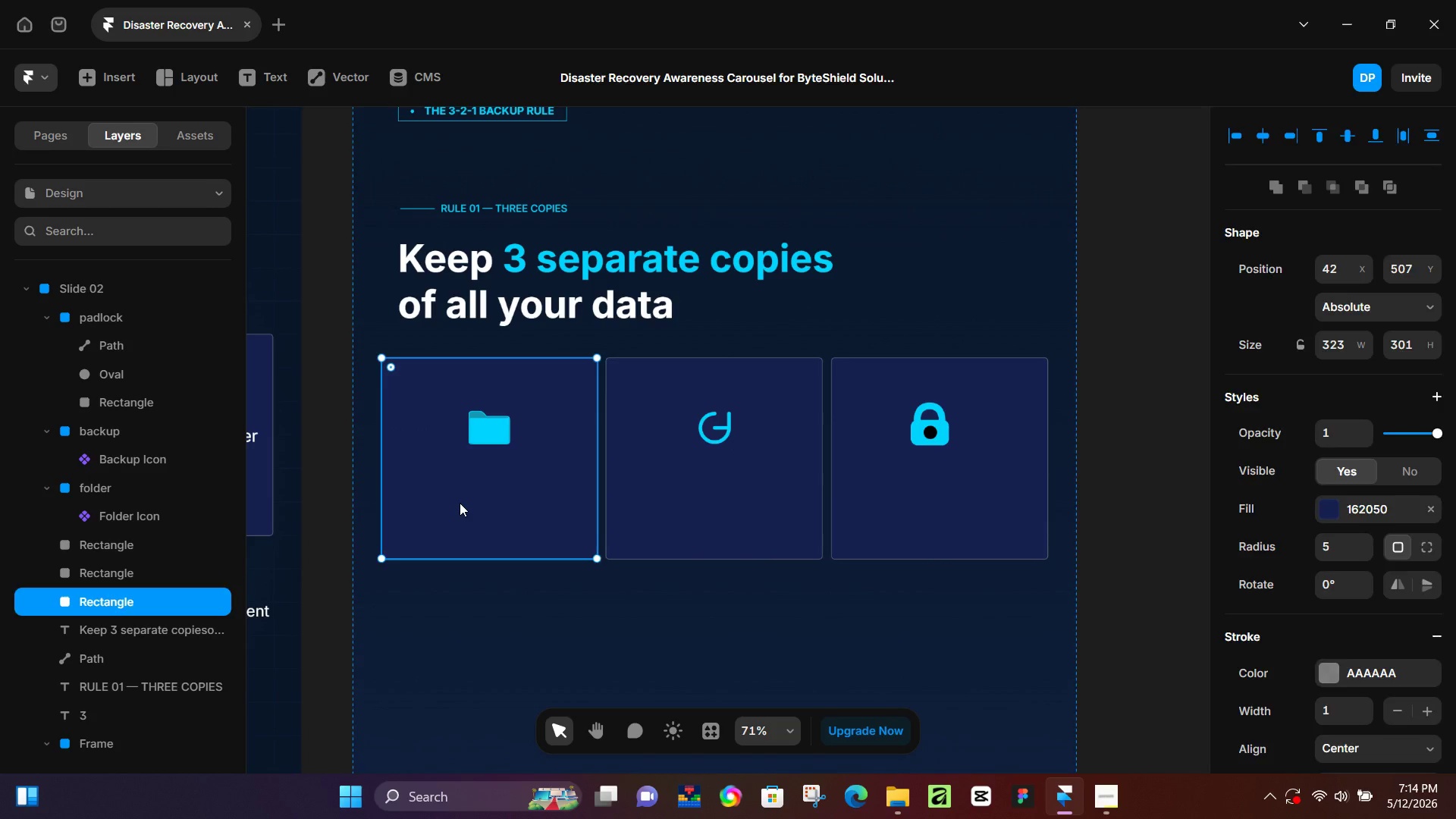 
key(P)
 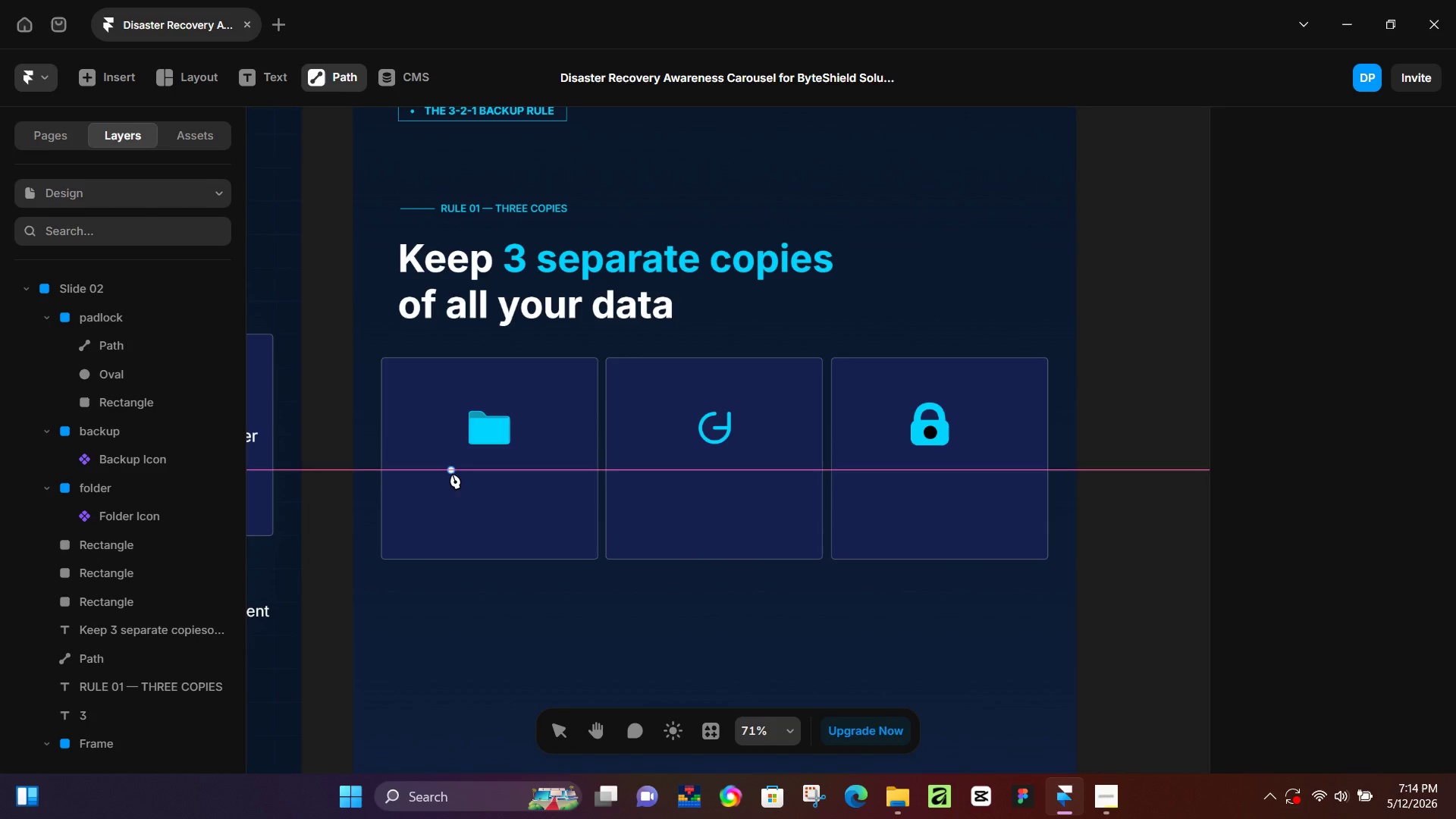 
key(T)
 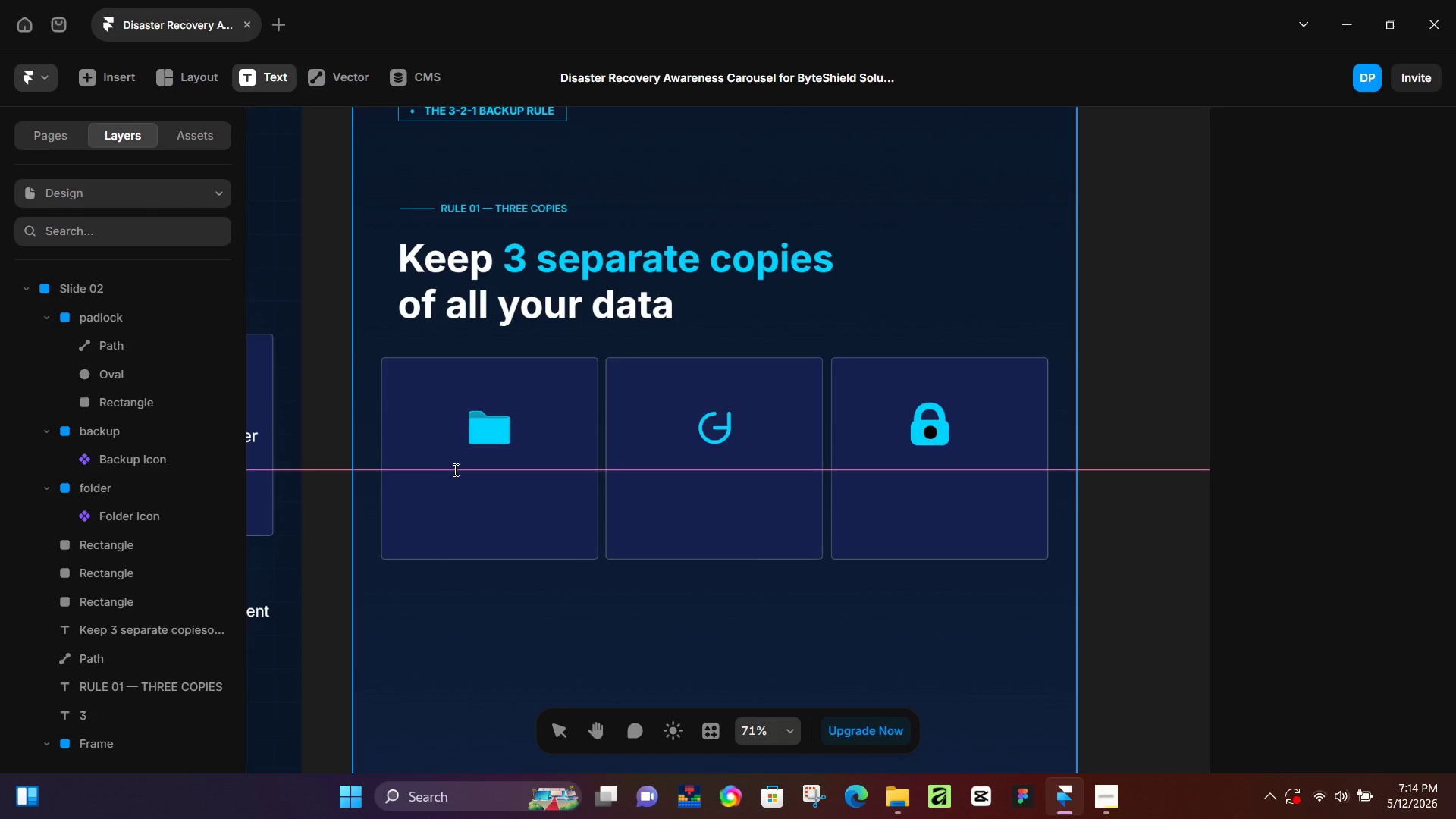 
left_click([454, 469])
 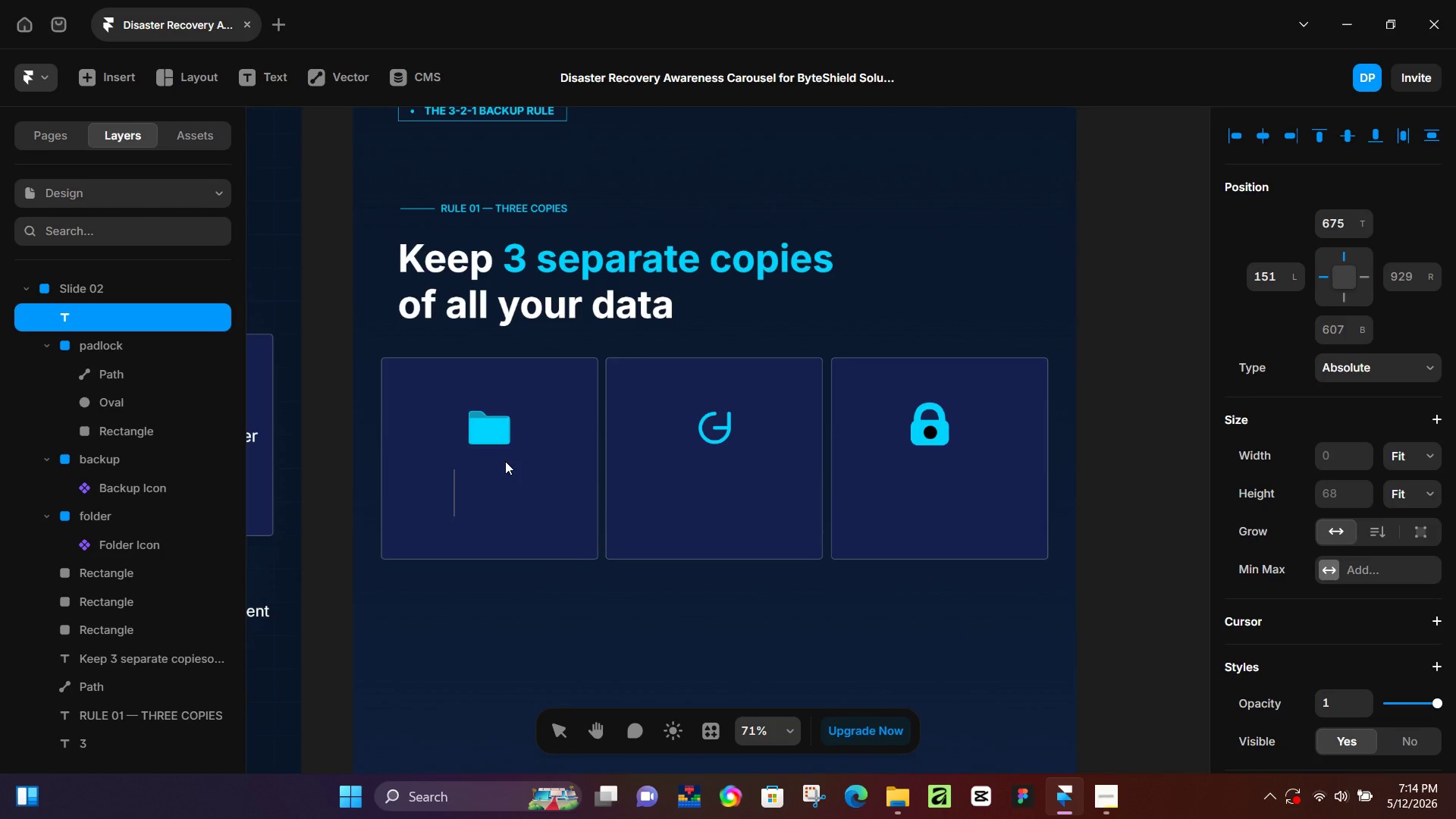 
type(Pri)
 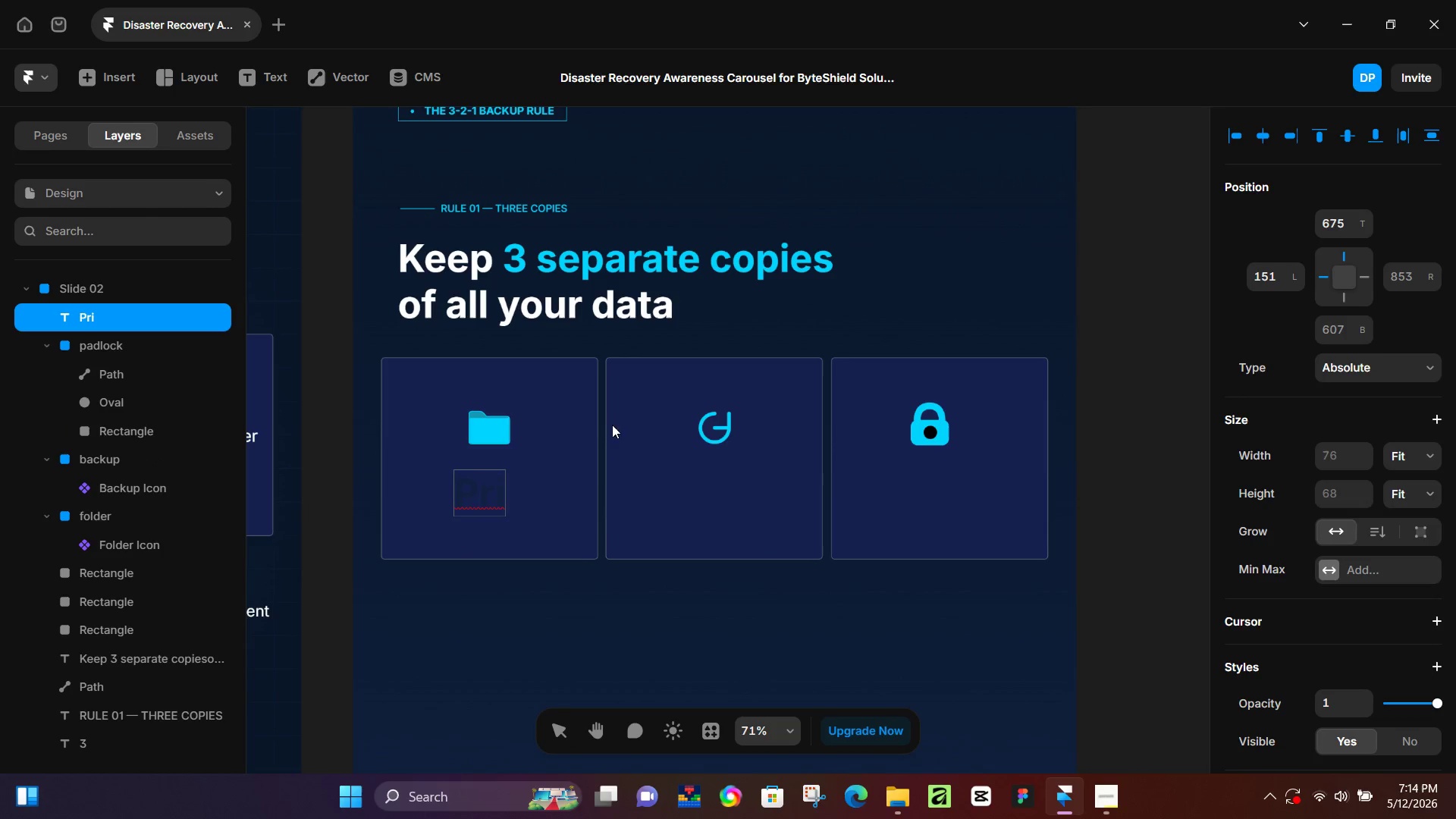 
scroll: coordinate [1328, 629], scroll_direction: down, amount: 4.0
 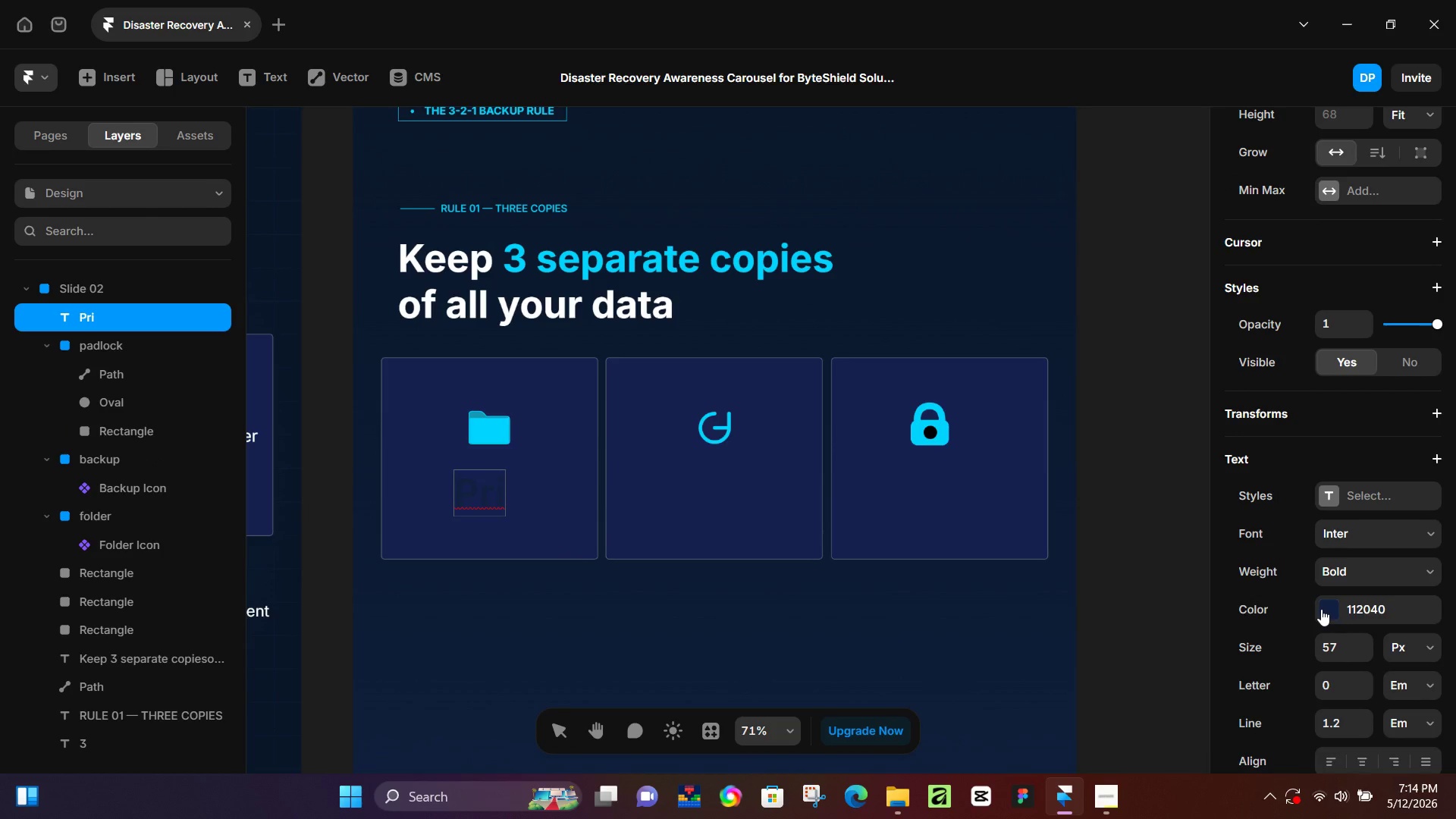 
left_click([1321, 609])
 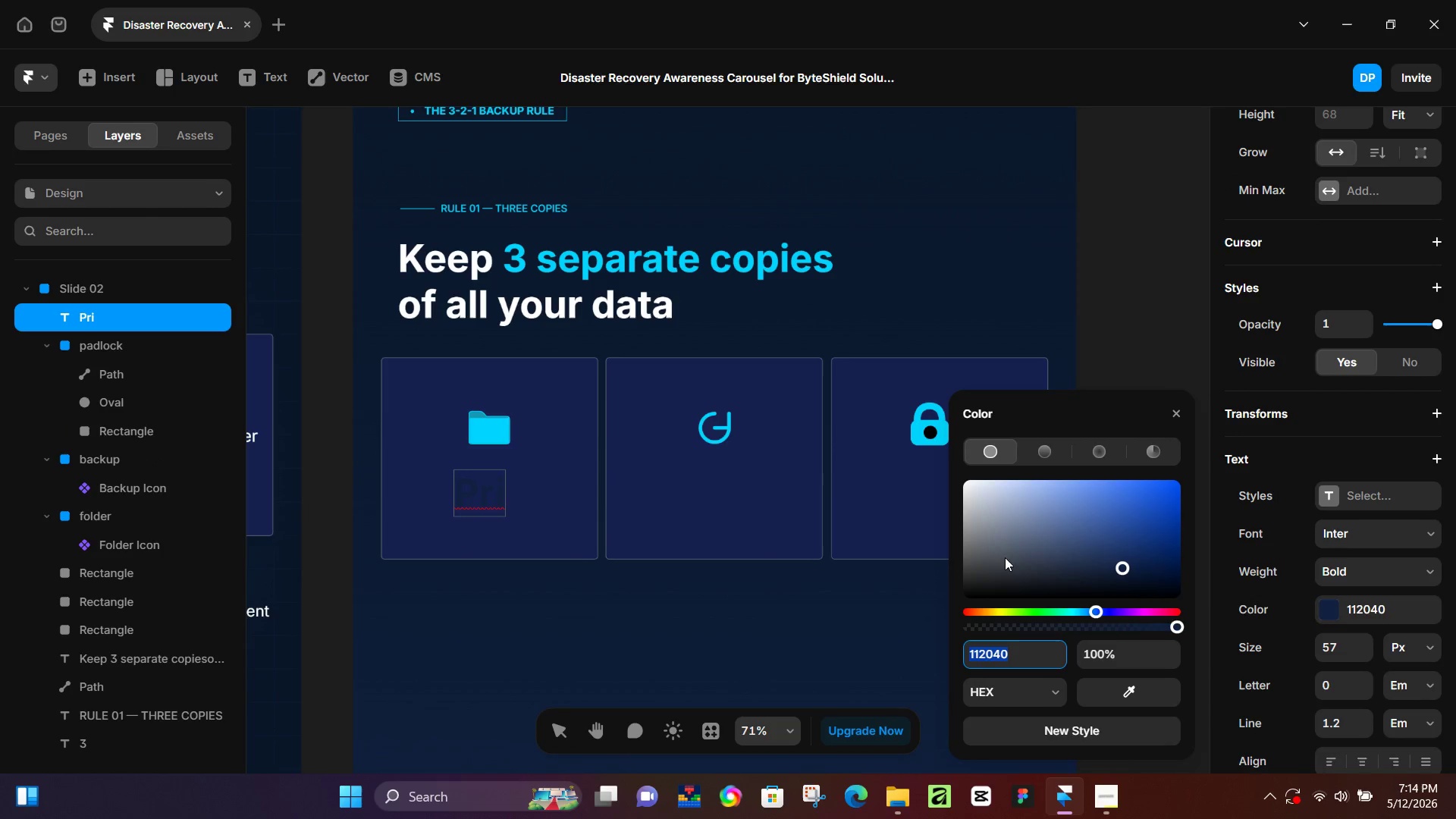 
left_click_drag(start_coordinate=[1118, 689], to_coordinate=[540, 310])
 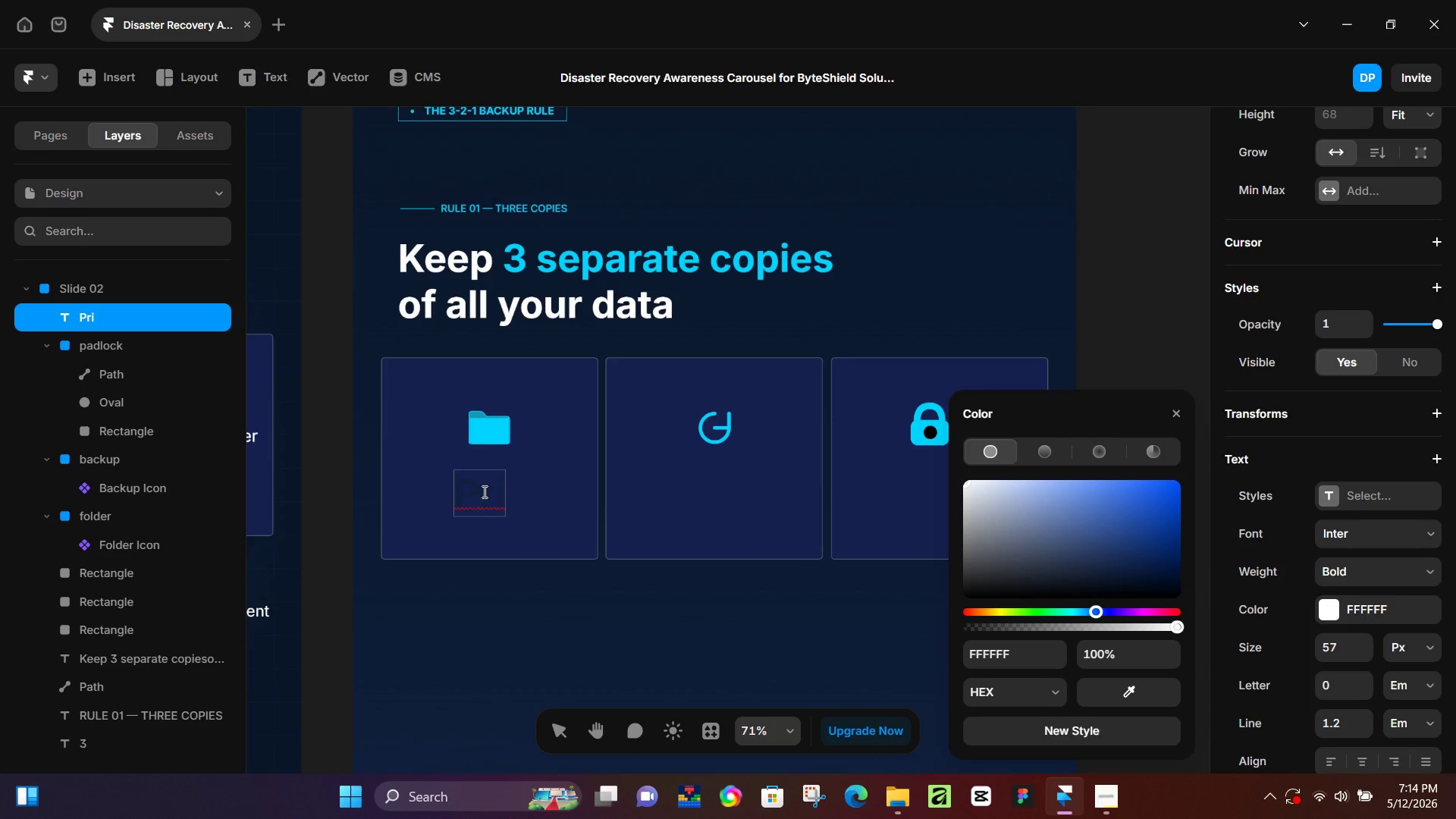 
left_click([486, 491])
 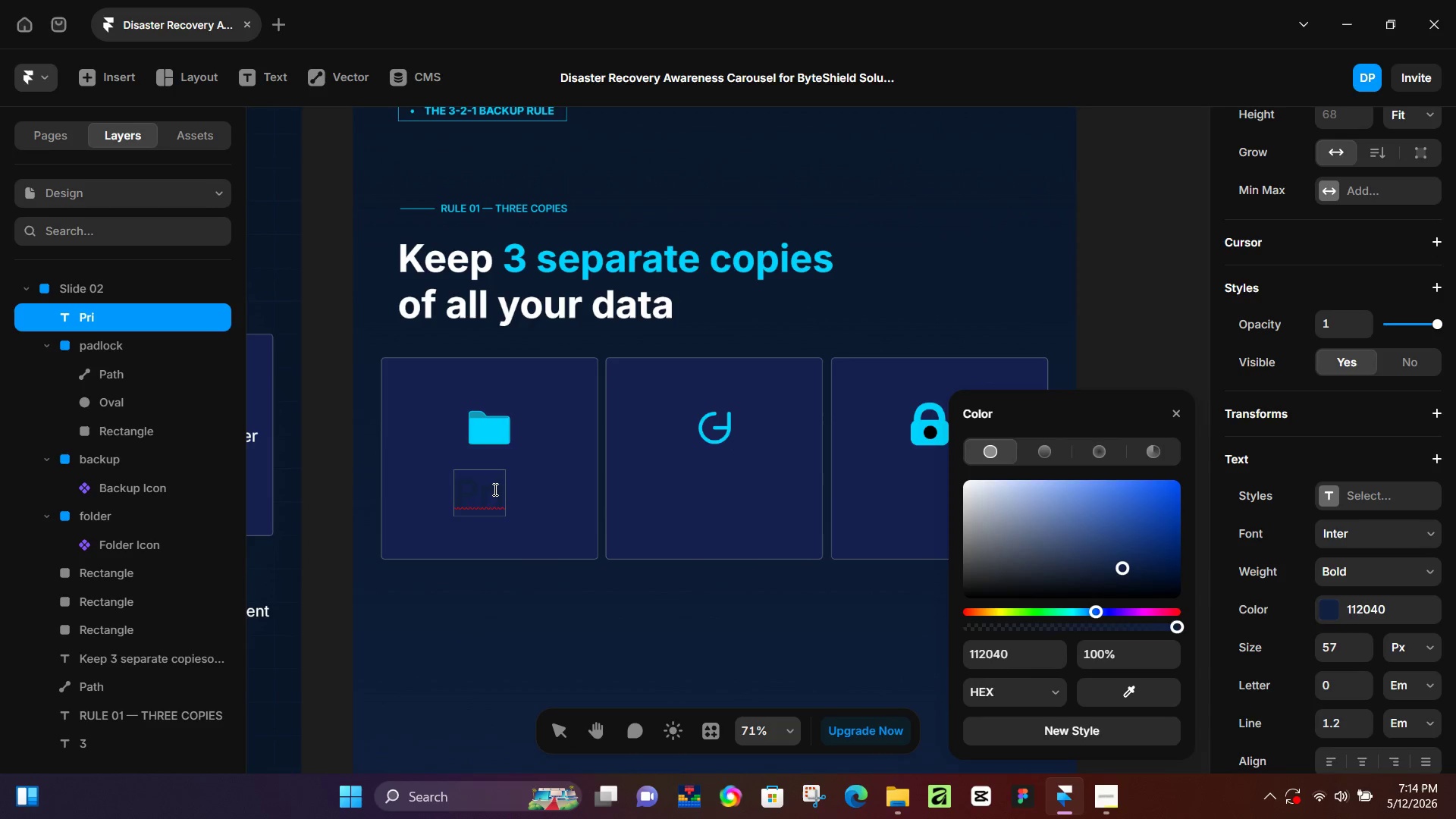 
key(Control+A)
 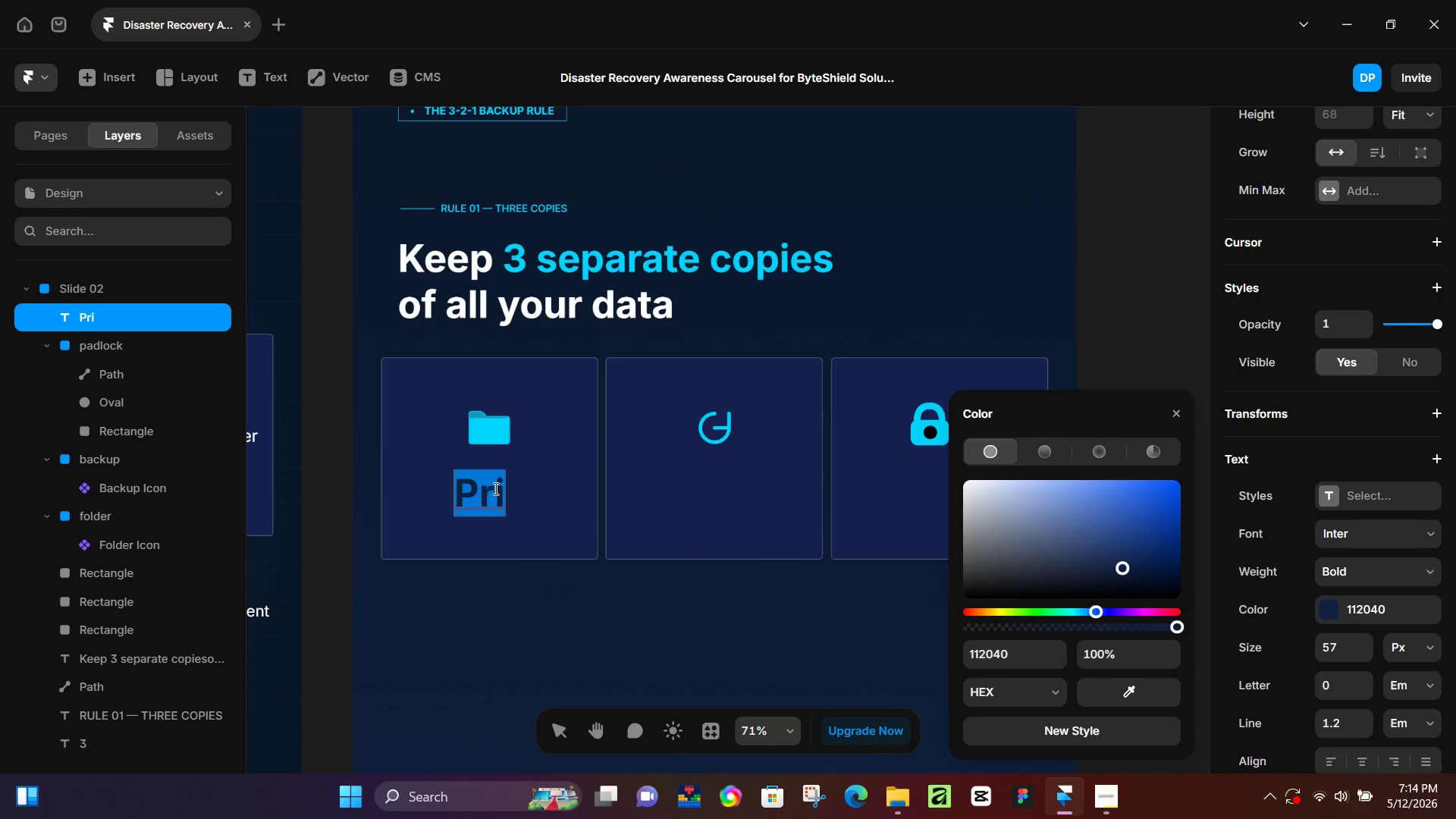 
type(Pr)
 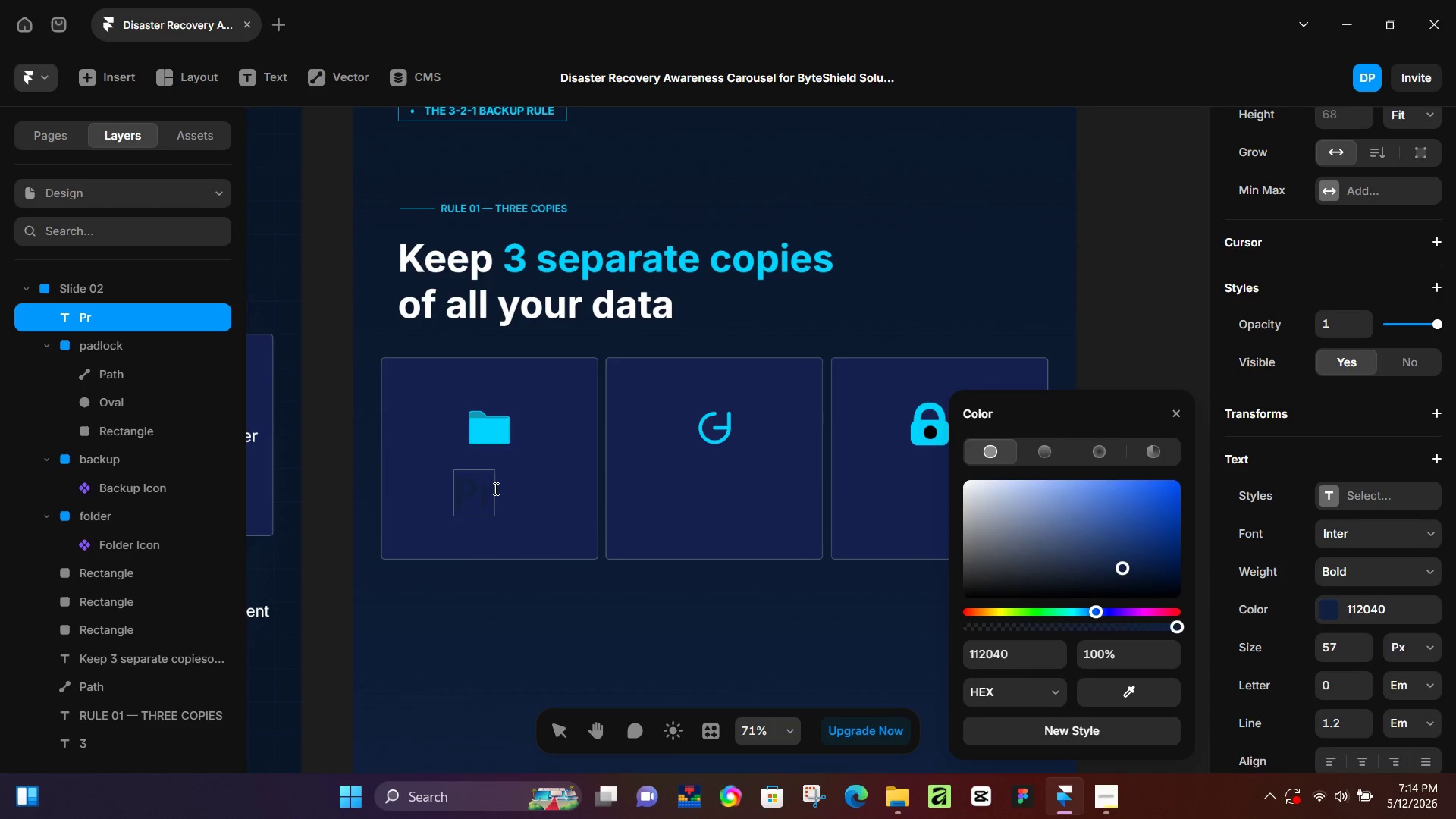 
key(Control+A)
 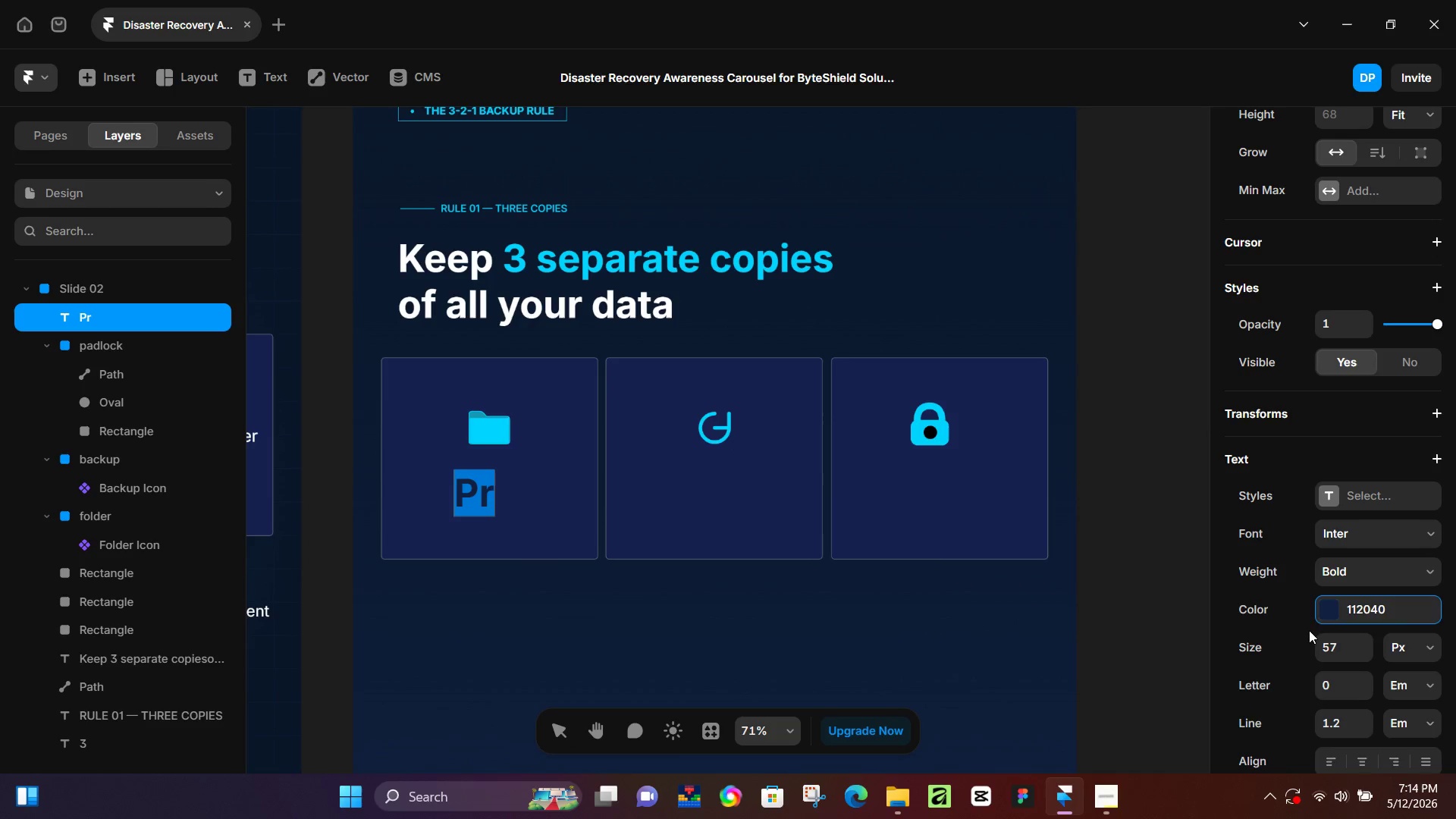 
left_click([1326, 617])
 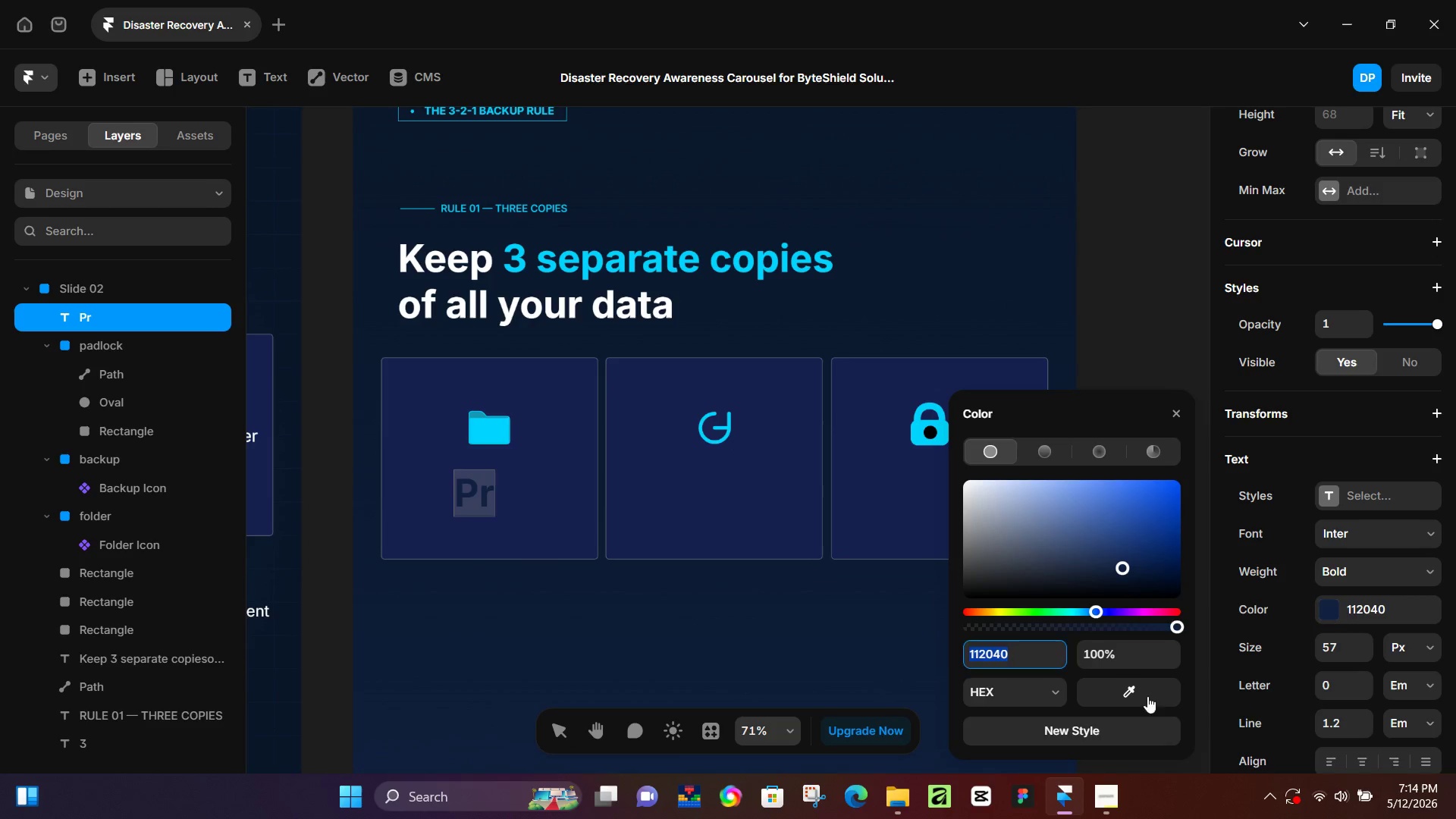 
left_click_drag(start_coordinate=[1147, 696], to_coordinate=[535, 300])
 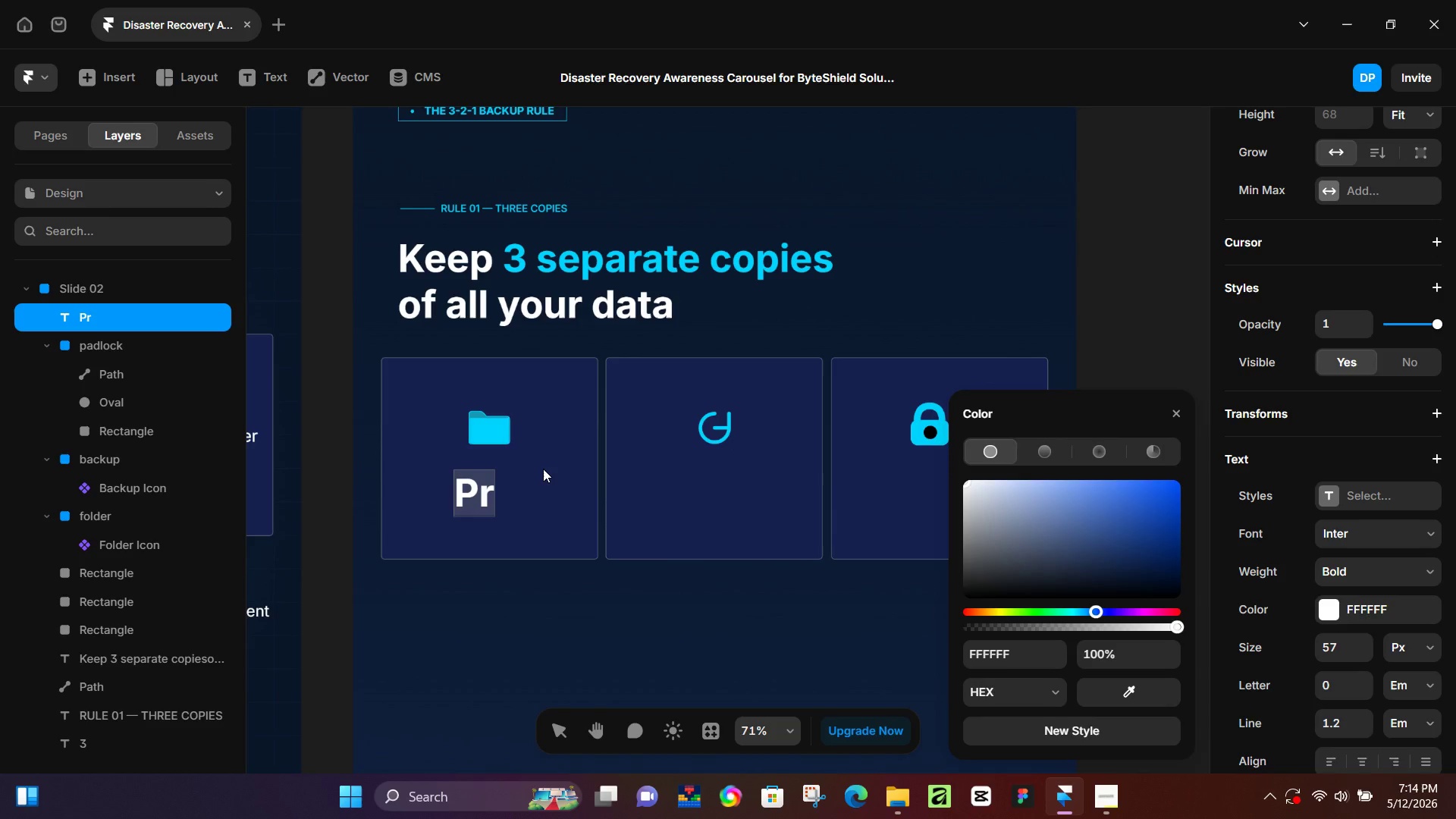 
key(ArrowRight)
 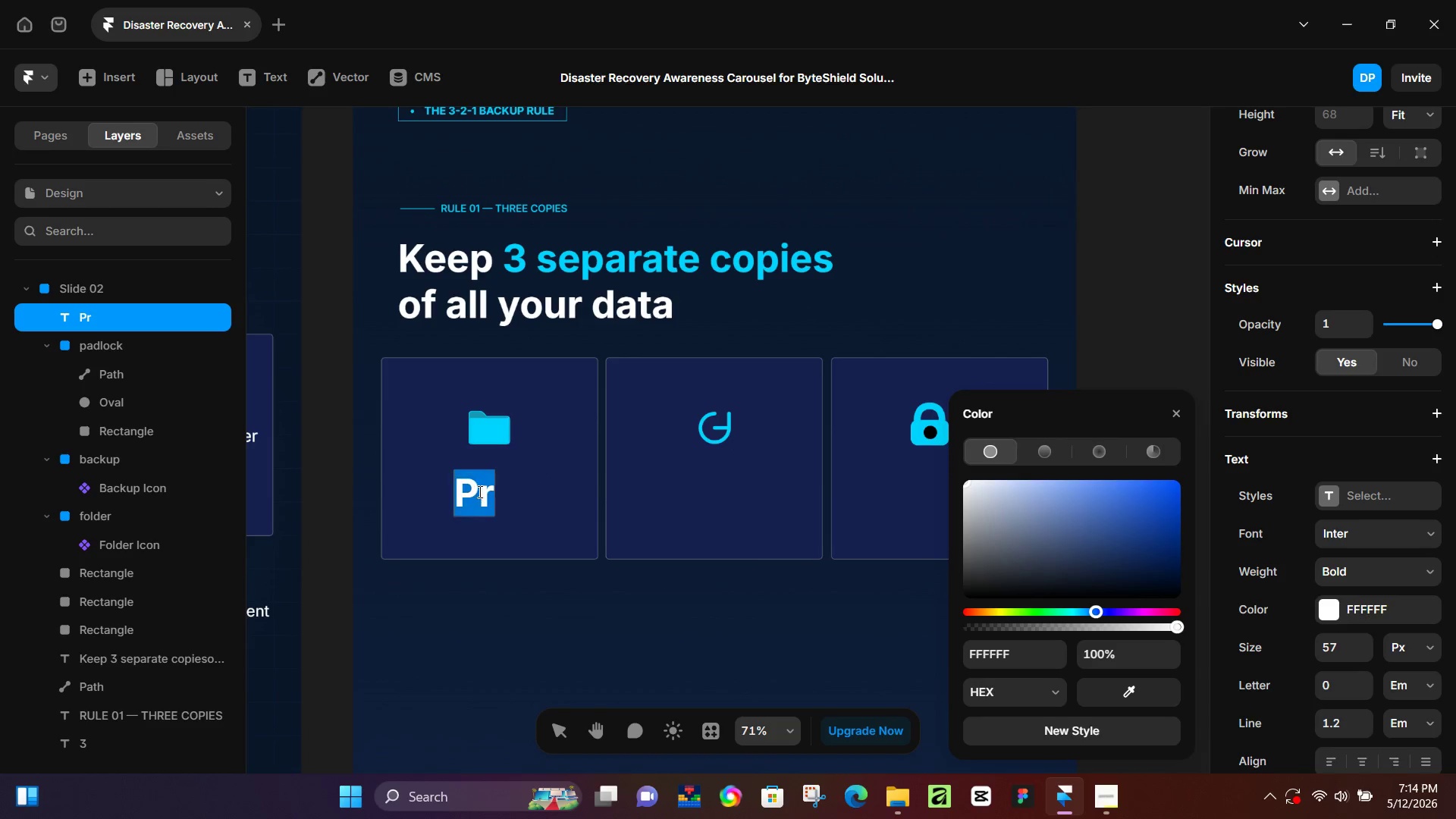 
double_click([492, 491])
 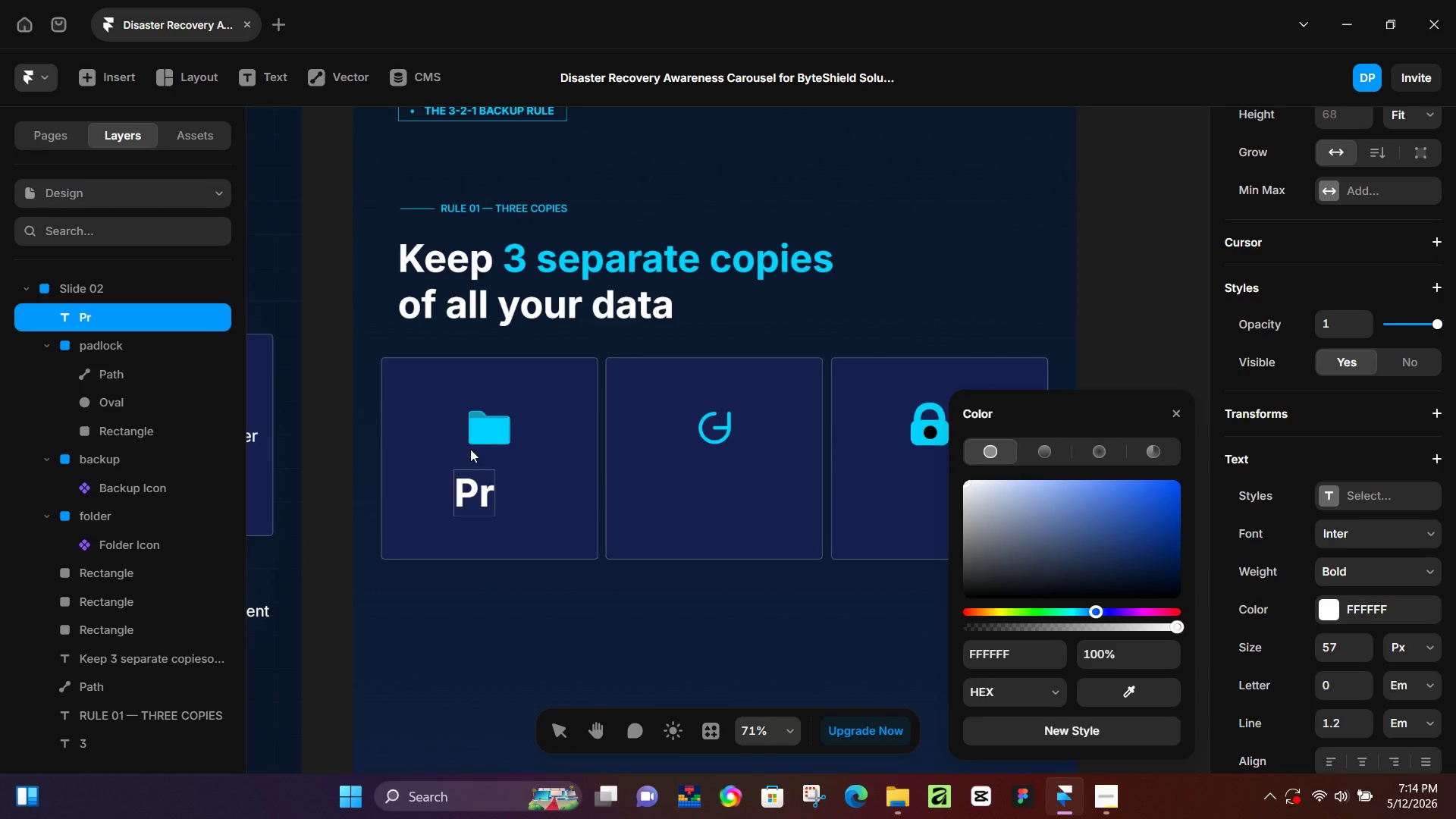 
type(imary)
 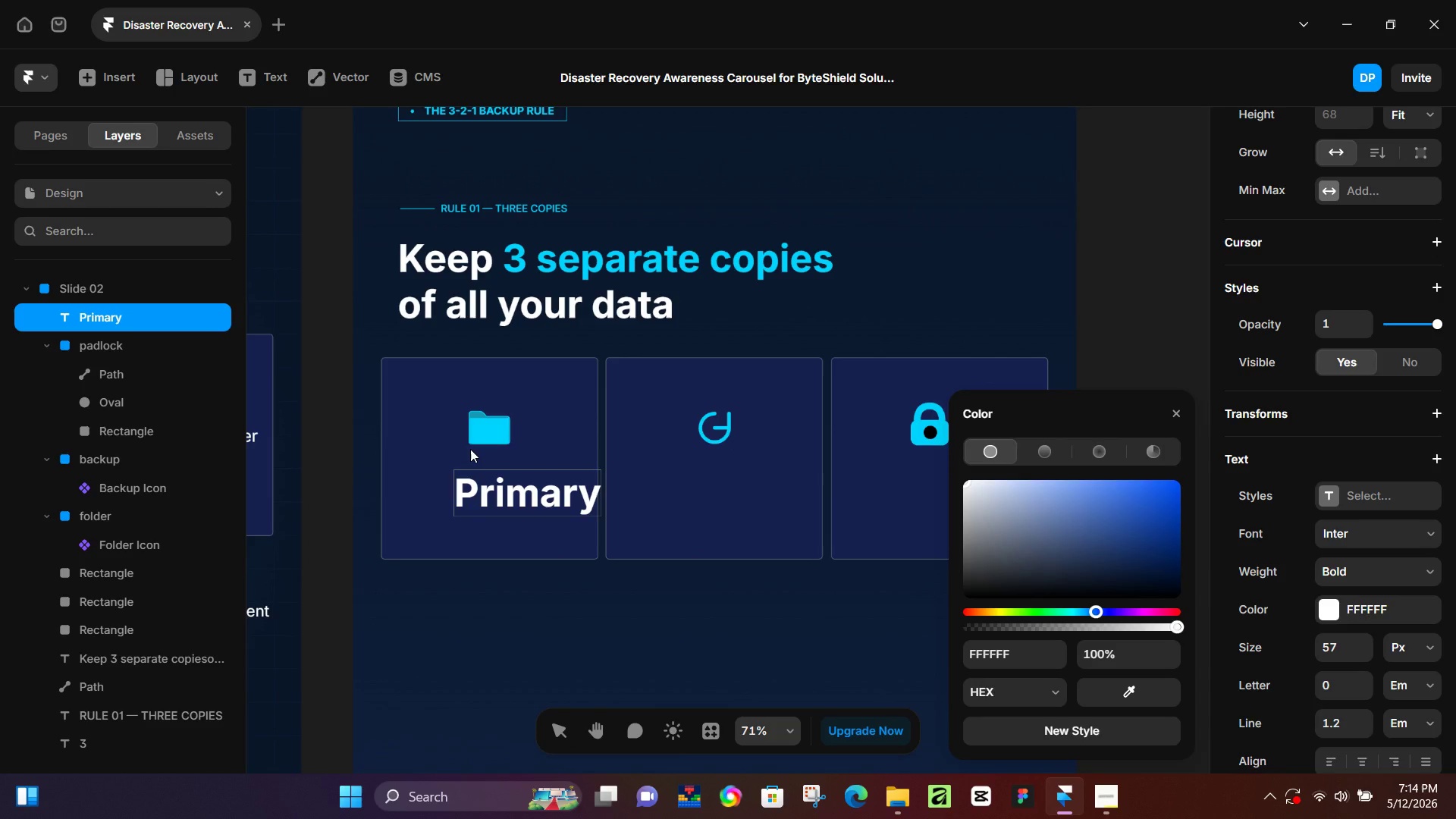 
key(Enter)
 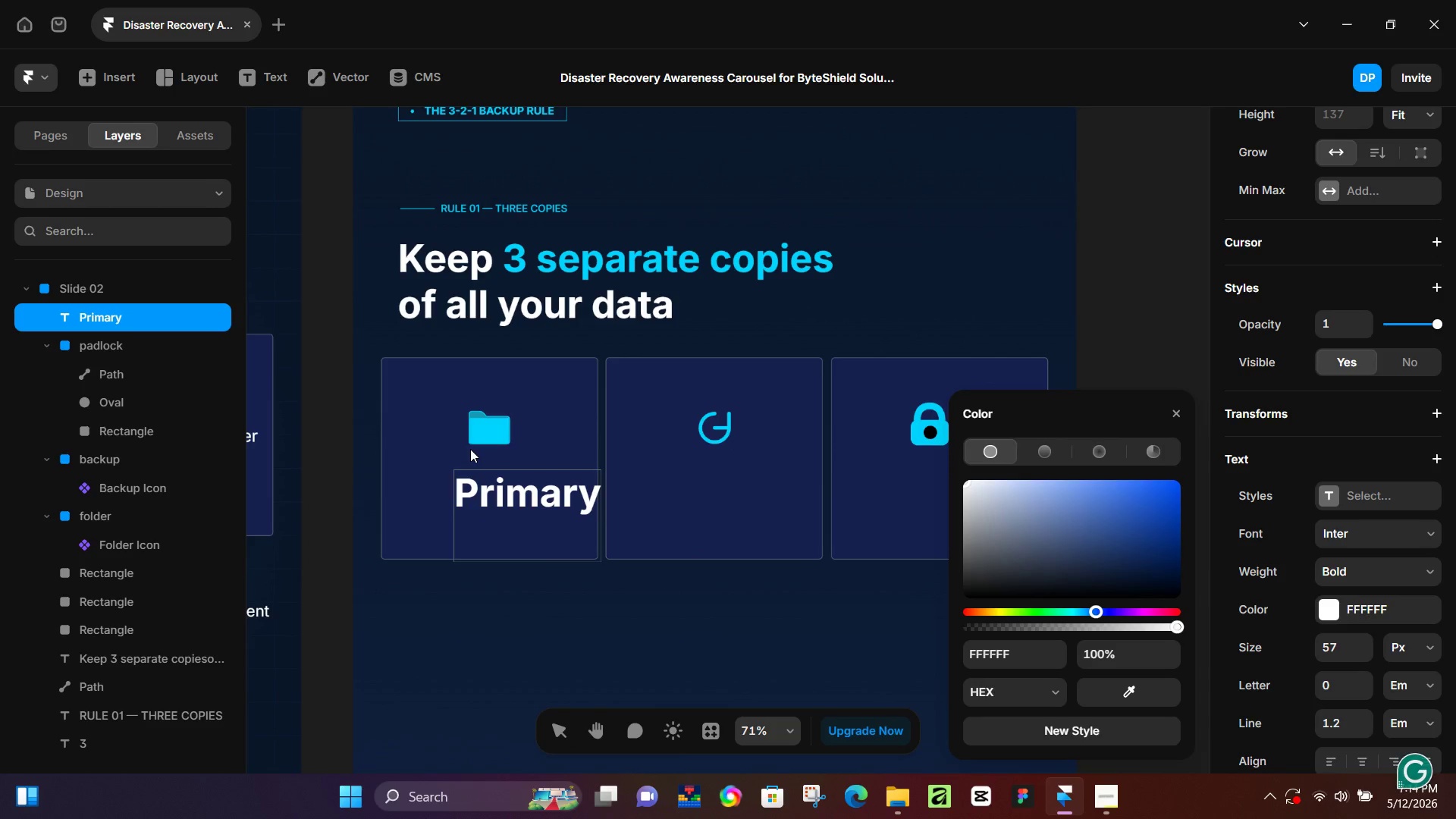 
key(W)
 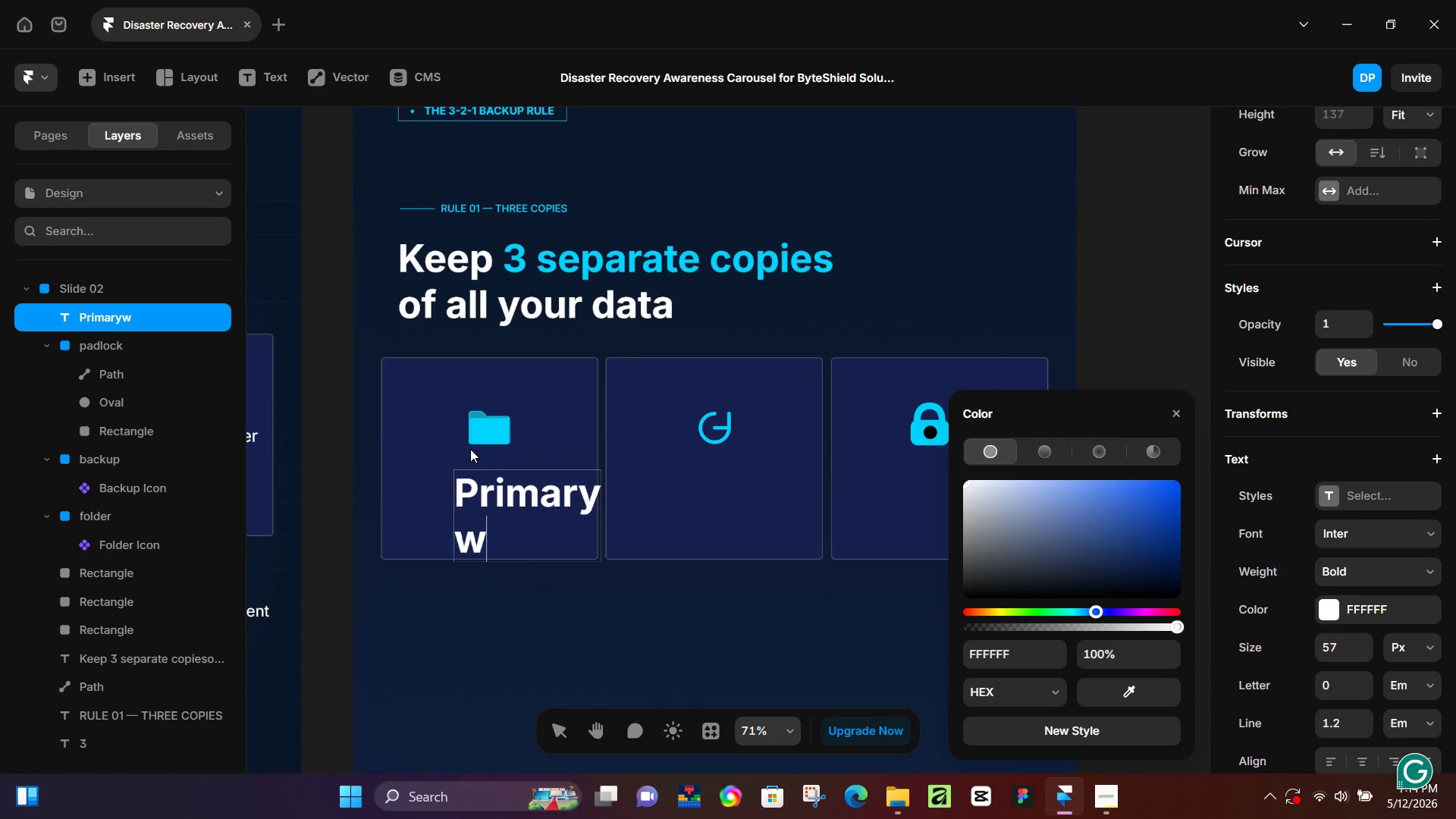 
key(Backspace)
 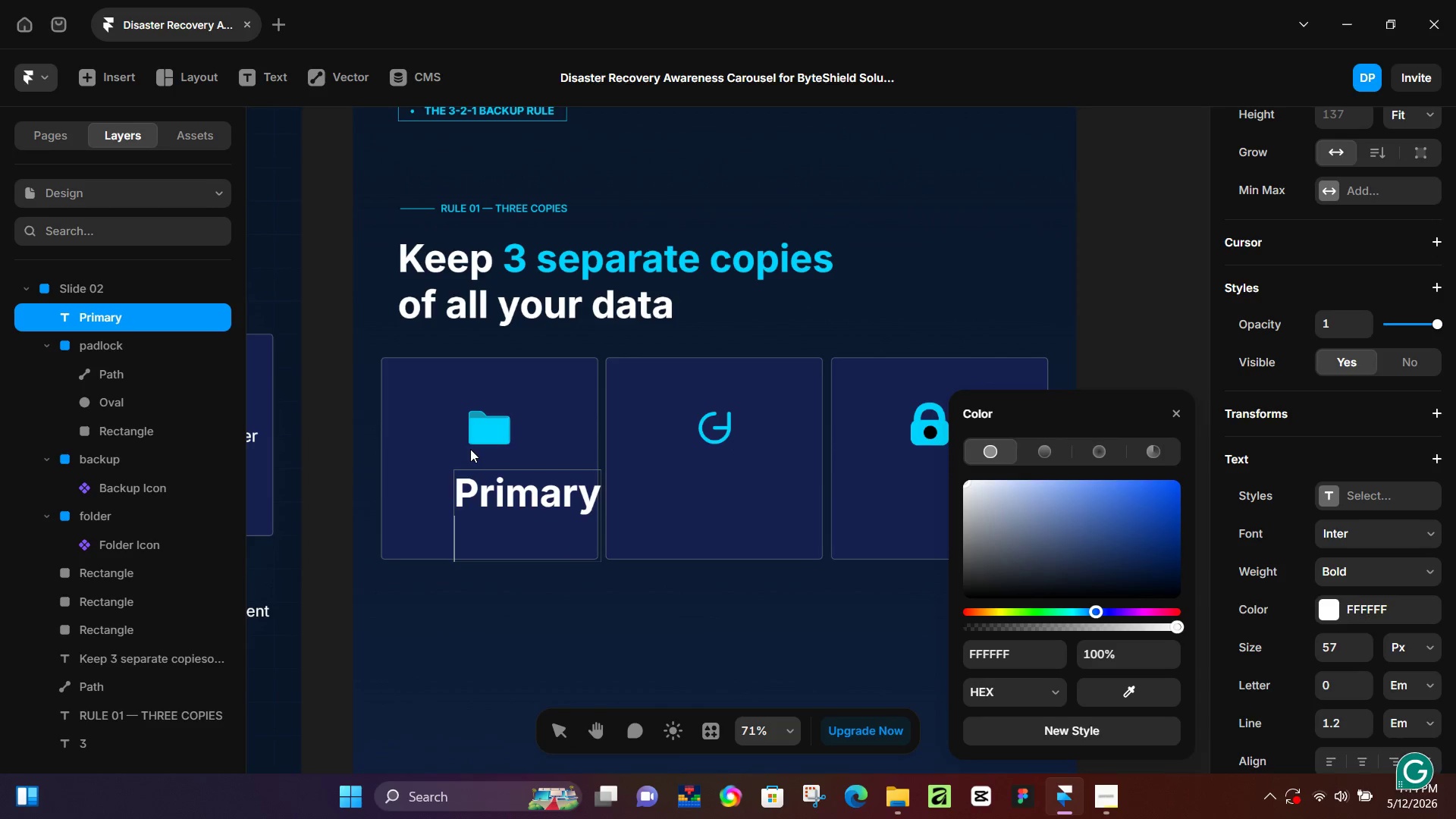 
key(Shift+ShiftLeft)
 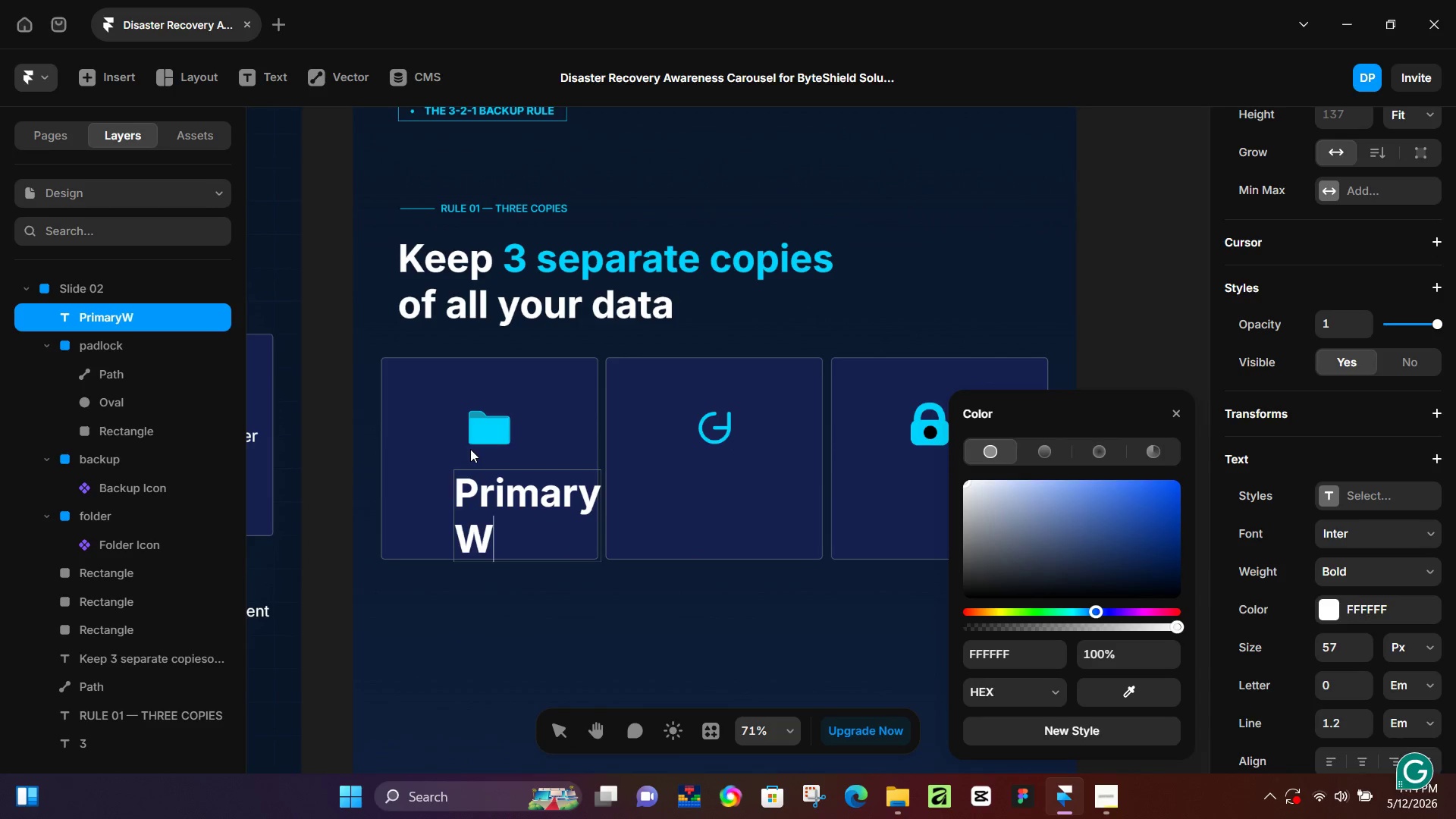 
key(Shift+W)
 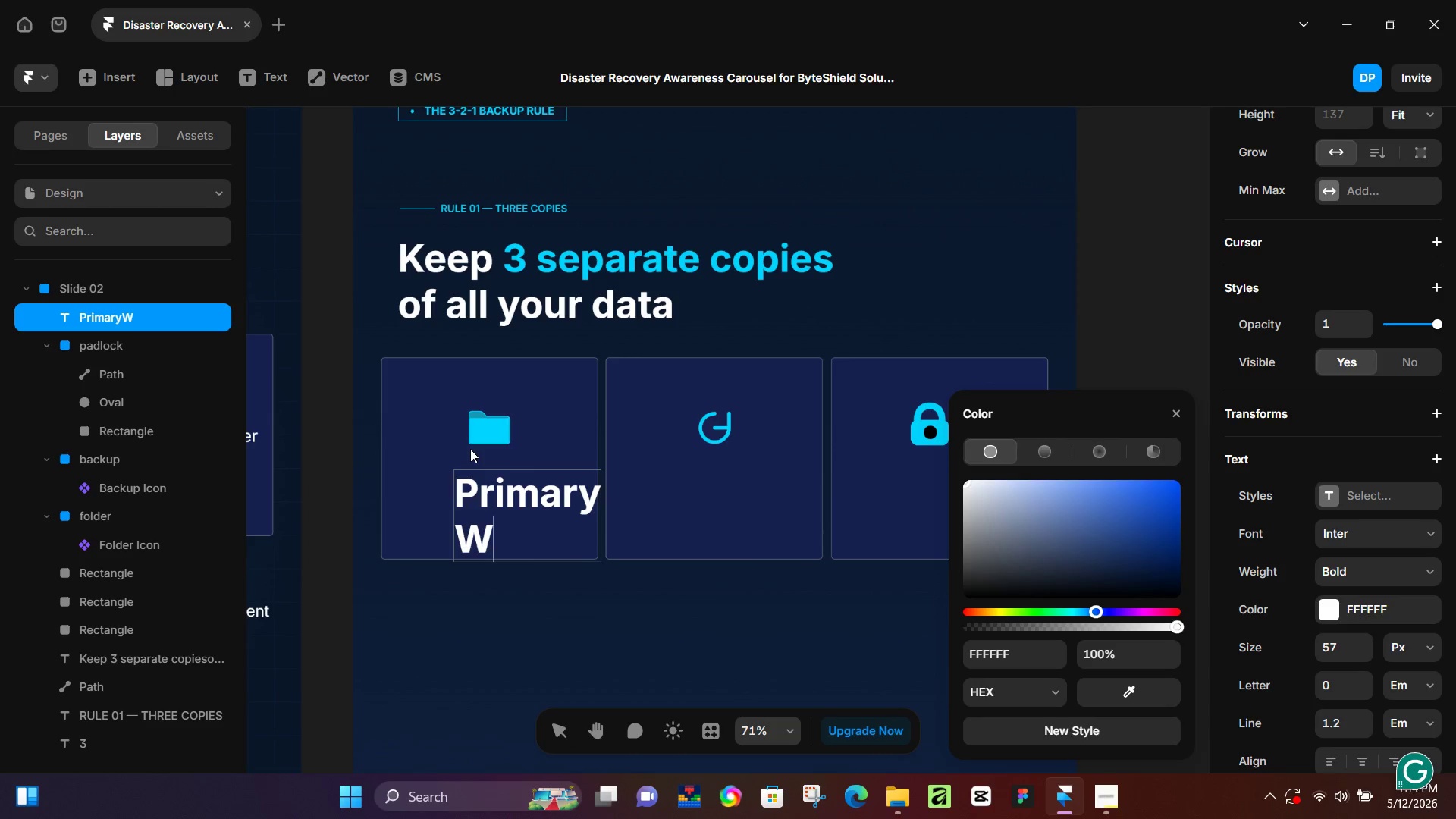 
wait(6.08)
 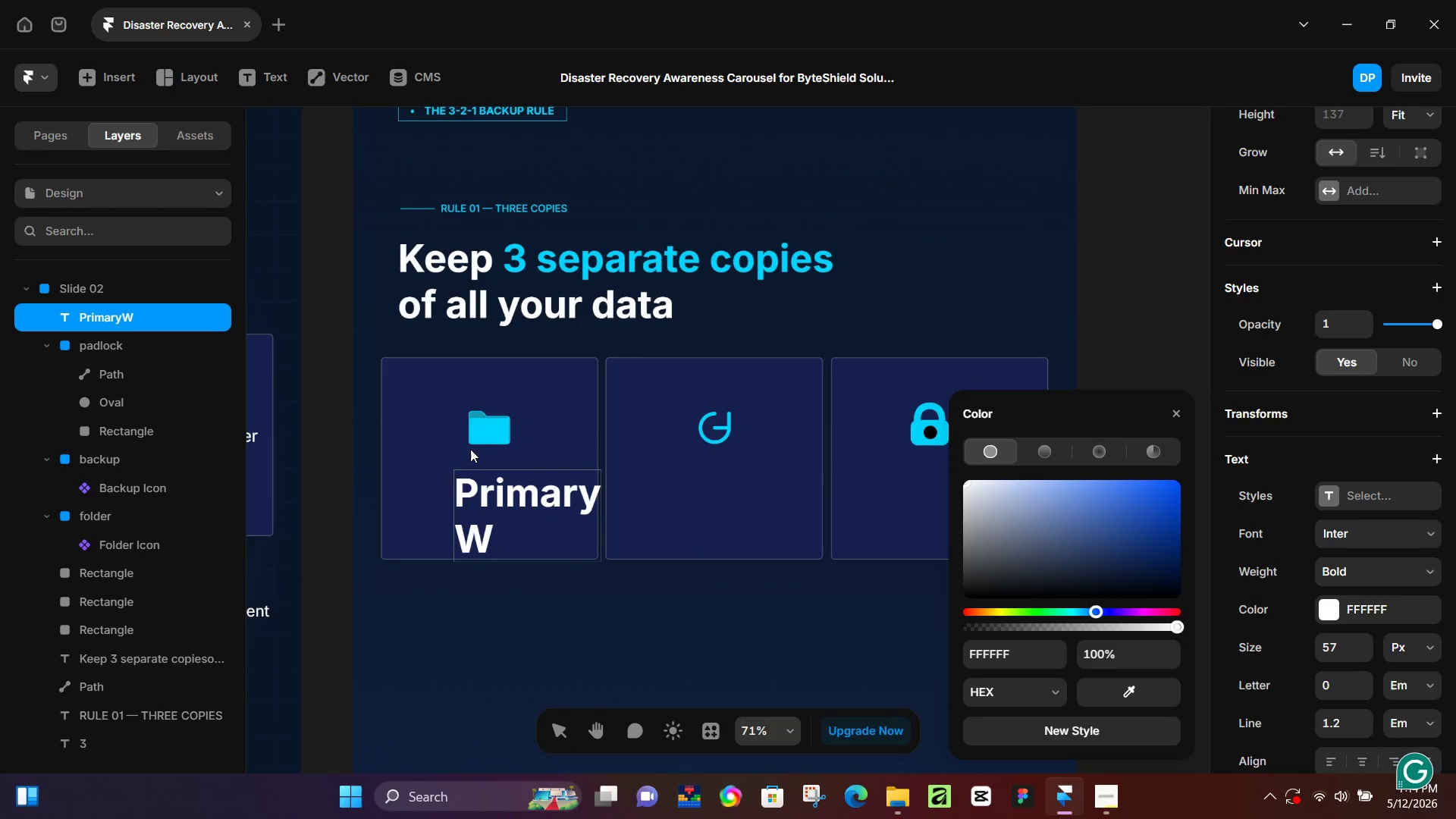 
type(orking File)
 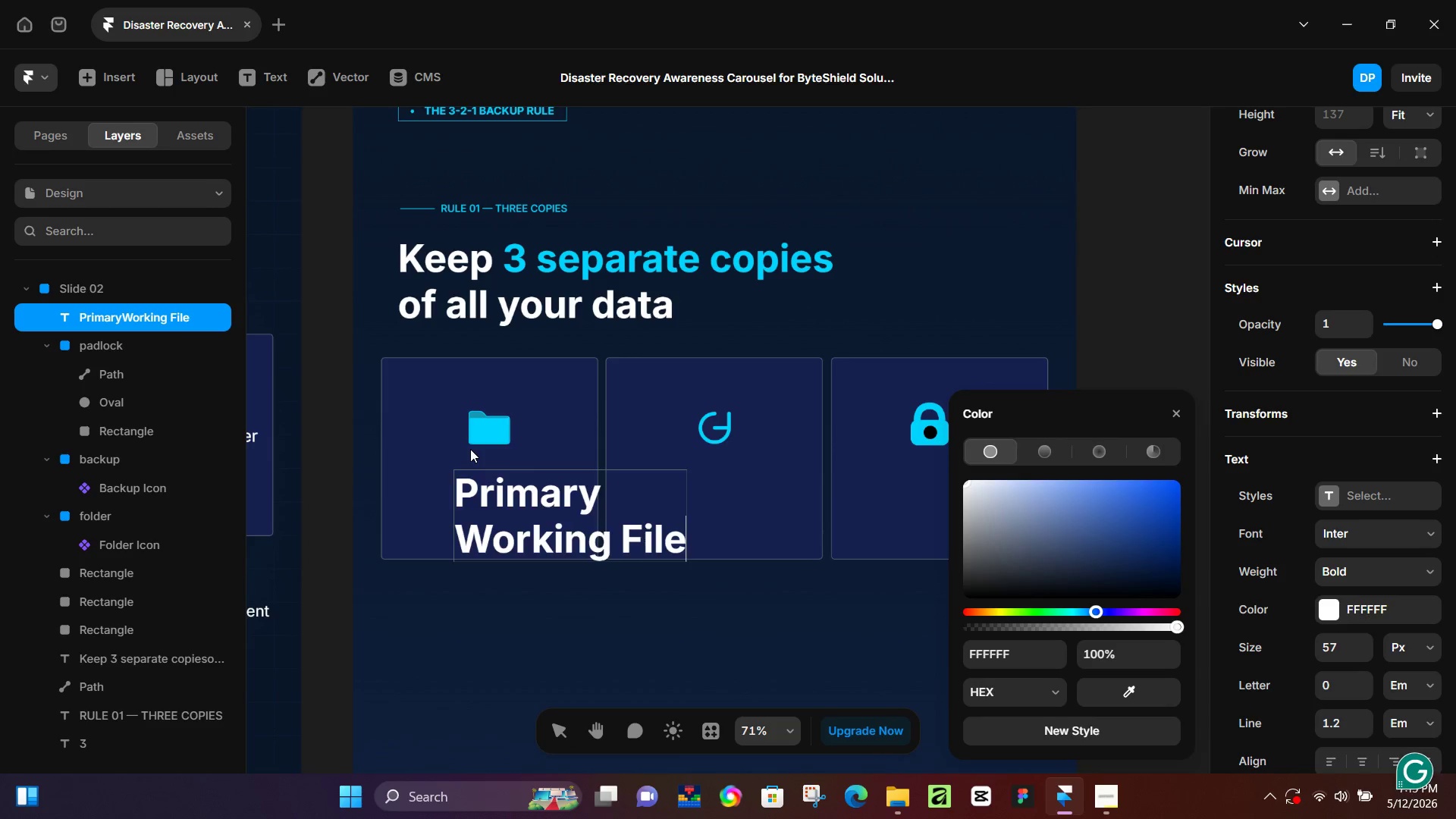 
key(Control+ControlLeft)
 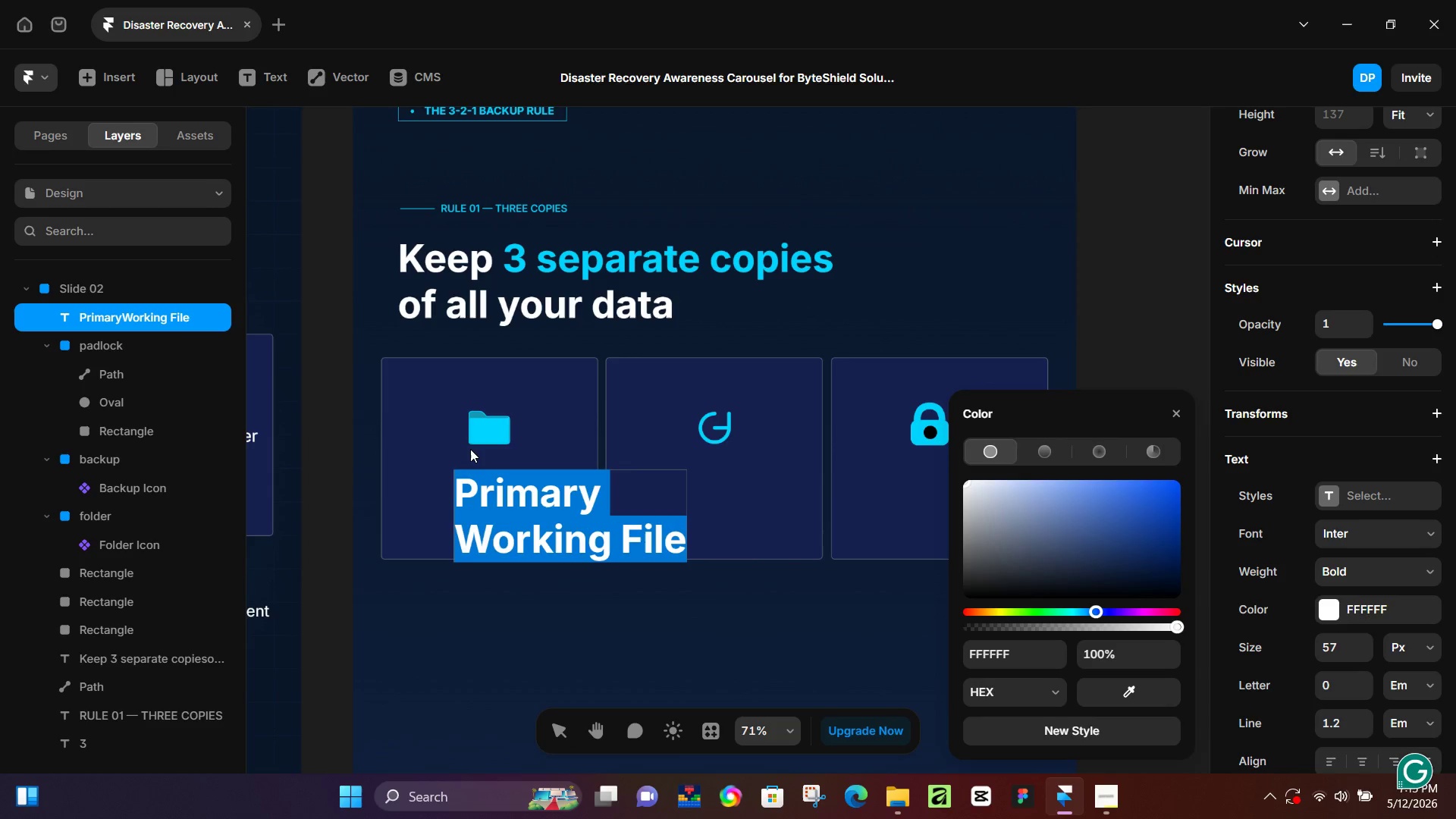 
key(Control+A)
 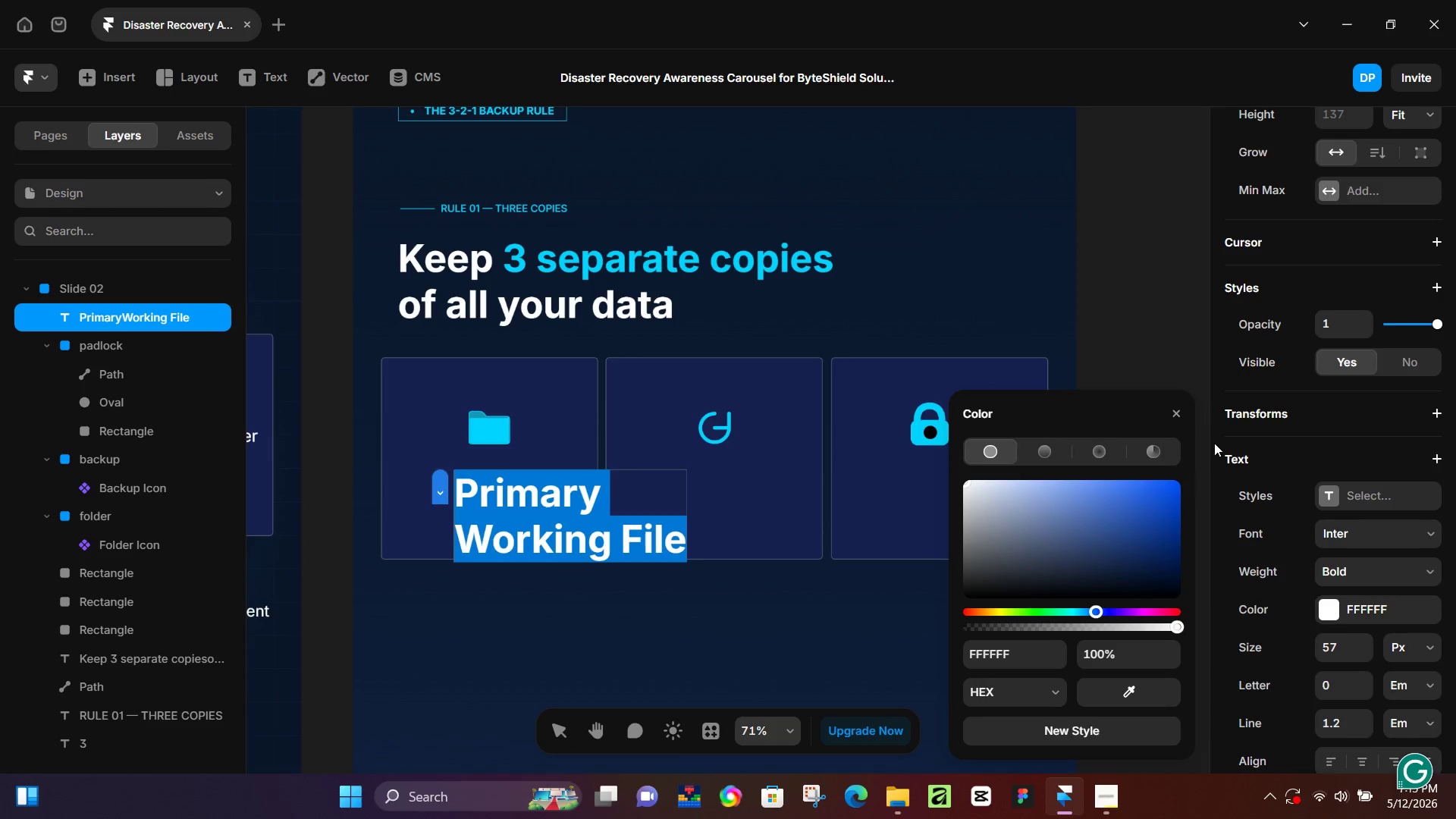 
scroll: coordinate [1301, 541], scroll_direction: down, amount: 4.0
 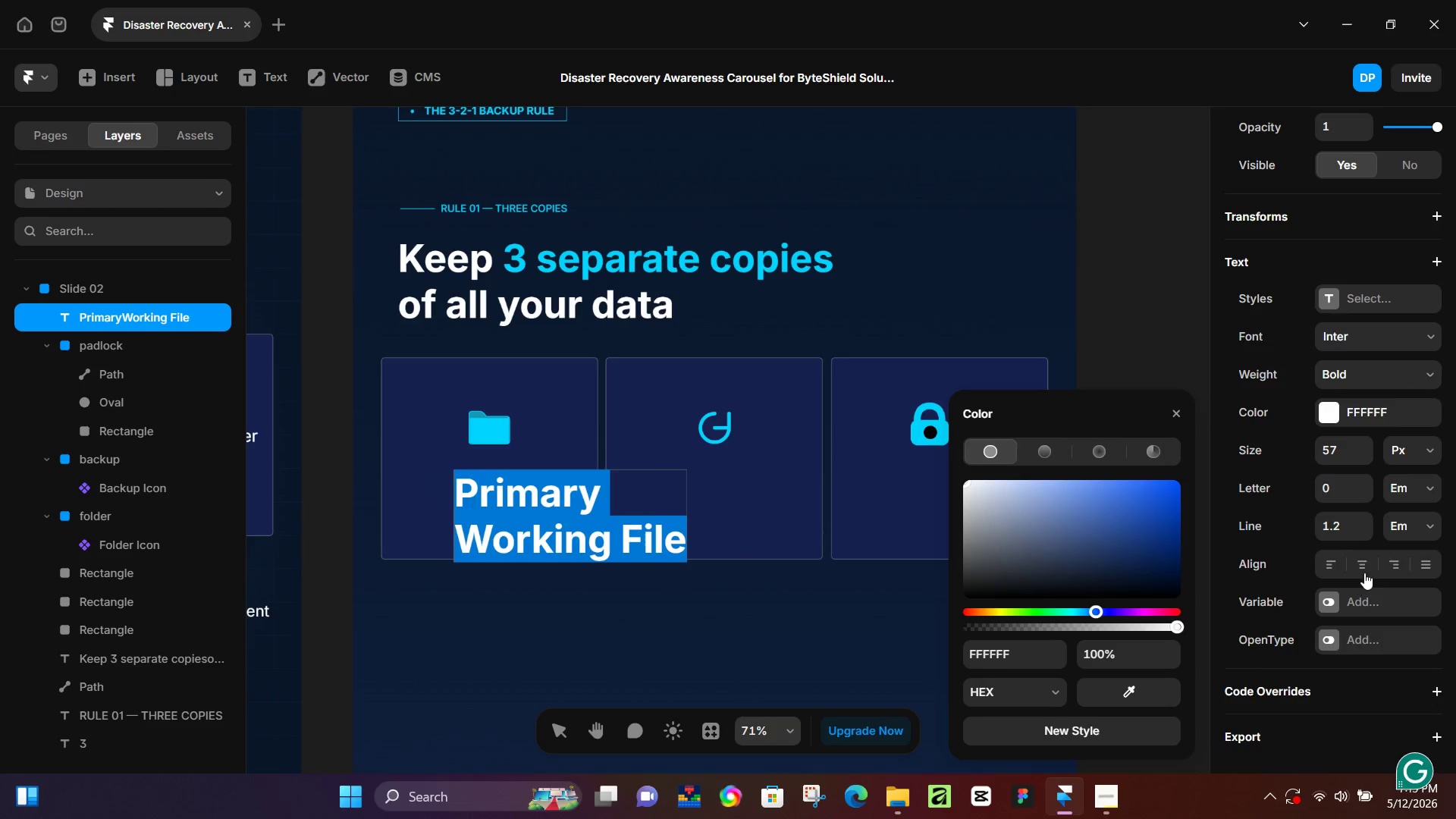 
left_click([1364, 571])
 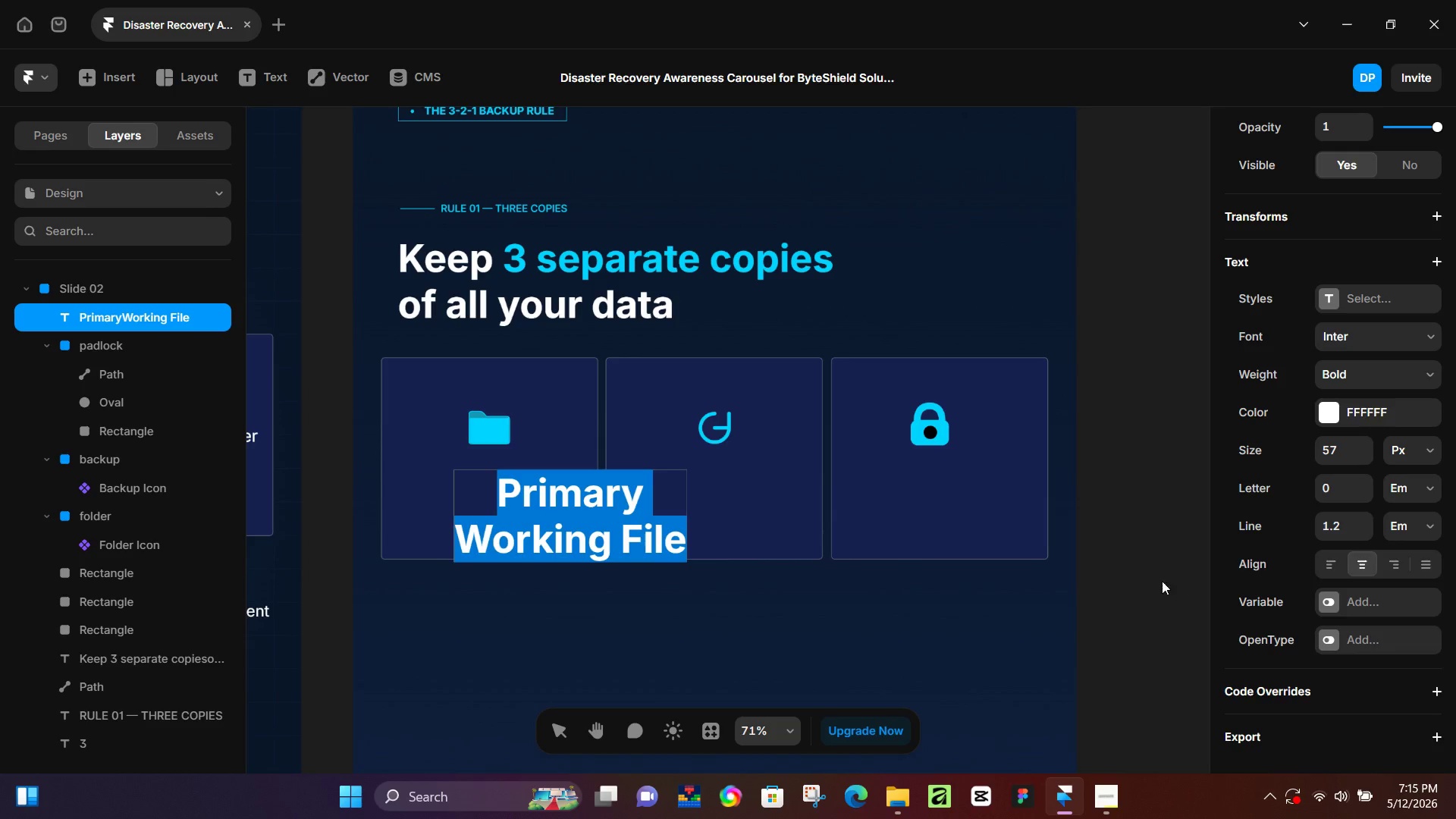 
hold_key(key=ControlLeft, duration=0.33)
 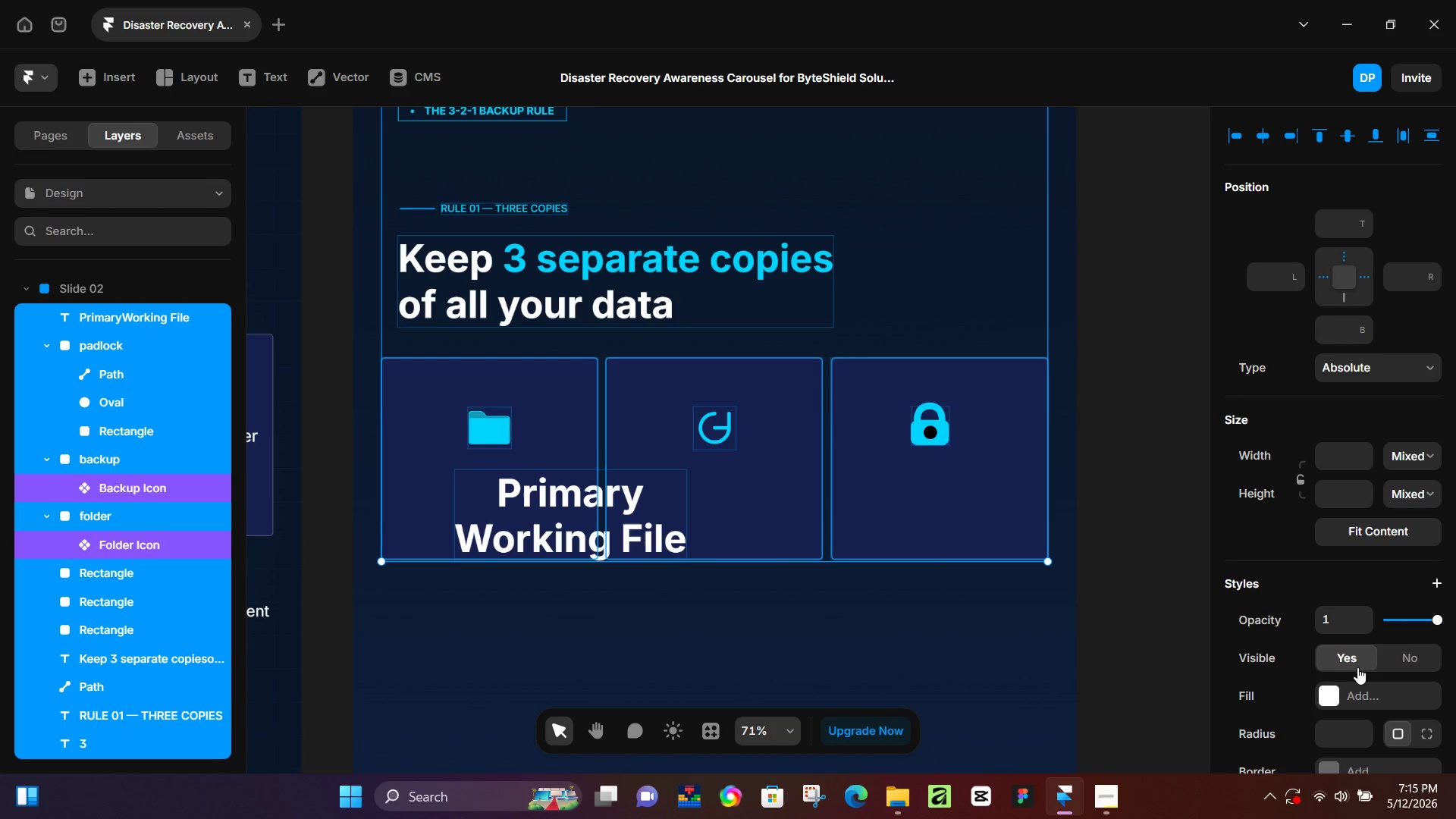 
scroll: coordinate [1358, 677], scroll_direction: down, amount: 4.0
 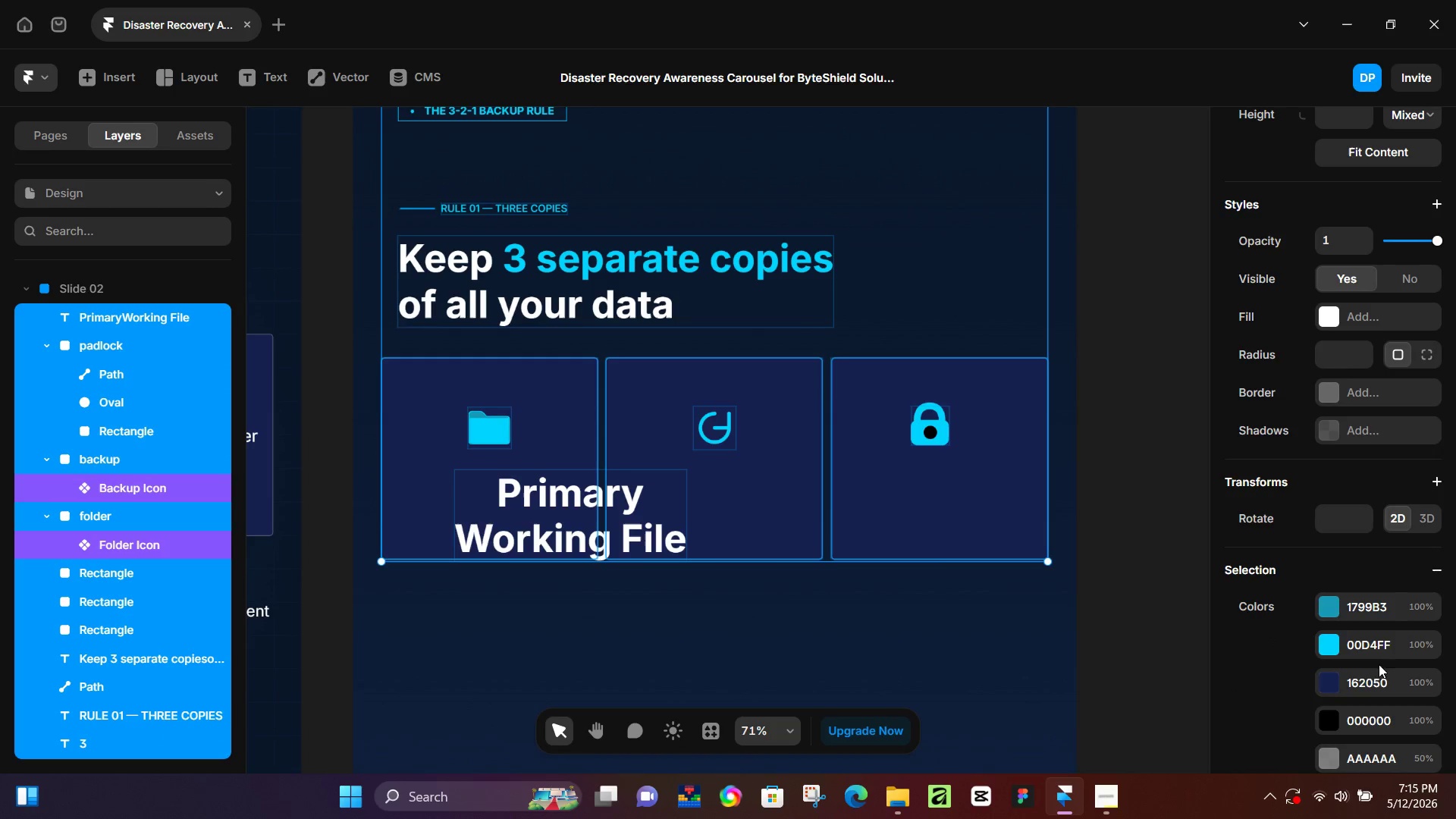 
key(Control+B)
 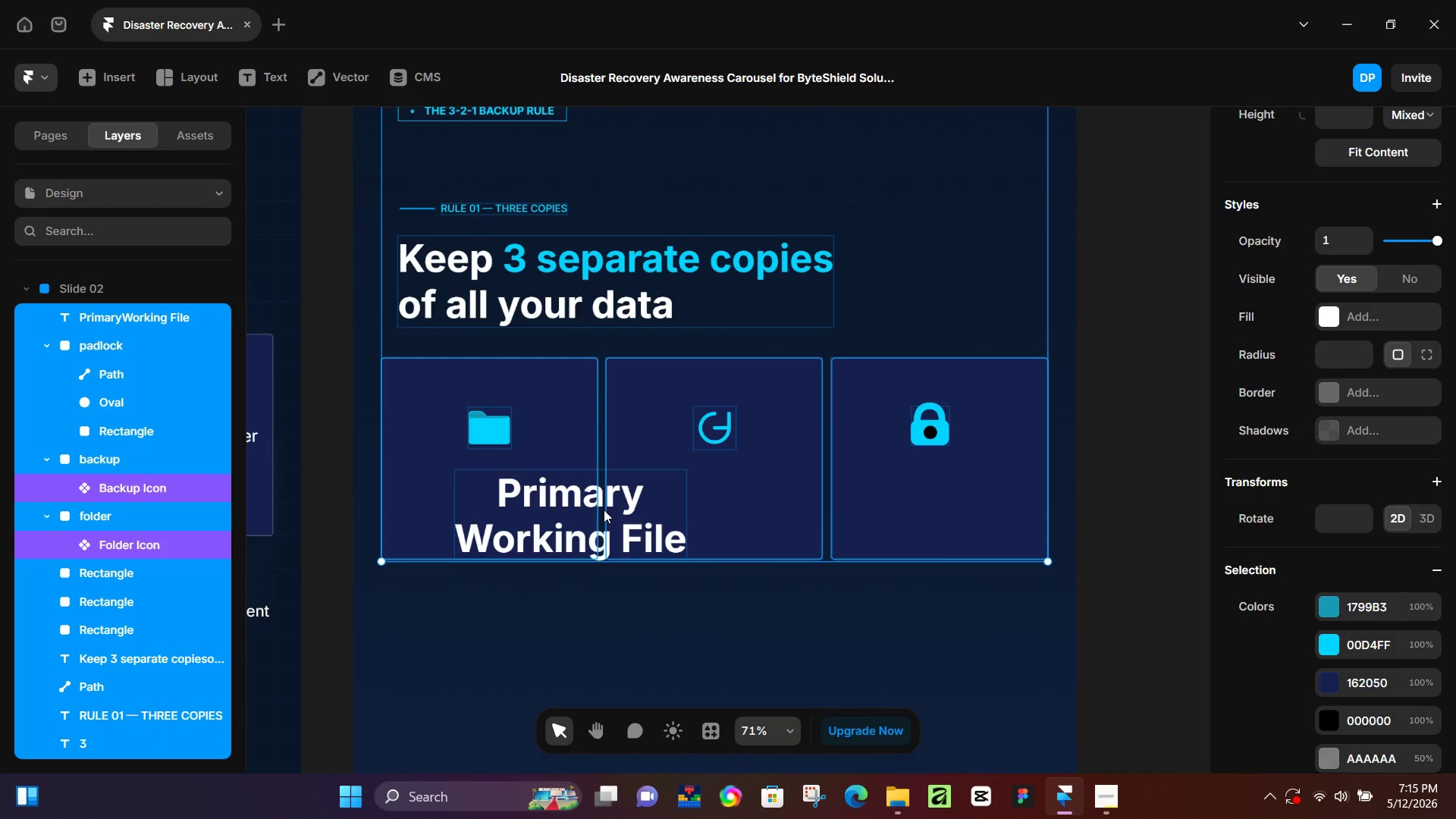 
double_click([695, 606])
 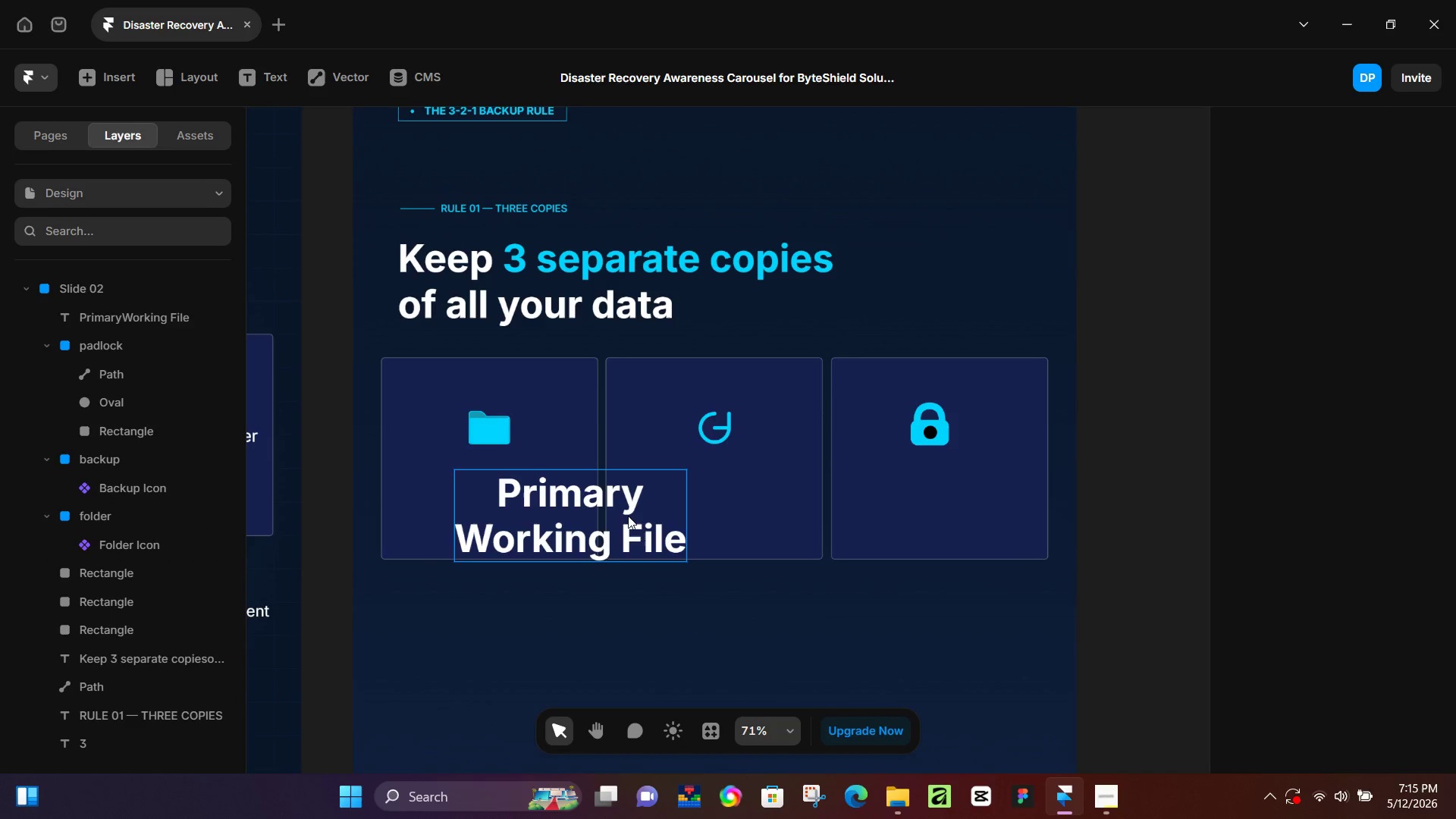 
triple_click([628, 516])
 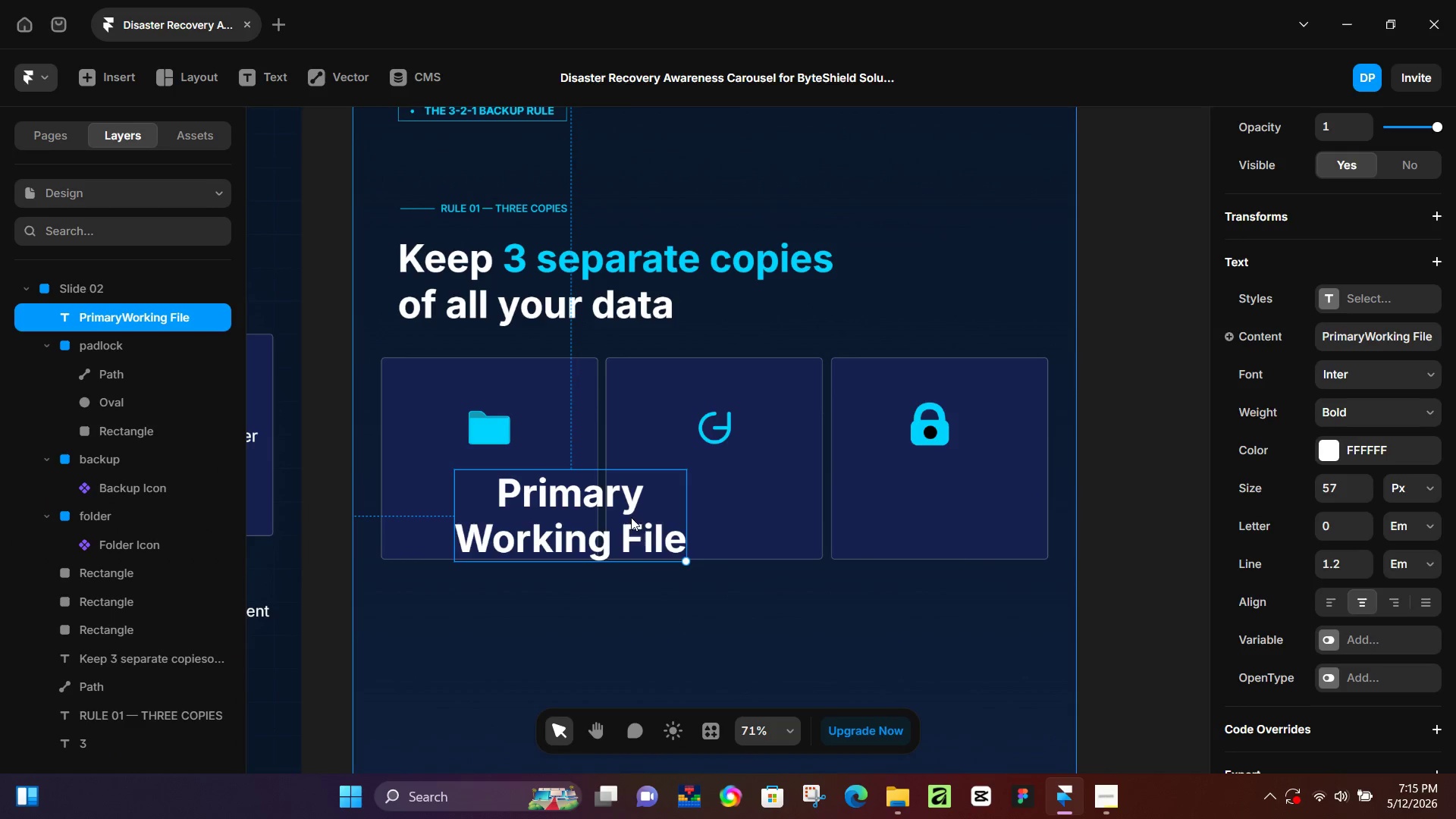 
key(Control+B)
 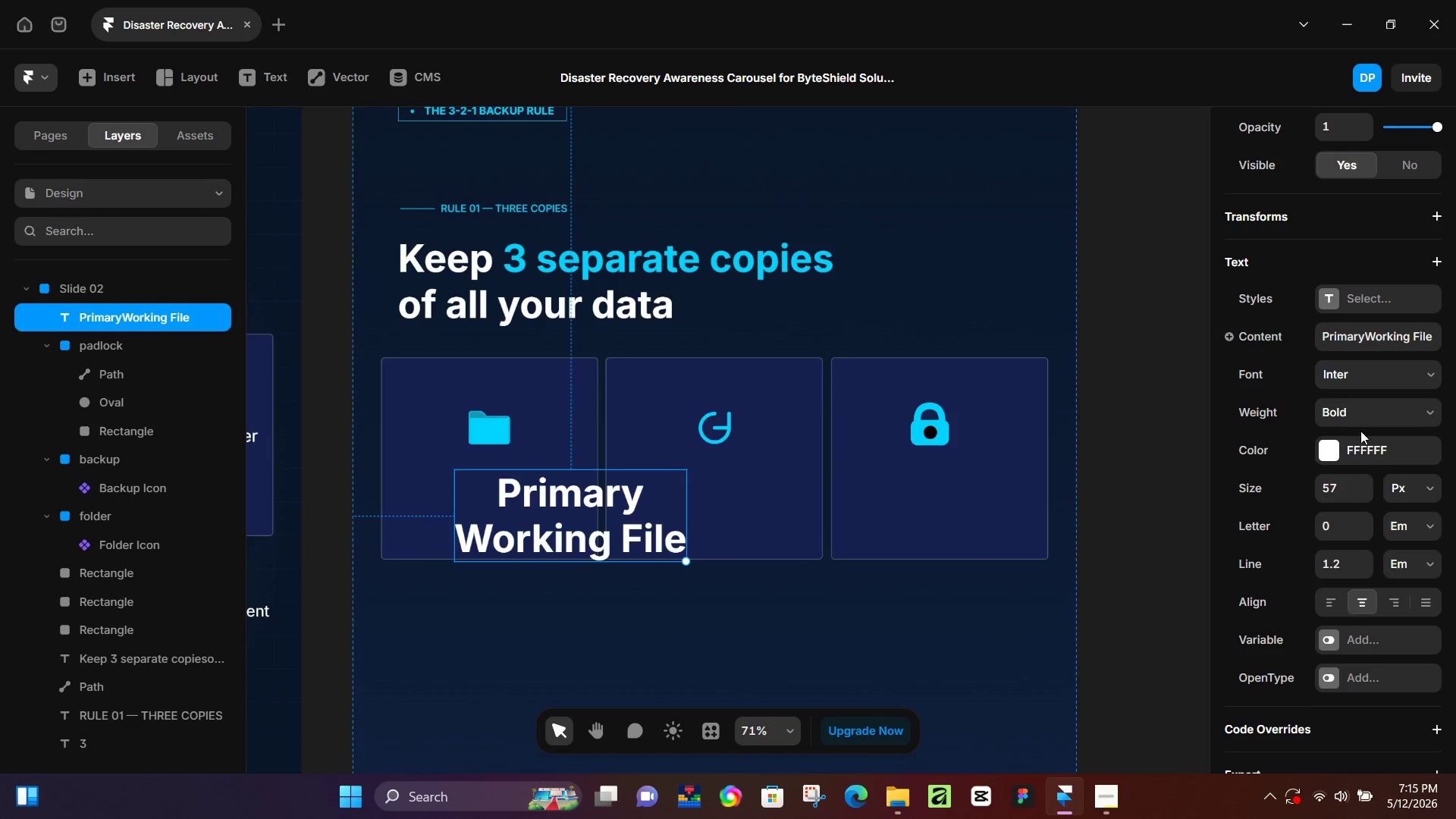 
key(Control+B)
 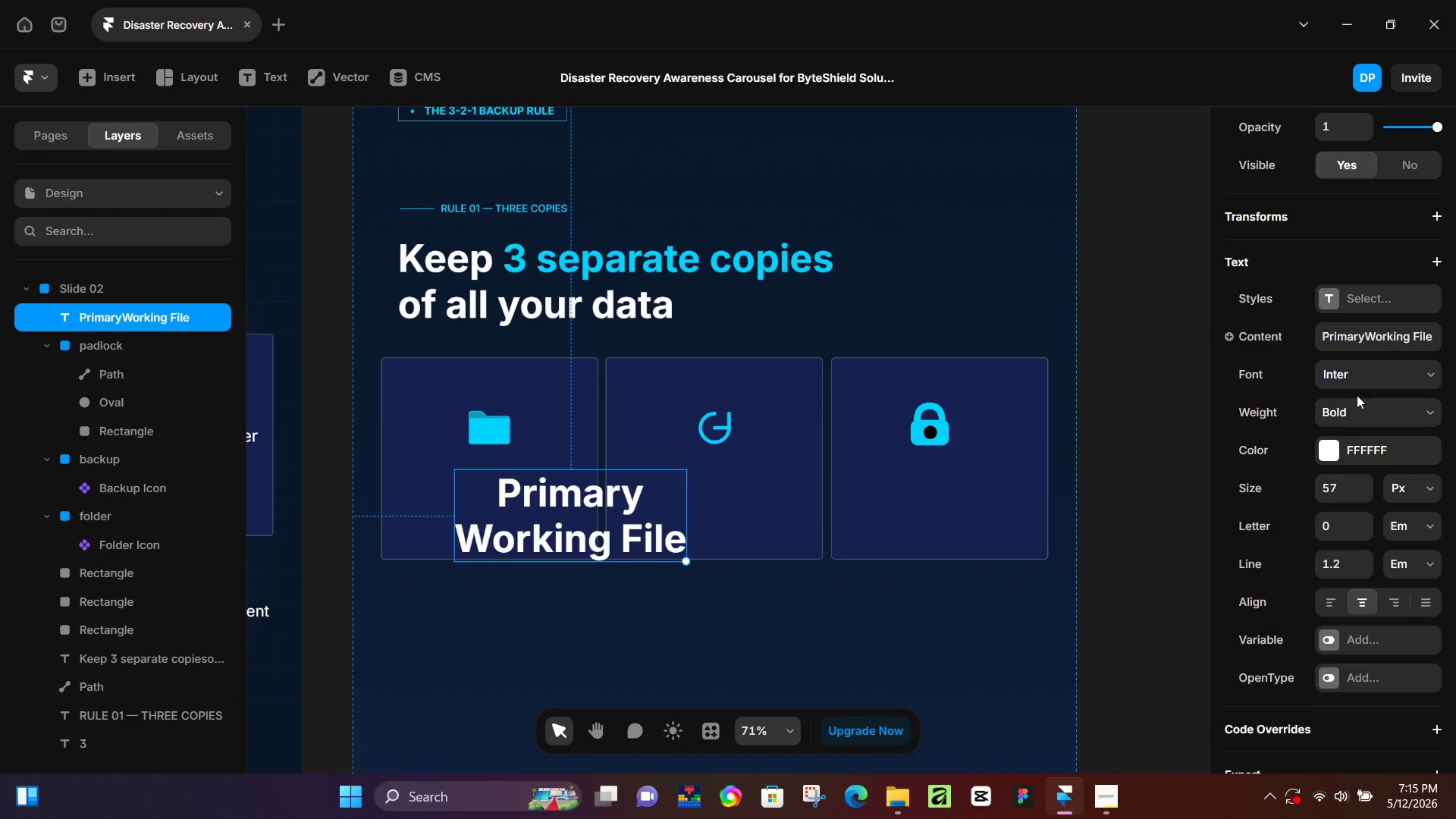 
left_click([1357, 395])
 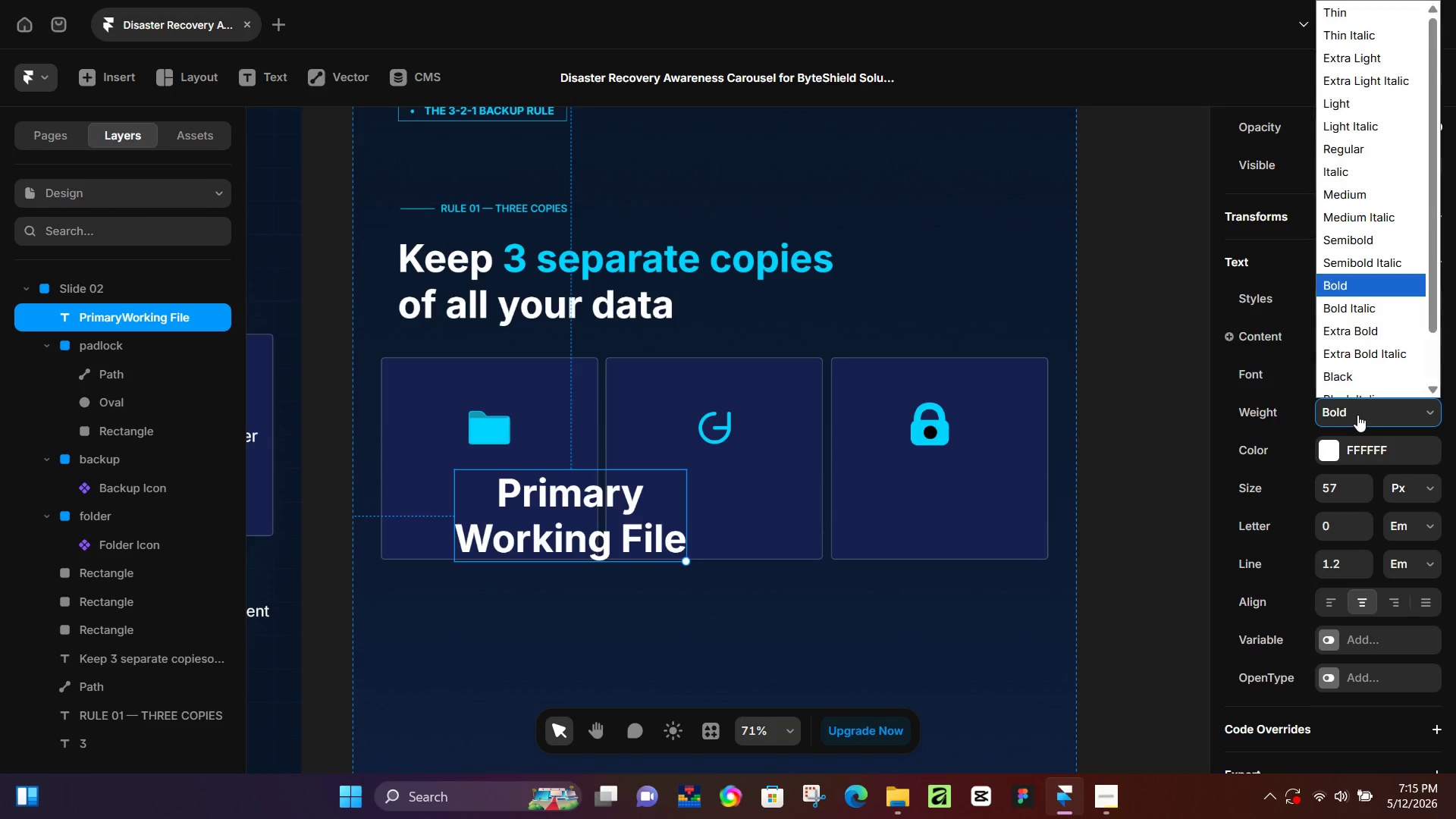 
double_click([1357, 415])
 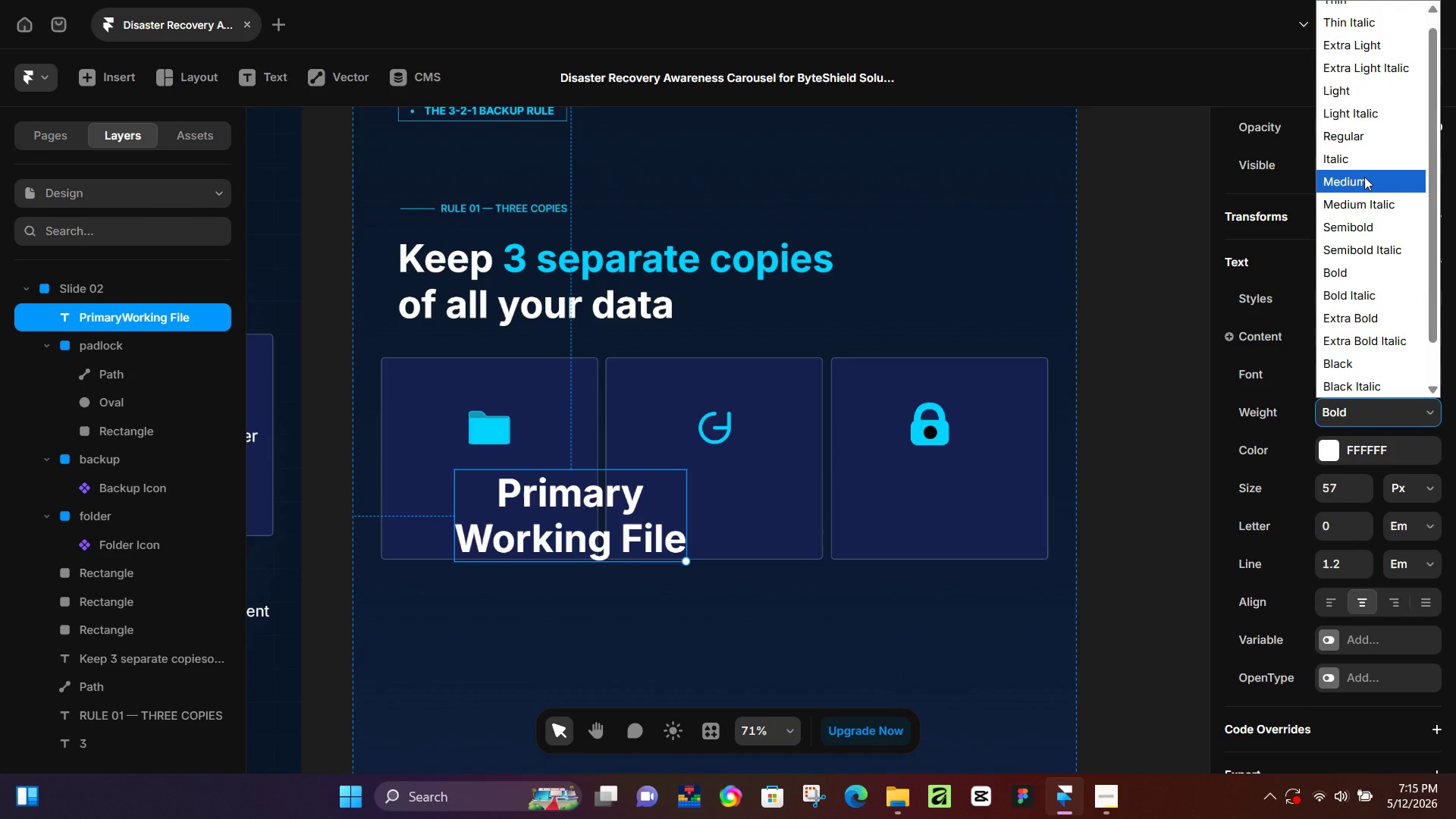 
left_click([1364, 177])
 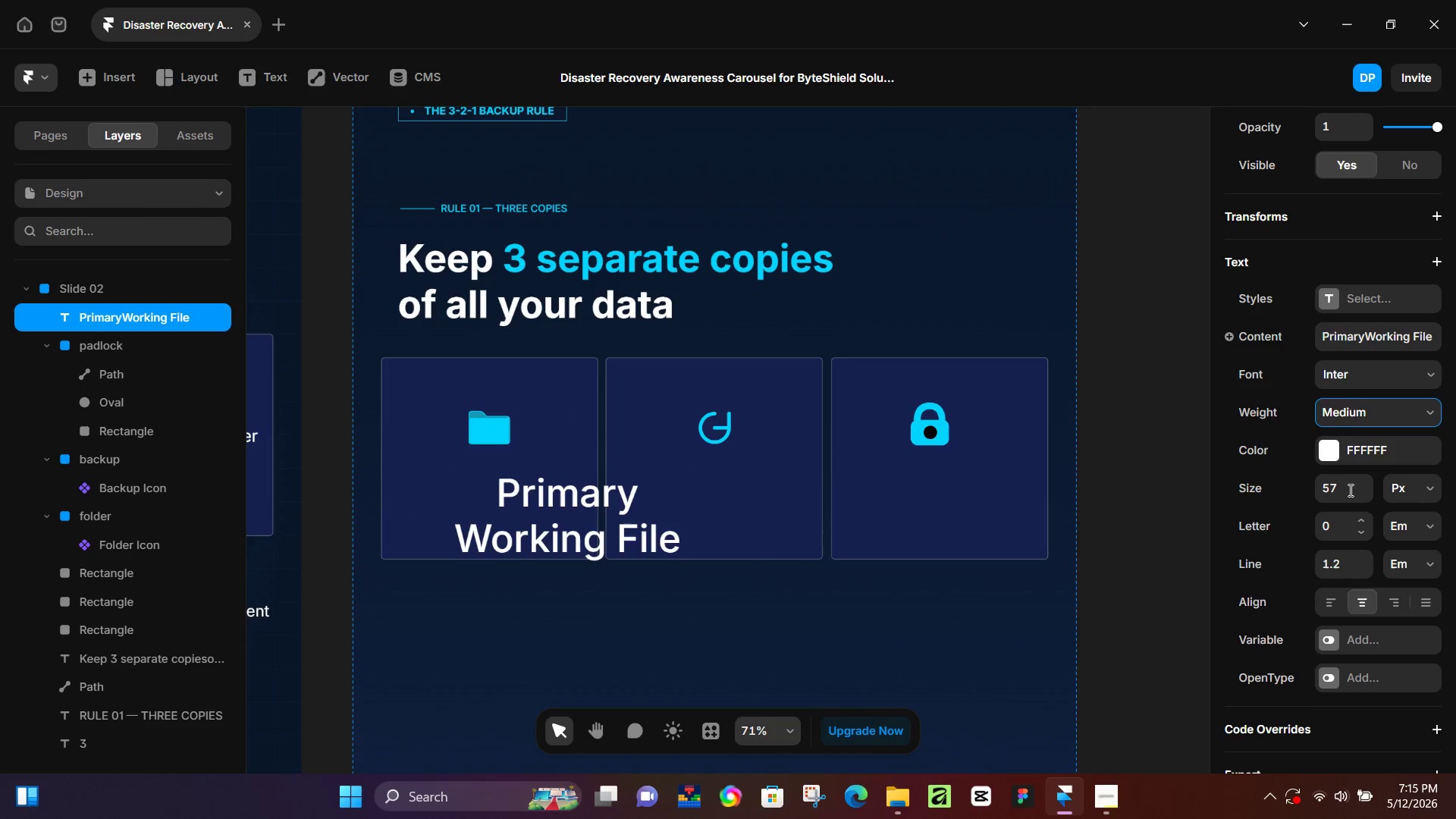 
left_click([1348, 488])
 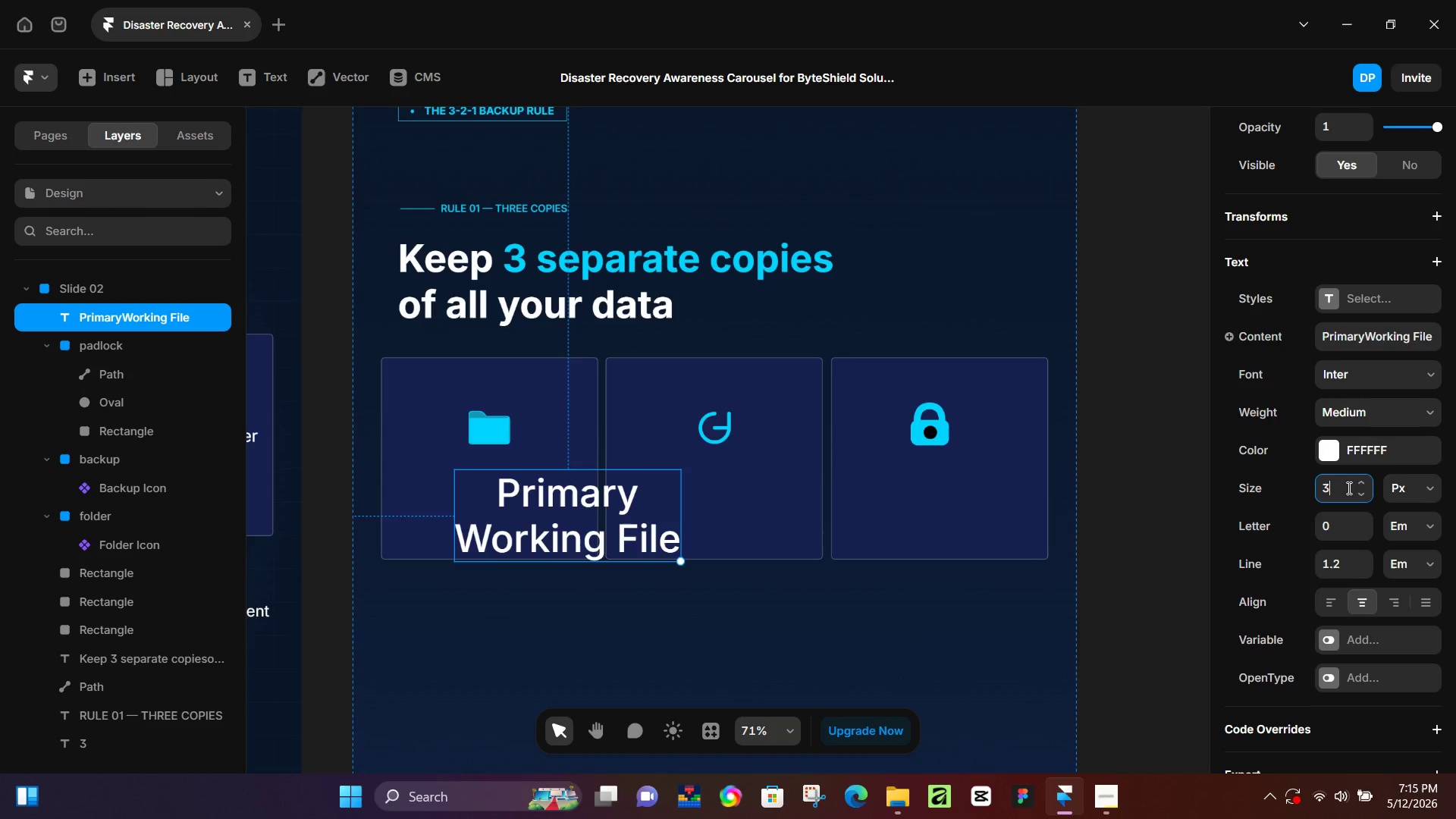 
key(Numpad3)
 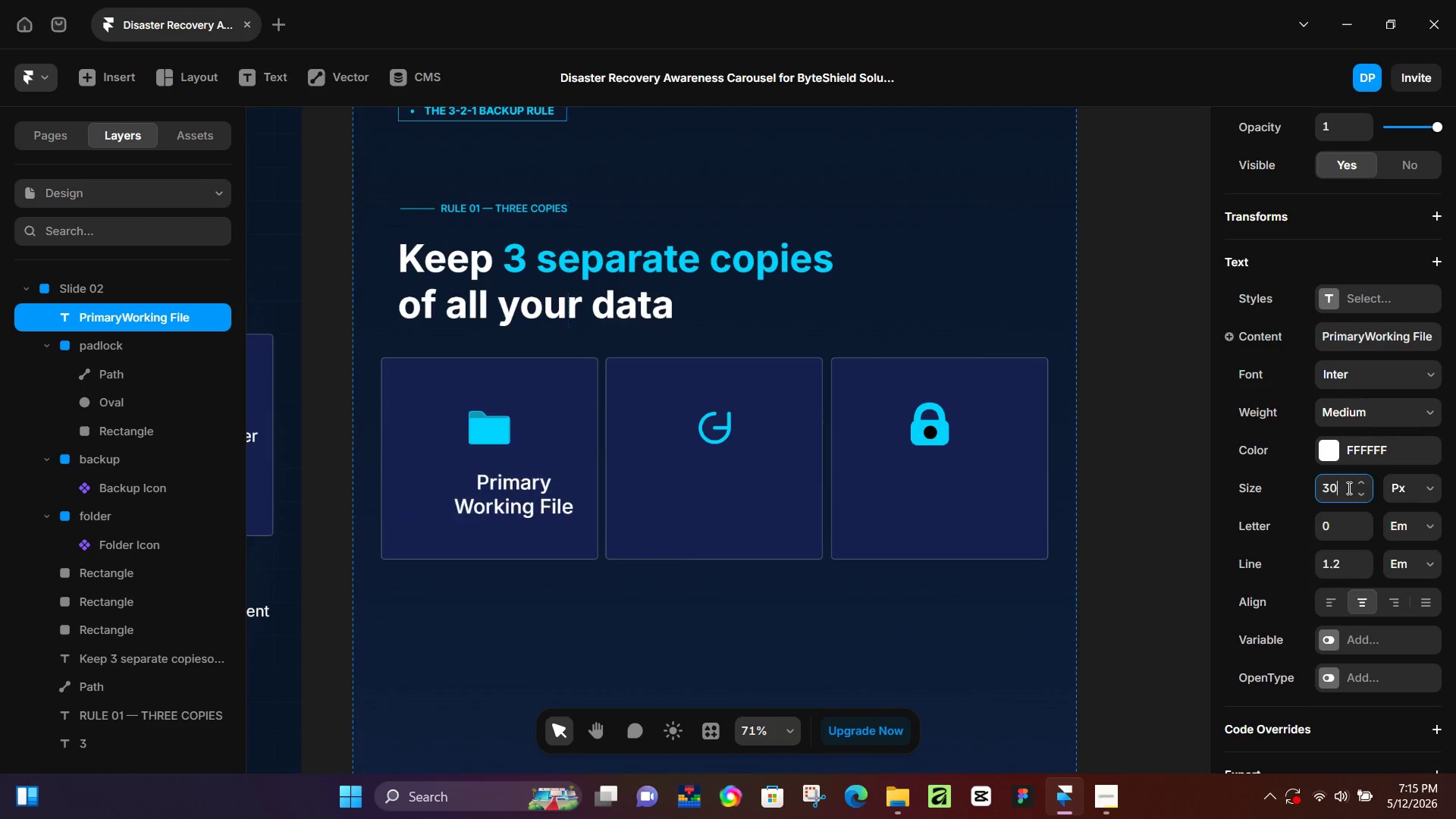 
key(Numpad0)
 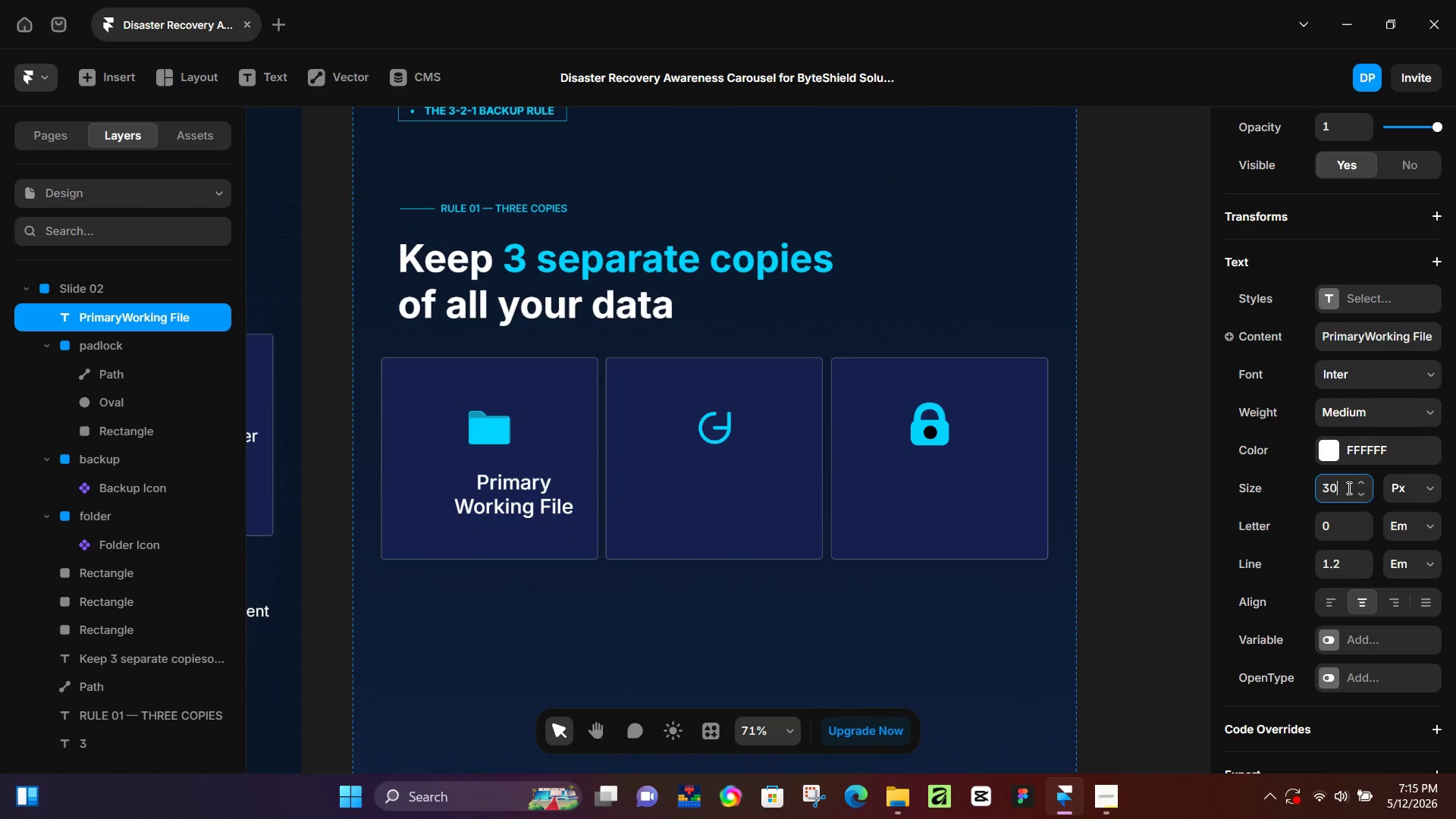 
key(NumpadEnter)
 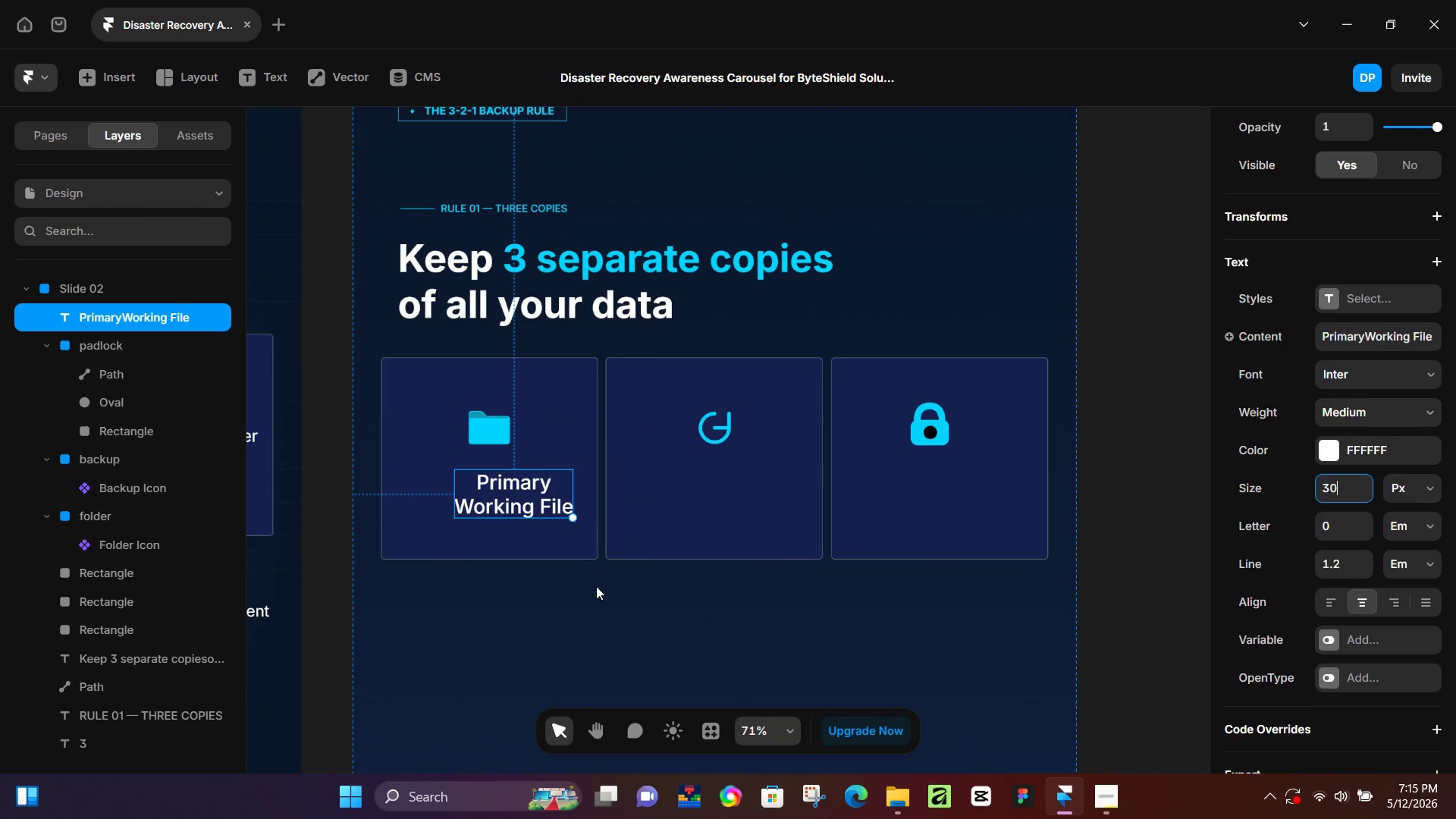 
left_click_drag(start_coordinate=[594, 592], to_coordinate=[589, 587])
 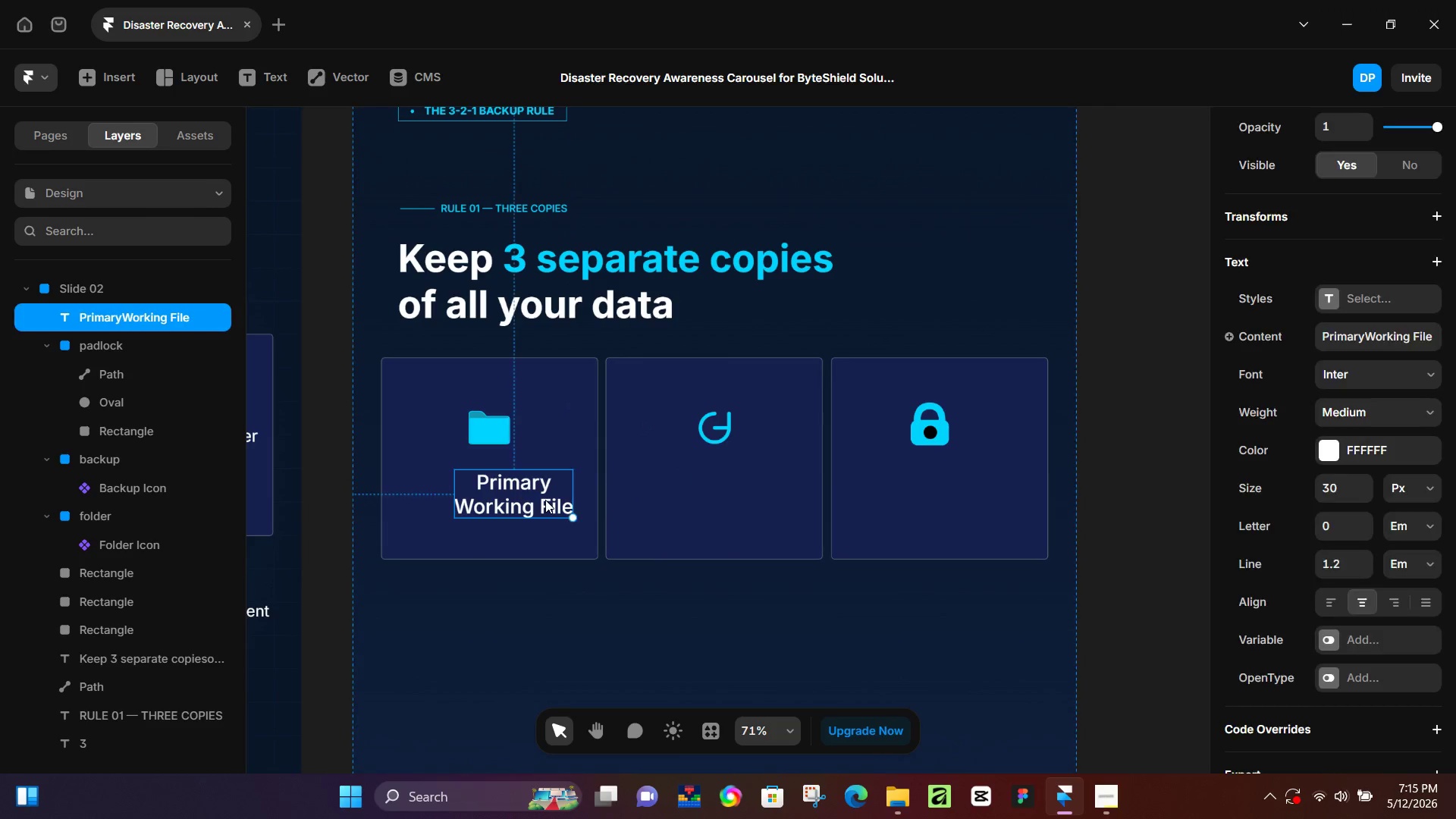 
left_click_drag(start_coordinate=[545, 500], to_coordinate=[519, 500])
 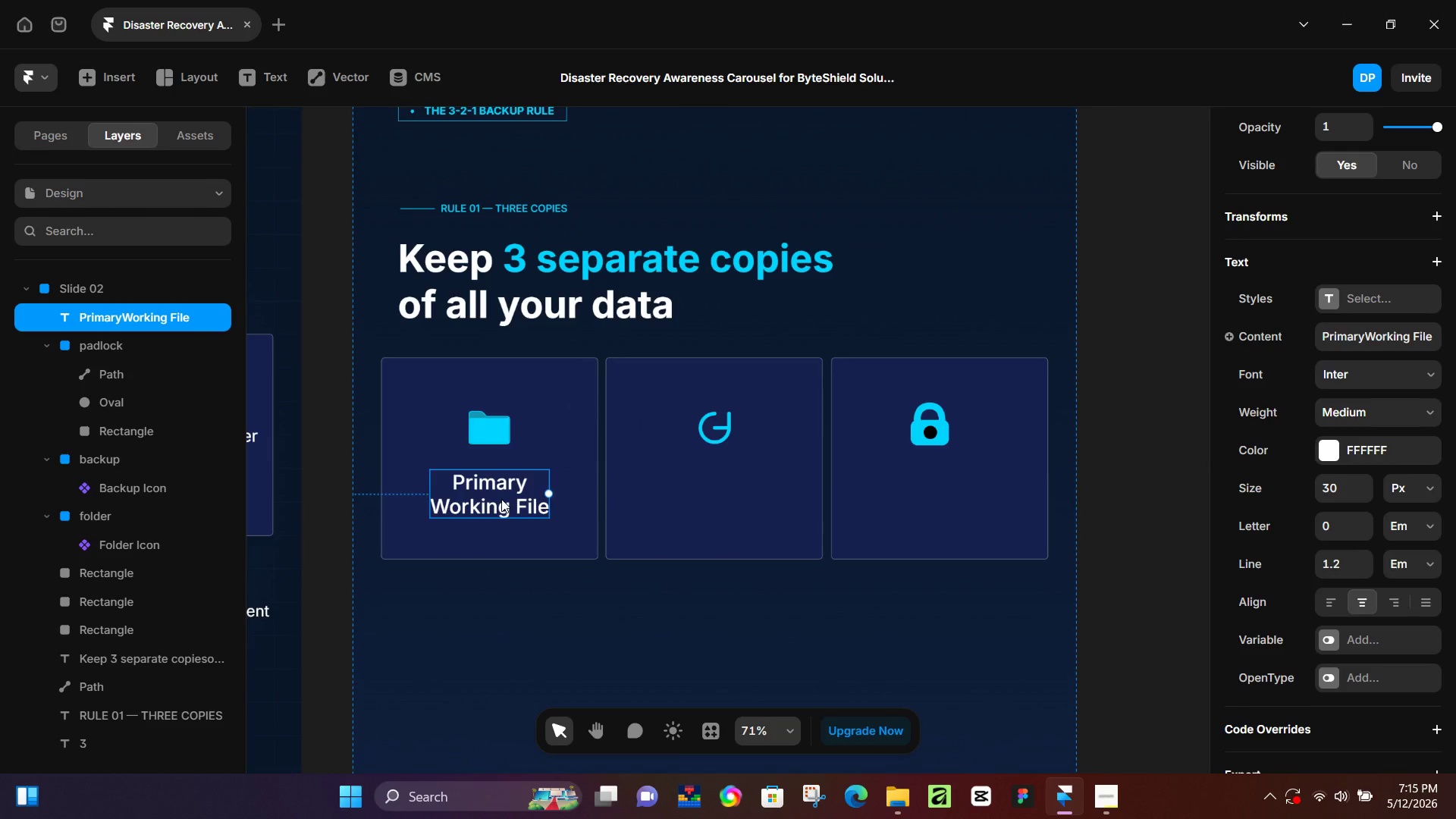 
hold_key(key=AltLeft, duration=1.52)
left_click_drag(start_coordinate=[501, 499], to_coordinate=[727, 500])
 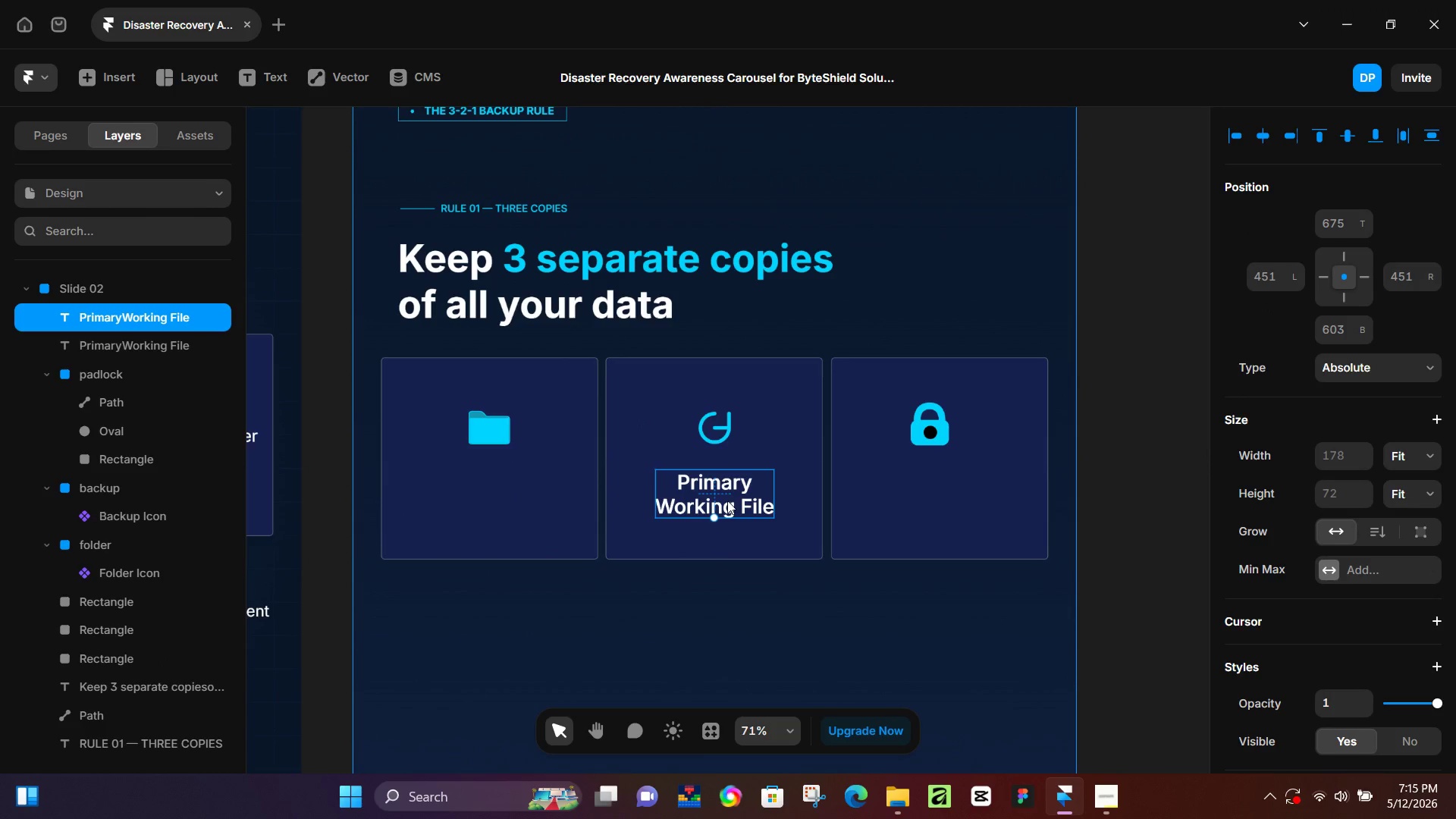 
hold_key(key=AltLeft, duration=0.33)
 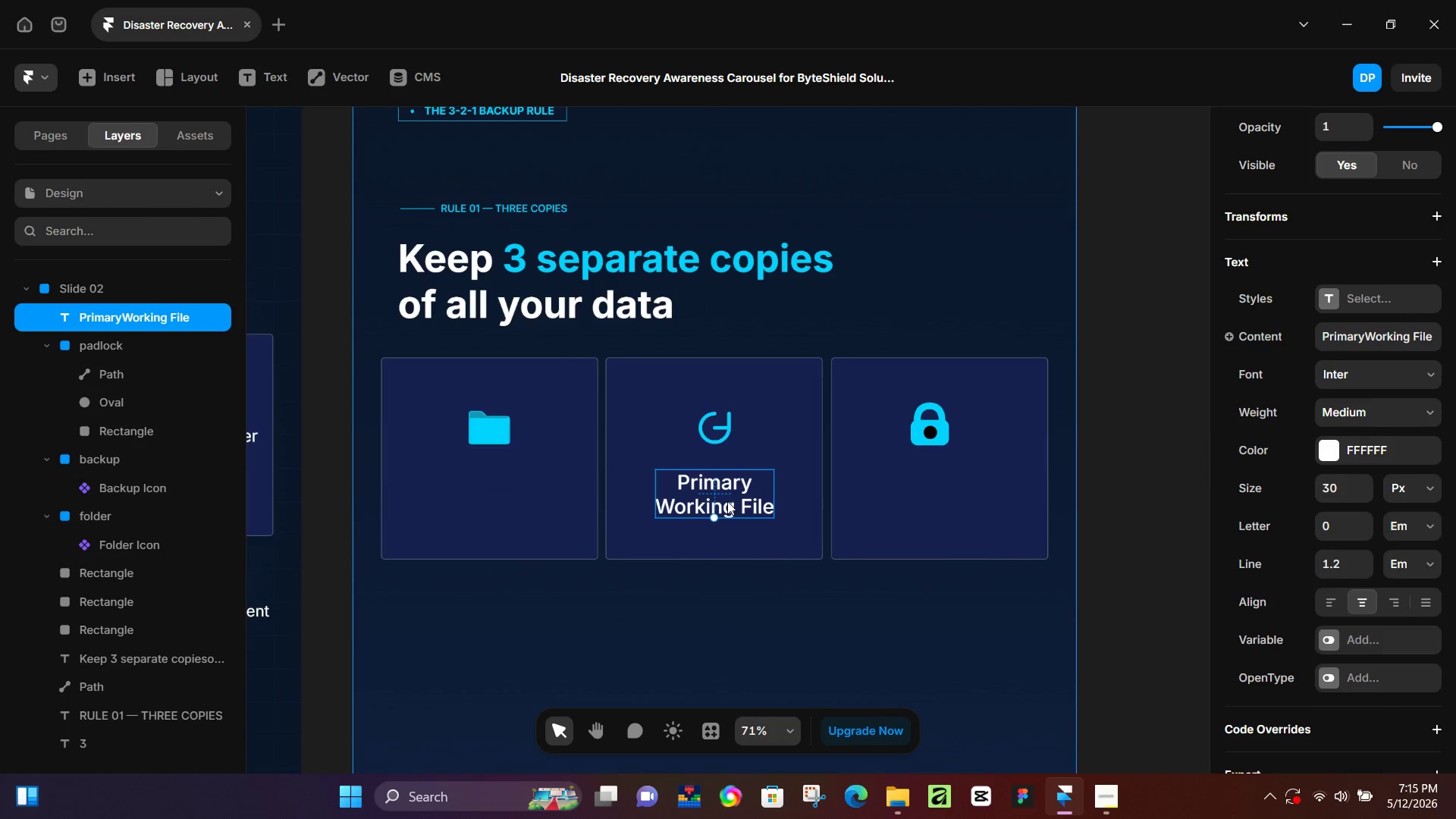 
key(Alt+Control+D)
 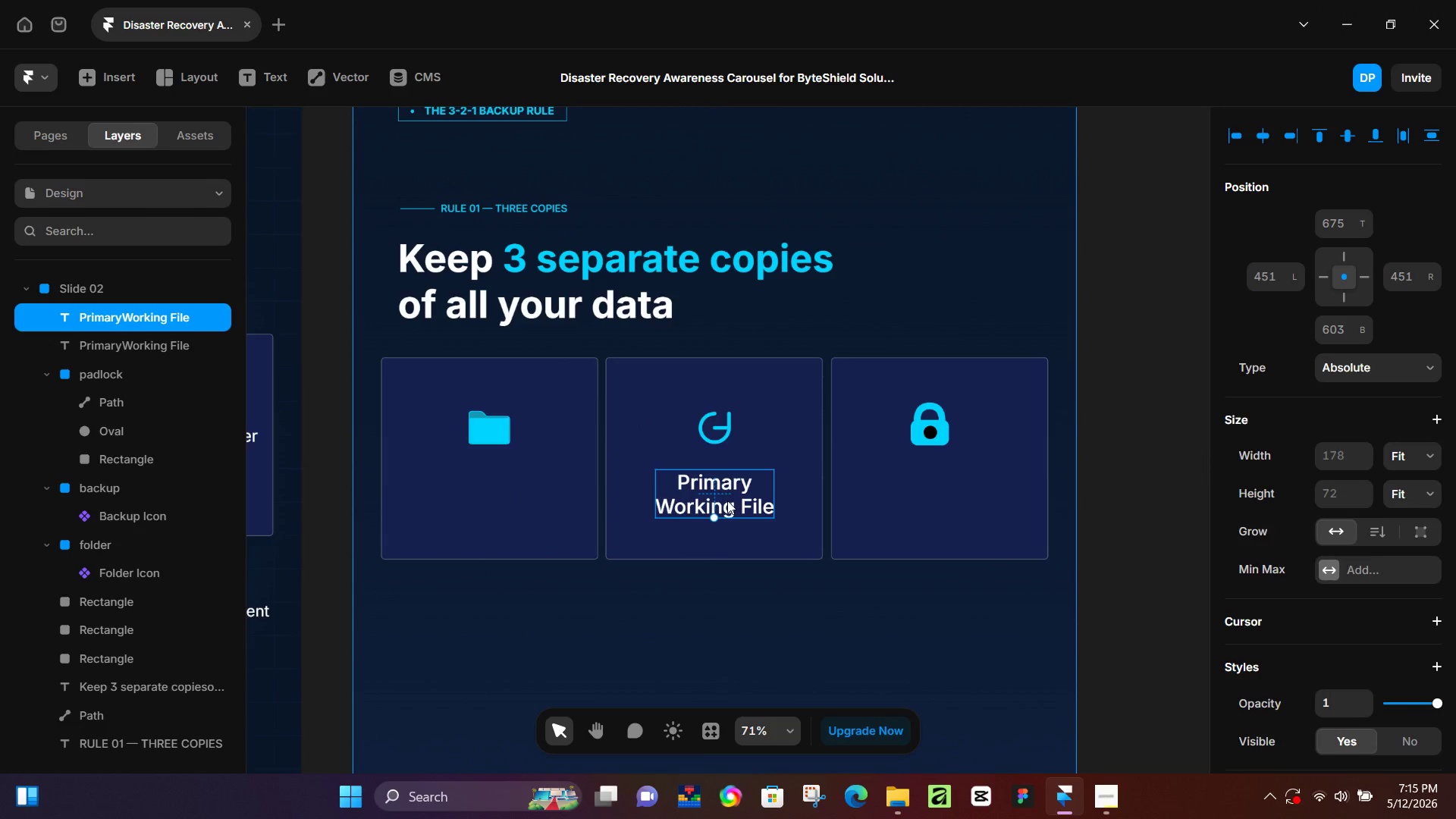 
key(Control+Z)
 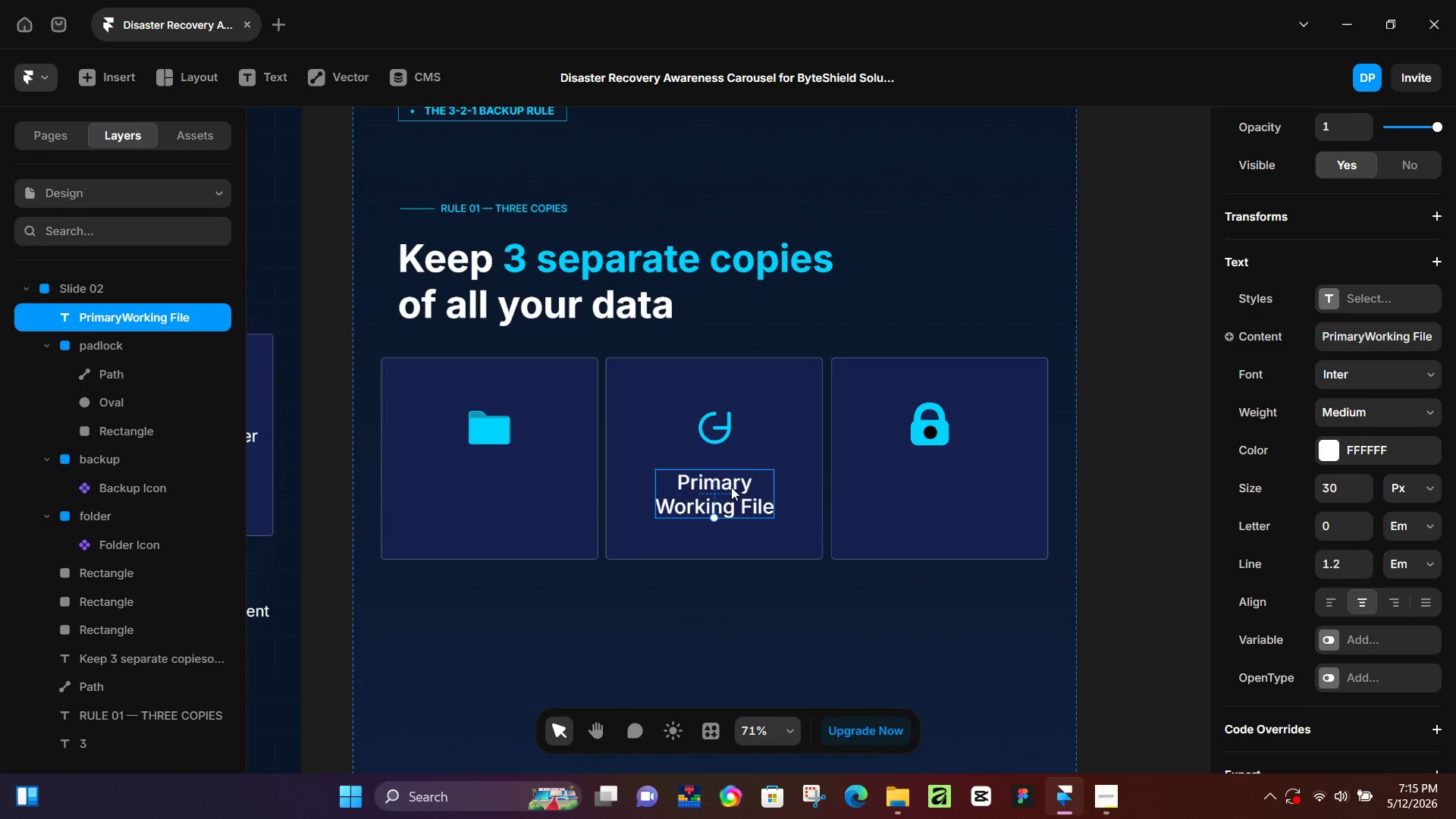 
left_click_drag(start_coordinate=[731, 487], to_coordinate=[505, 489])
 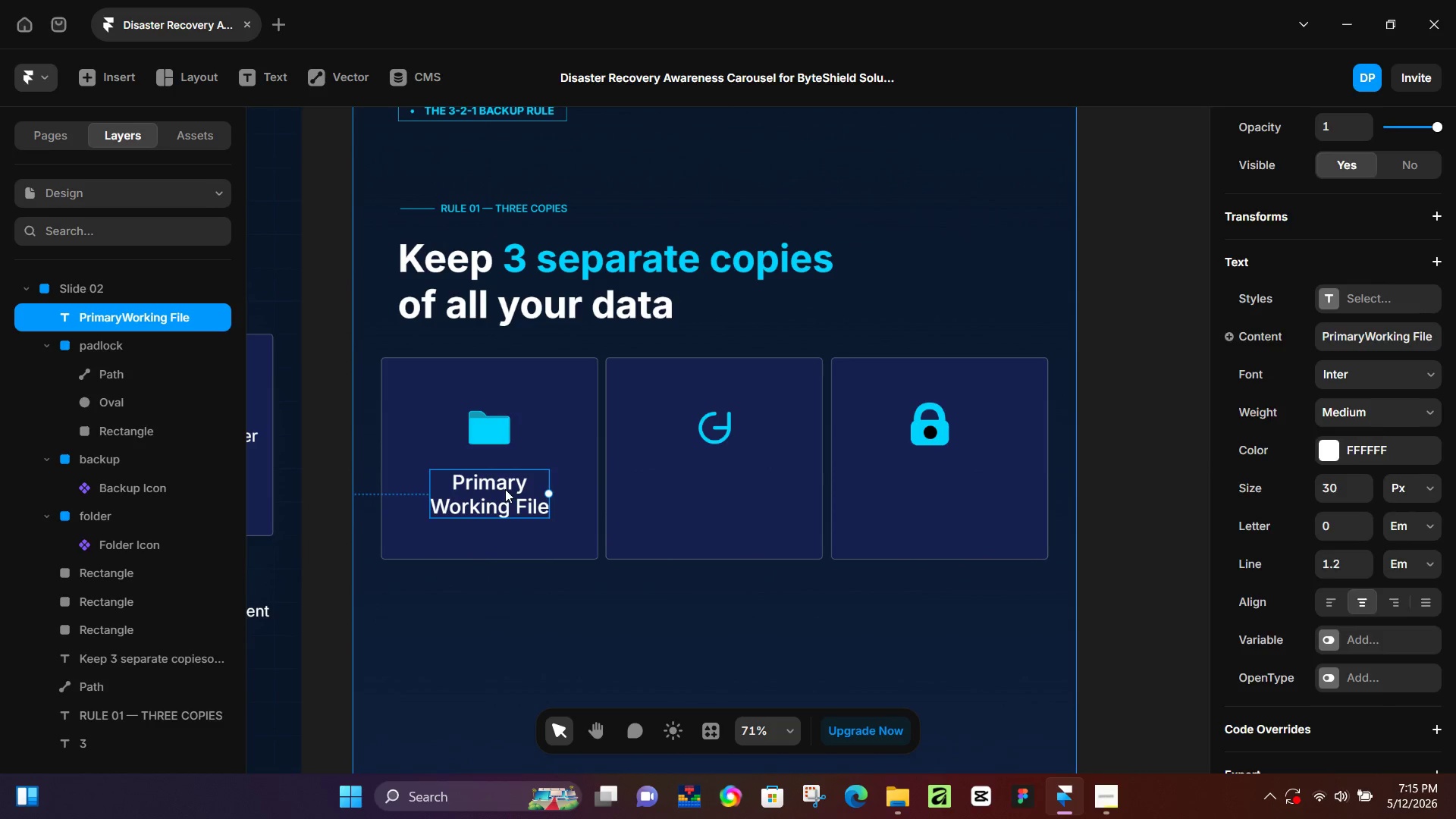 
key(Control+D)
 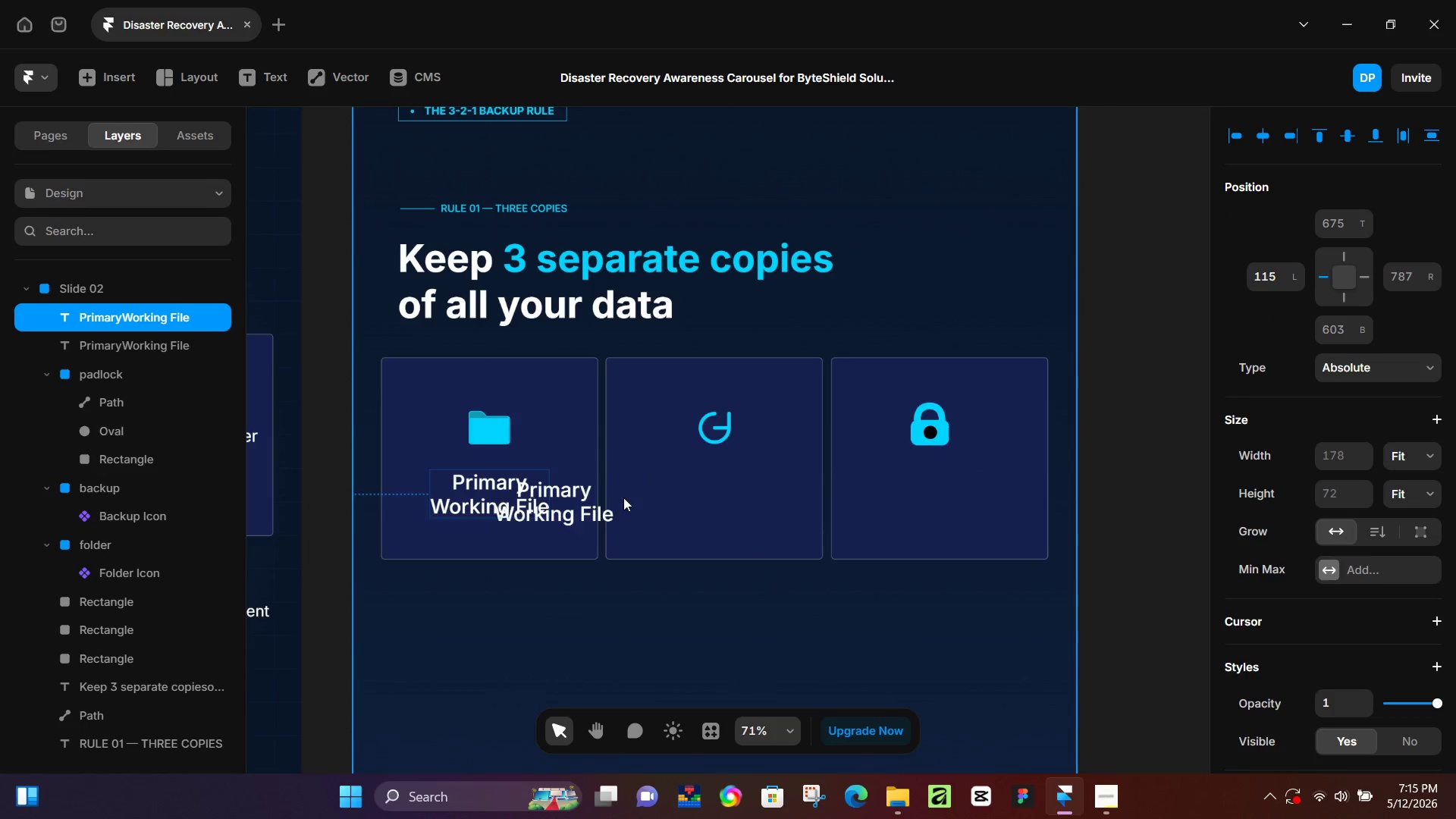 
left_click_drag(start_coordinate=[496, 489], to_coordinate=[717, 488])
 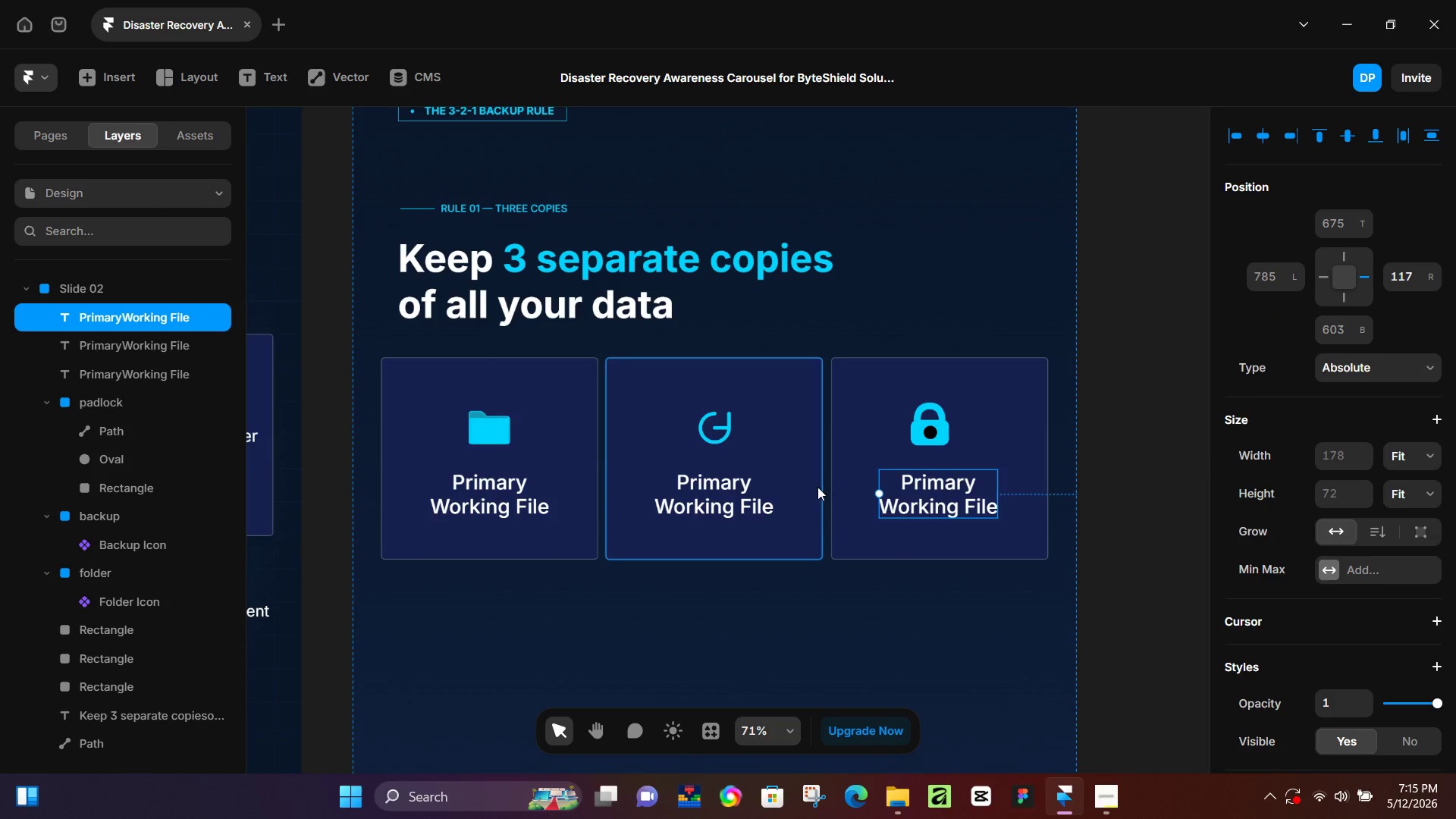 
hold_key(key=ControlLeft, duration=0.61)
 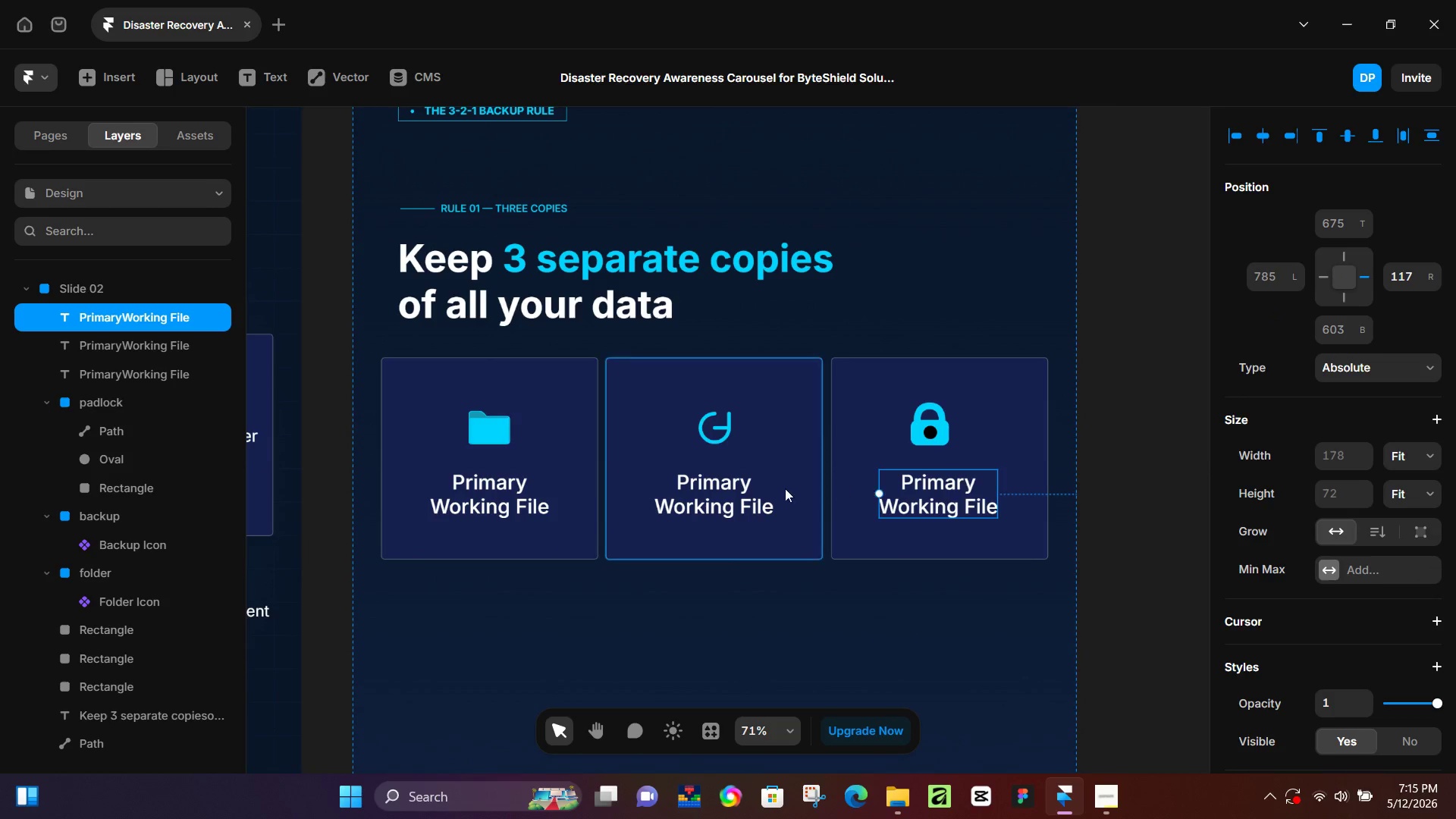 
key(D)
 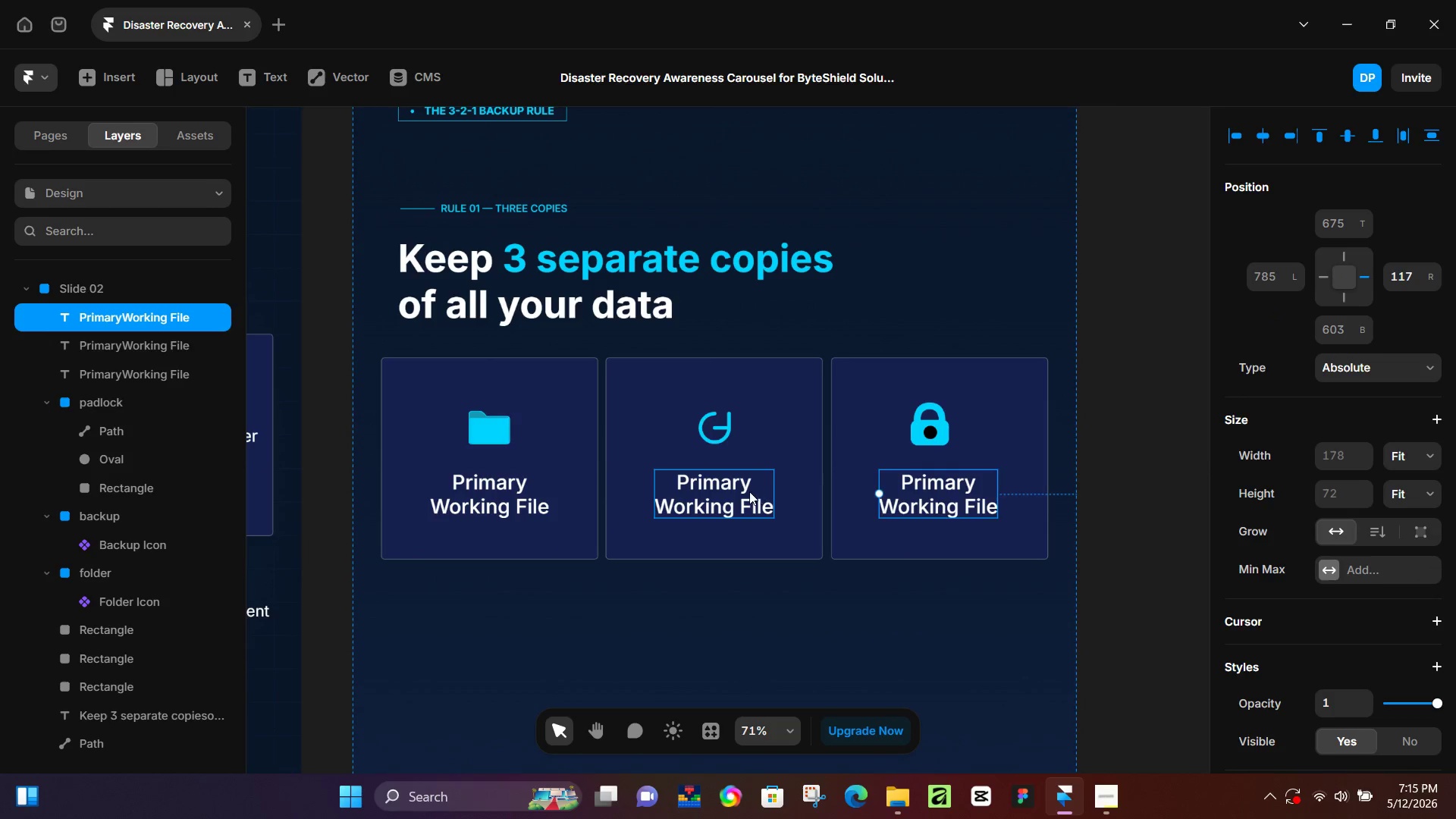 
double_click([749, 491])
 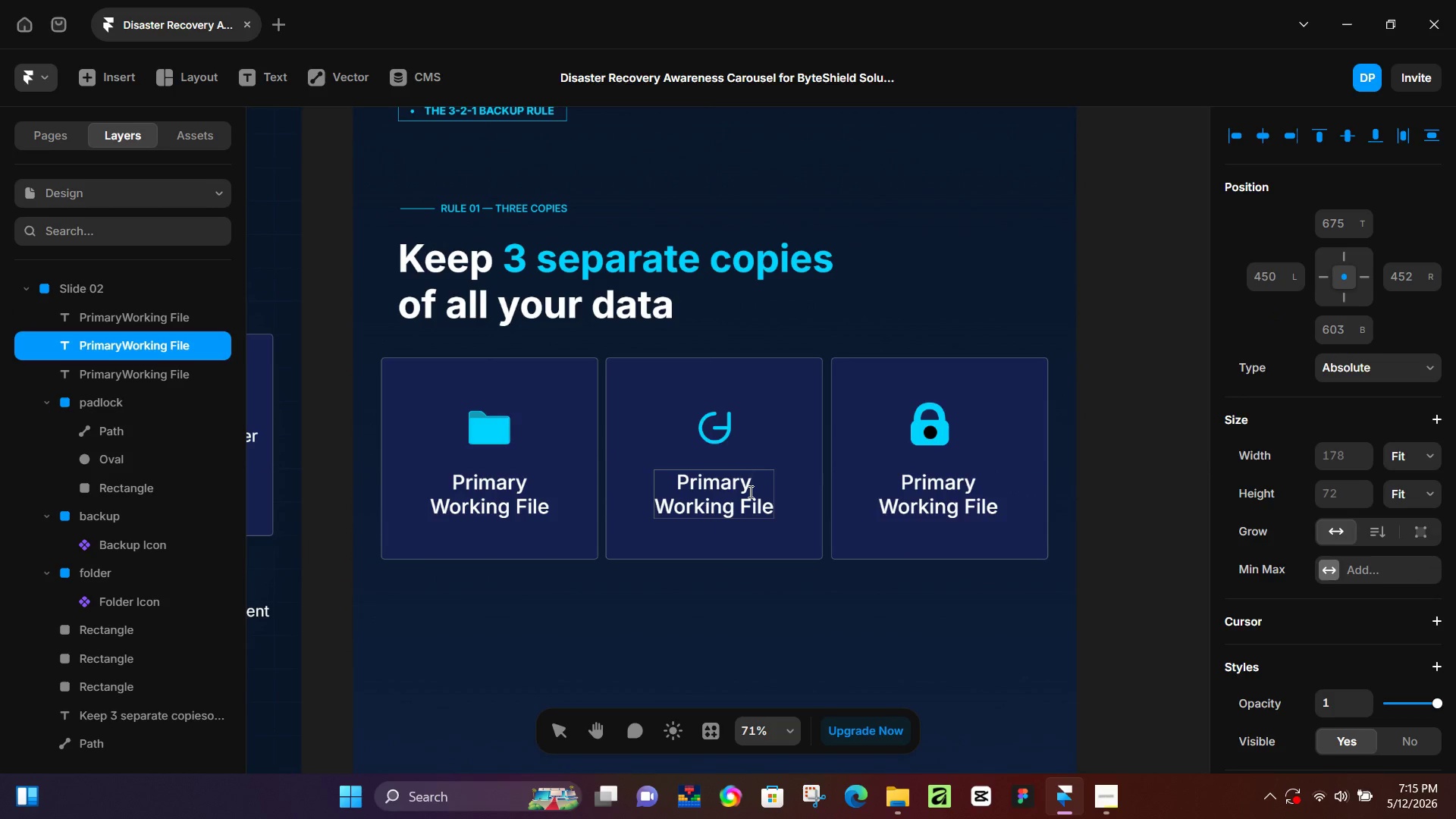 
hold_key(key=ControlLeft, duration=0.33)
 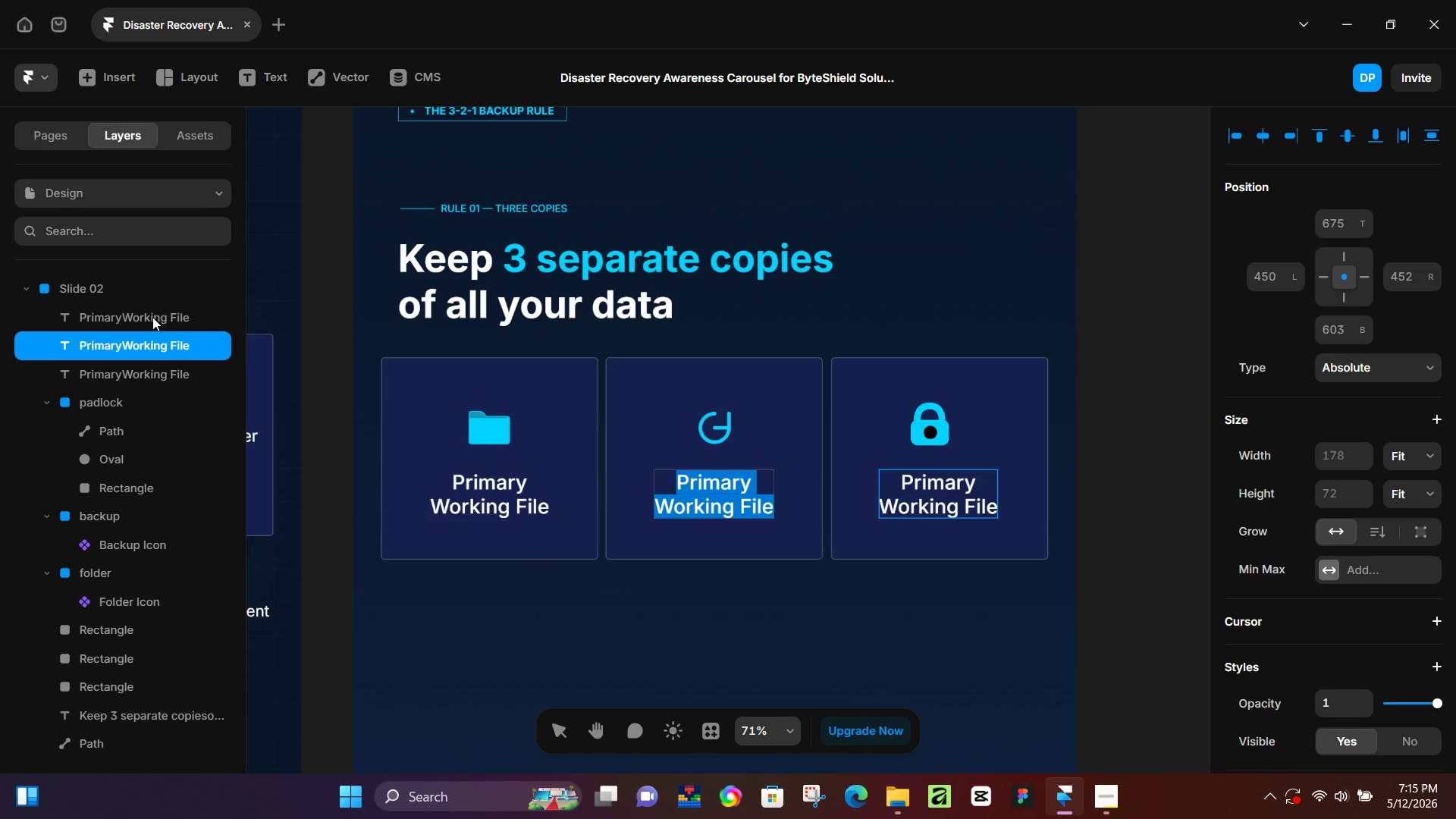 
type(Backup)
 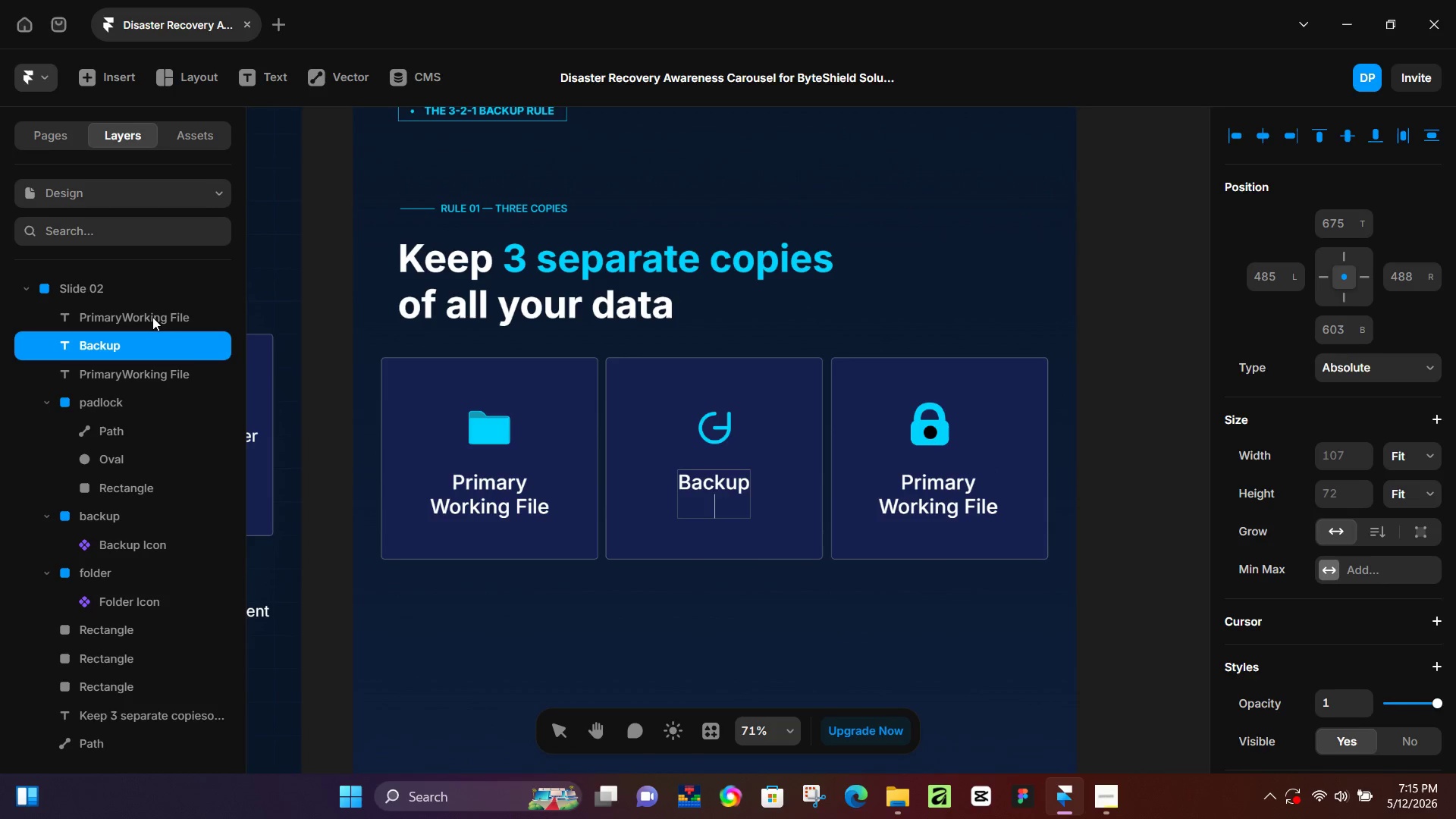 
key(Enter)
 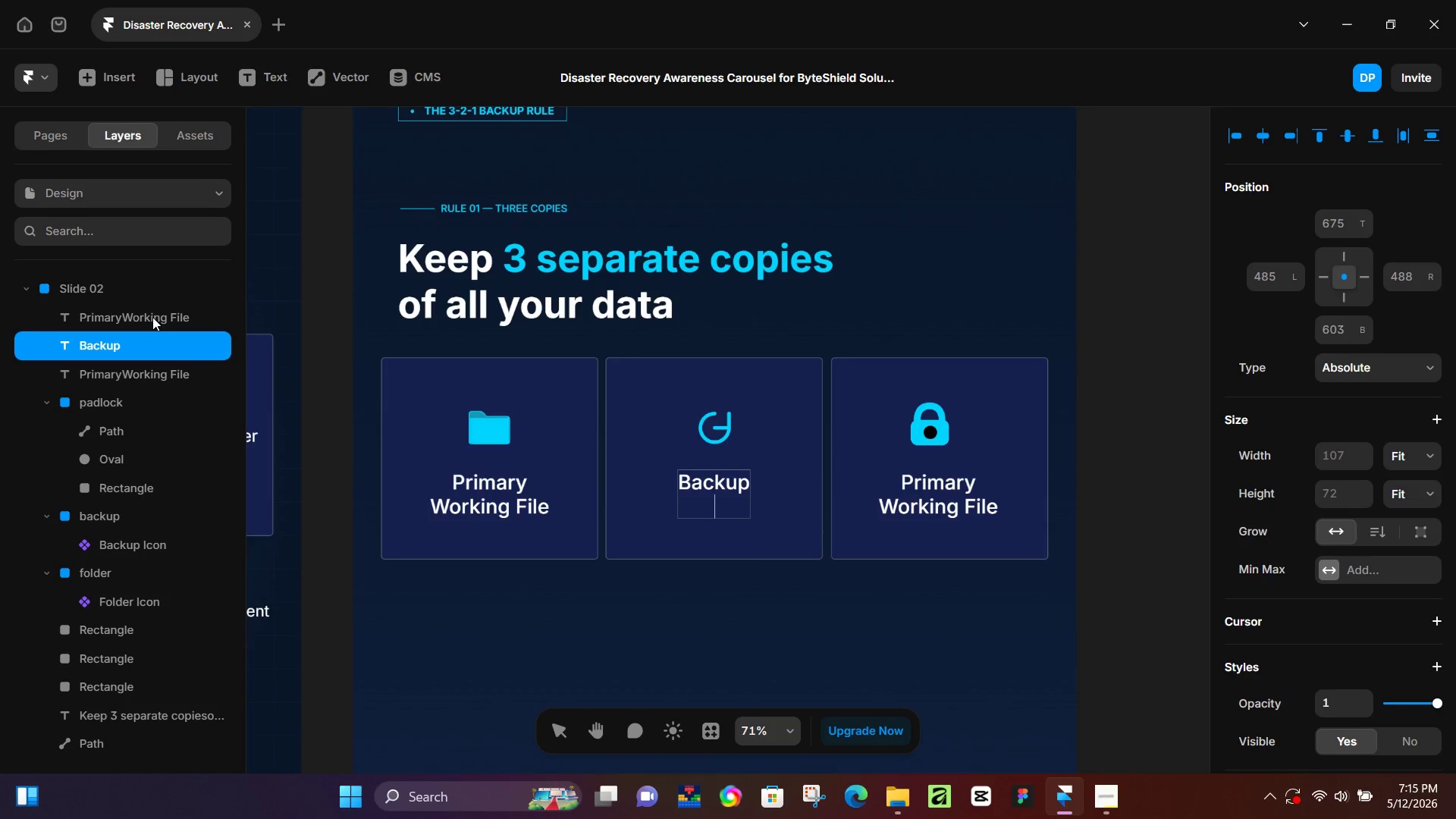 
type(Copy #1)
 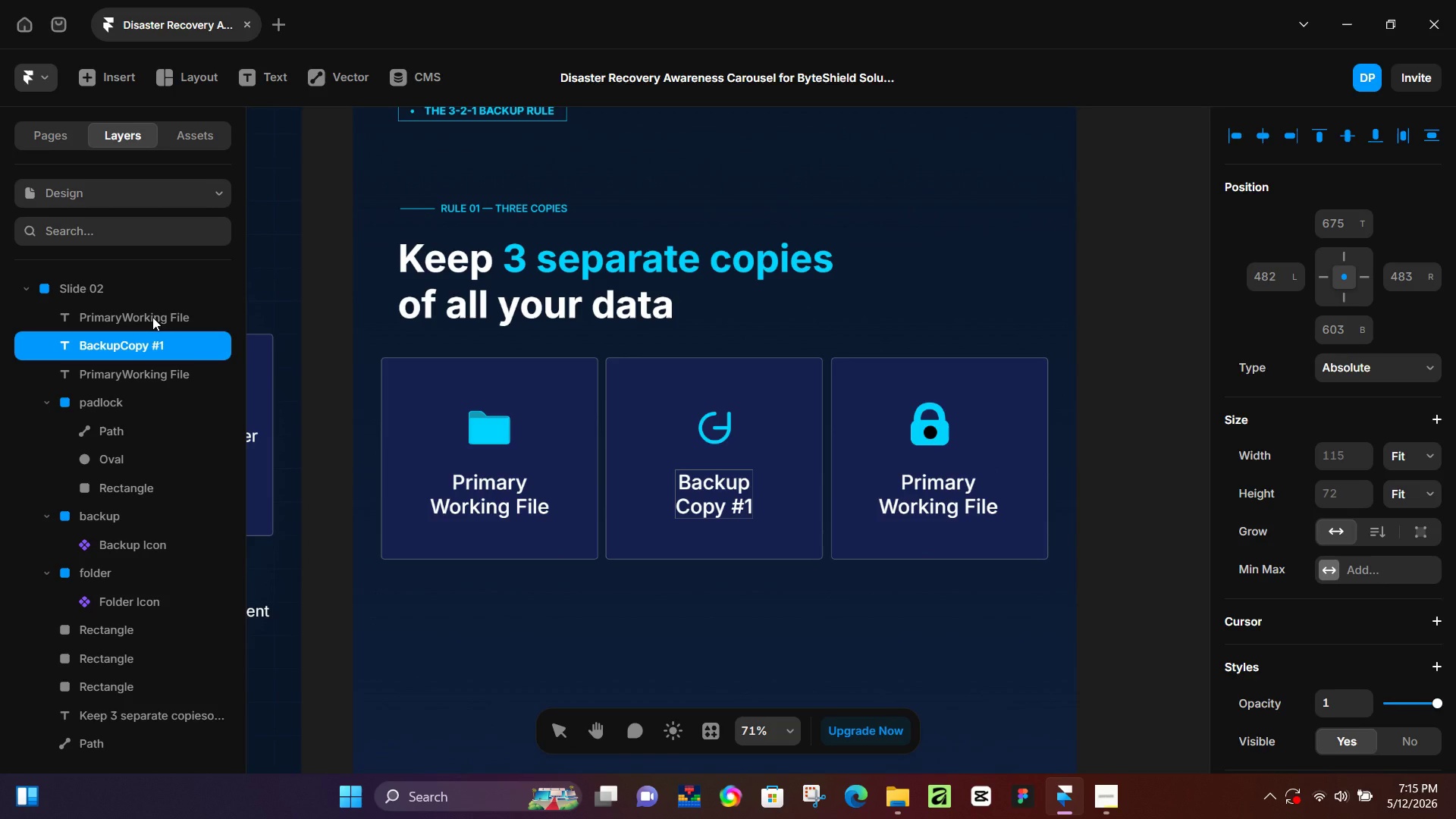 
double_click([943, 482])
 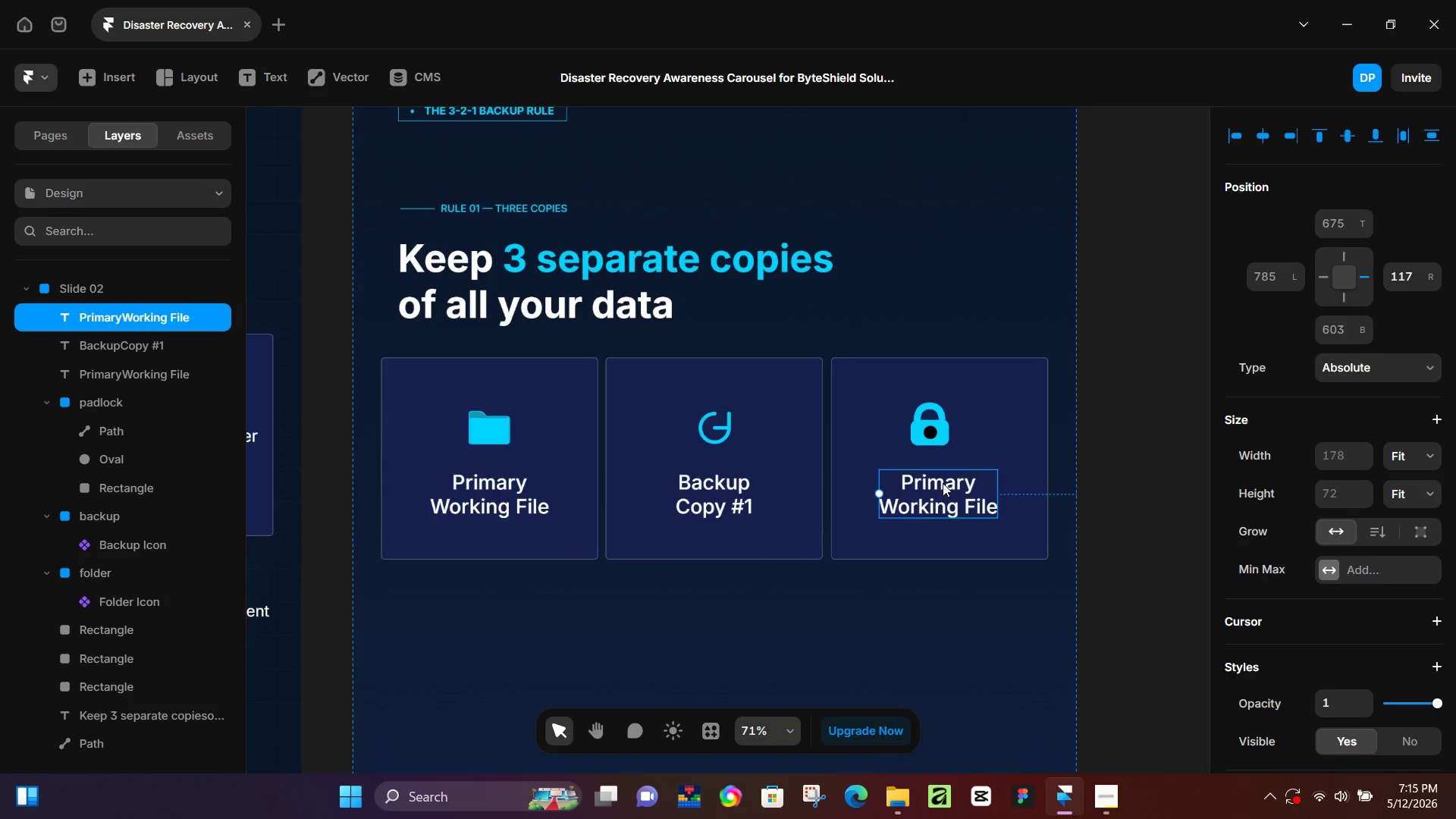 
double_click([943, 483])
 